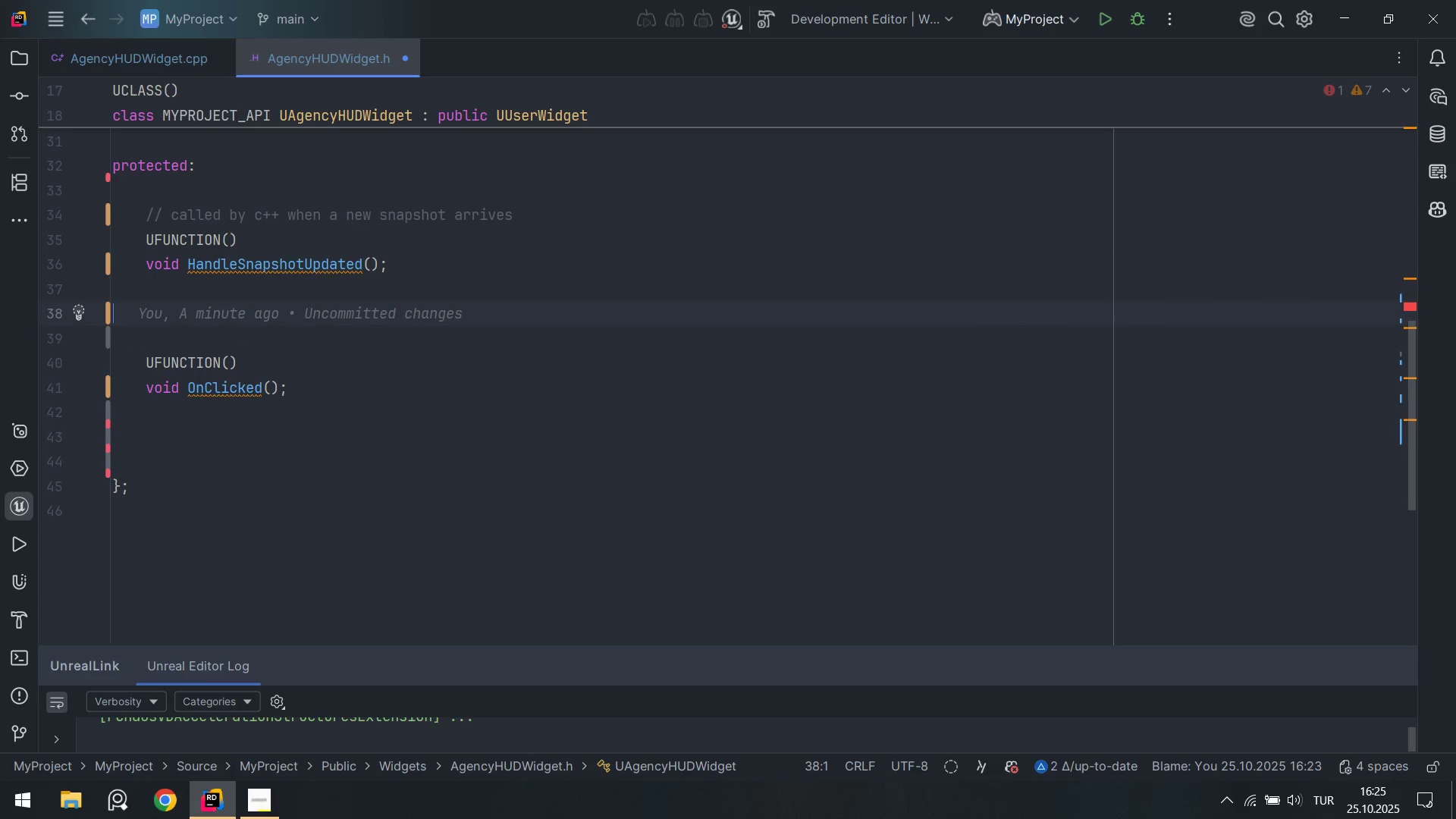 
key(Tab)
type(UFU)
 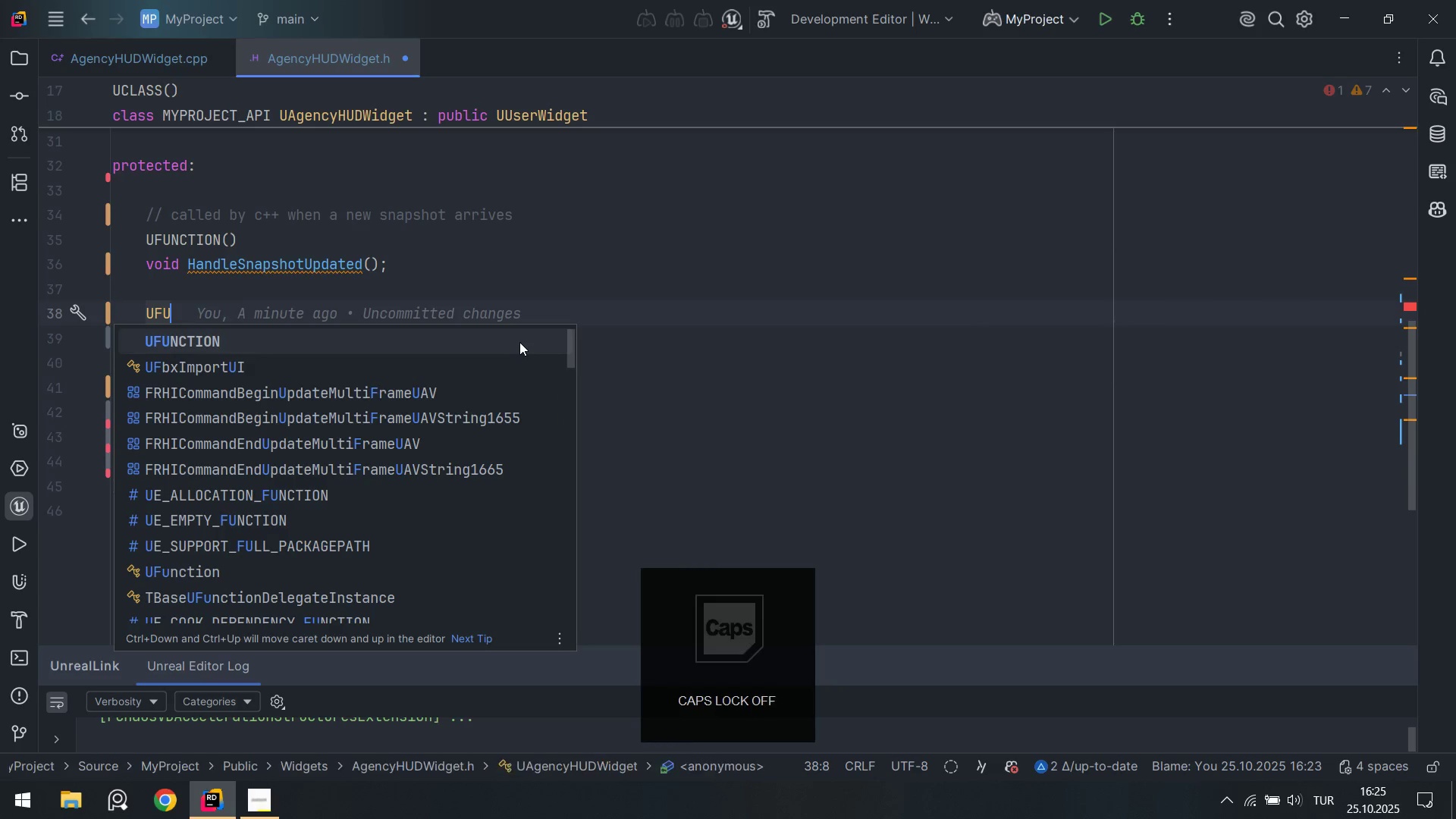 
key(Enter)
 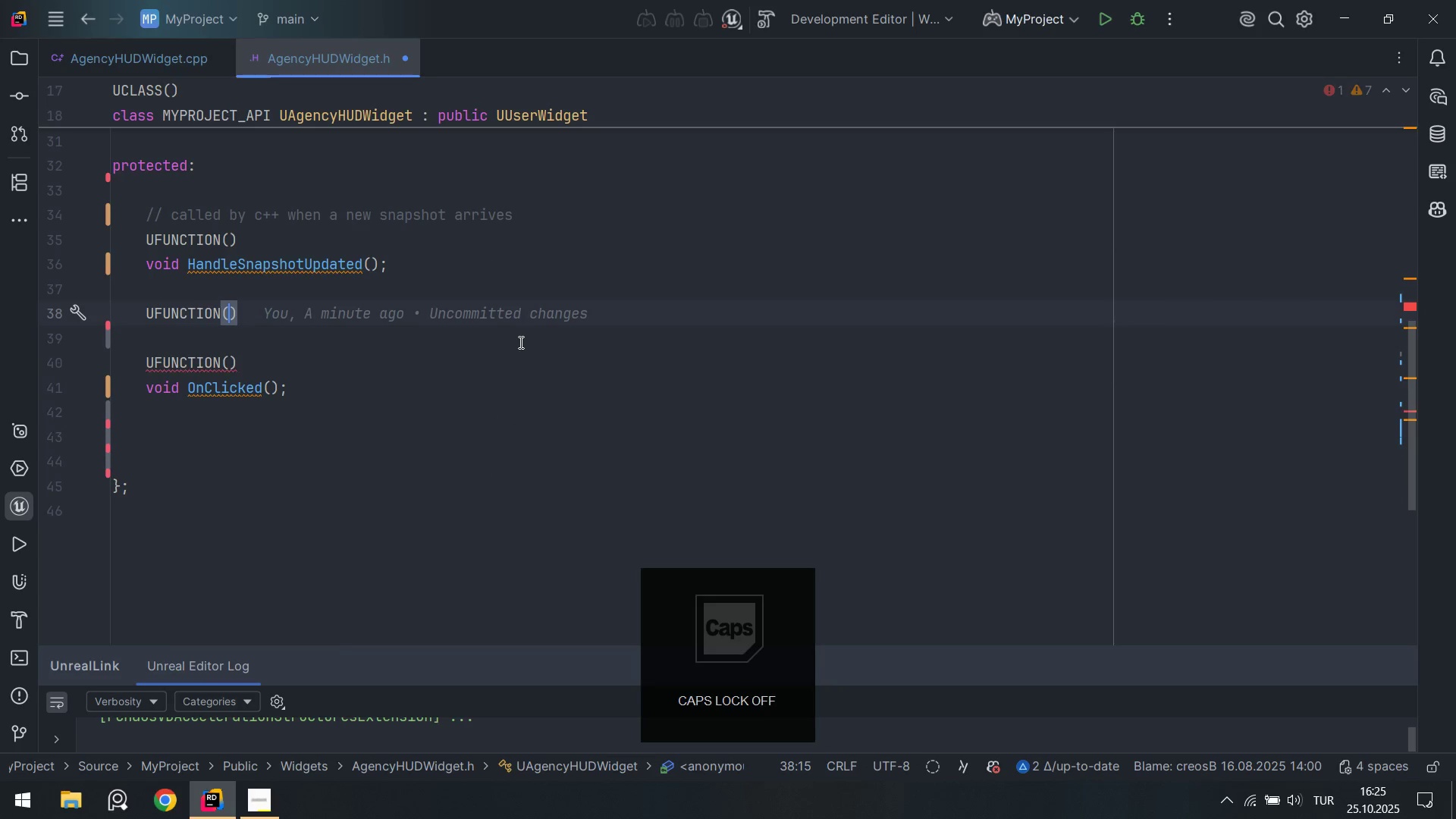 
key(ArrowRight)
 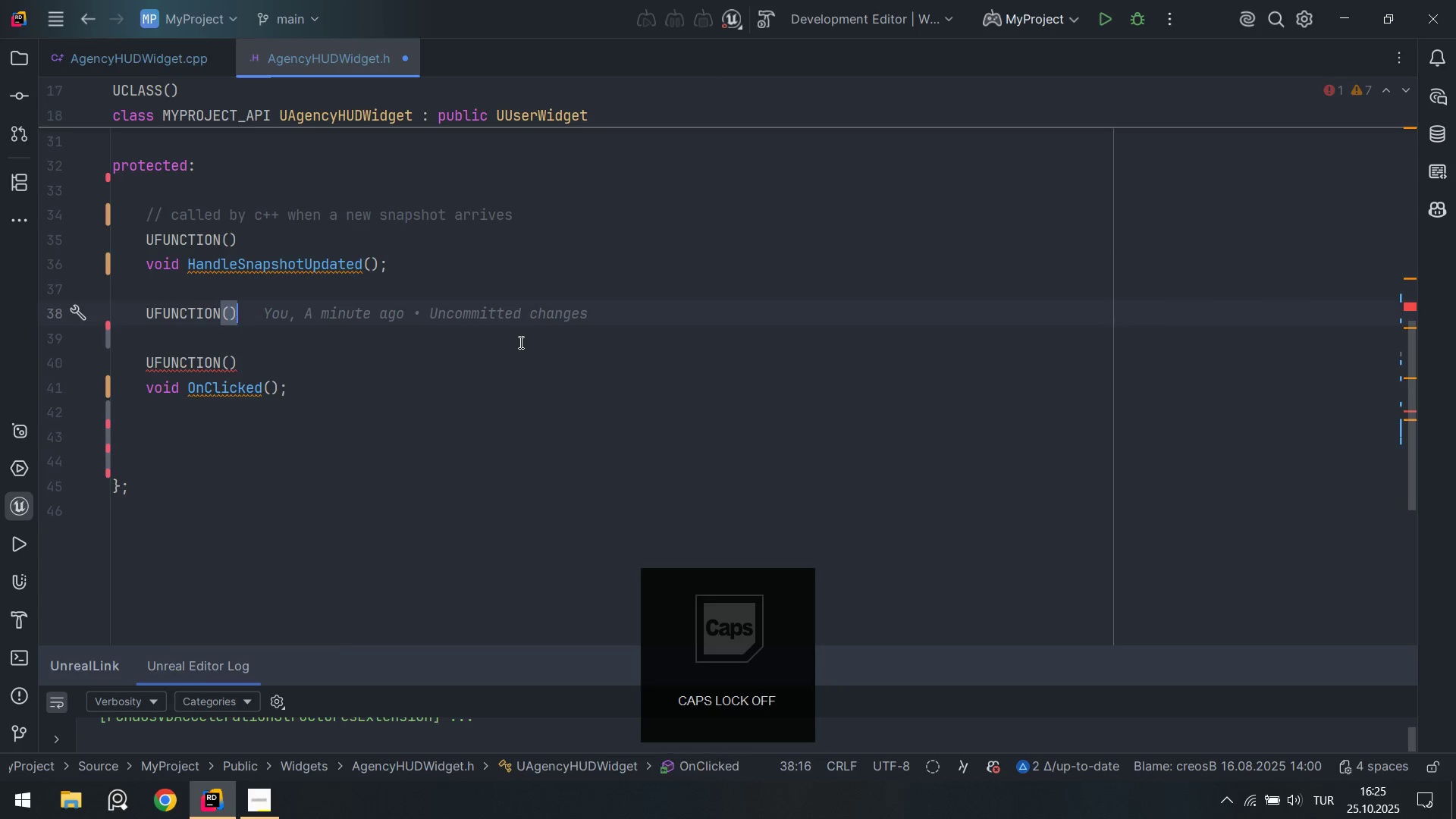 
key(Enter)
 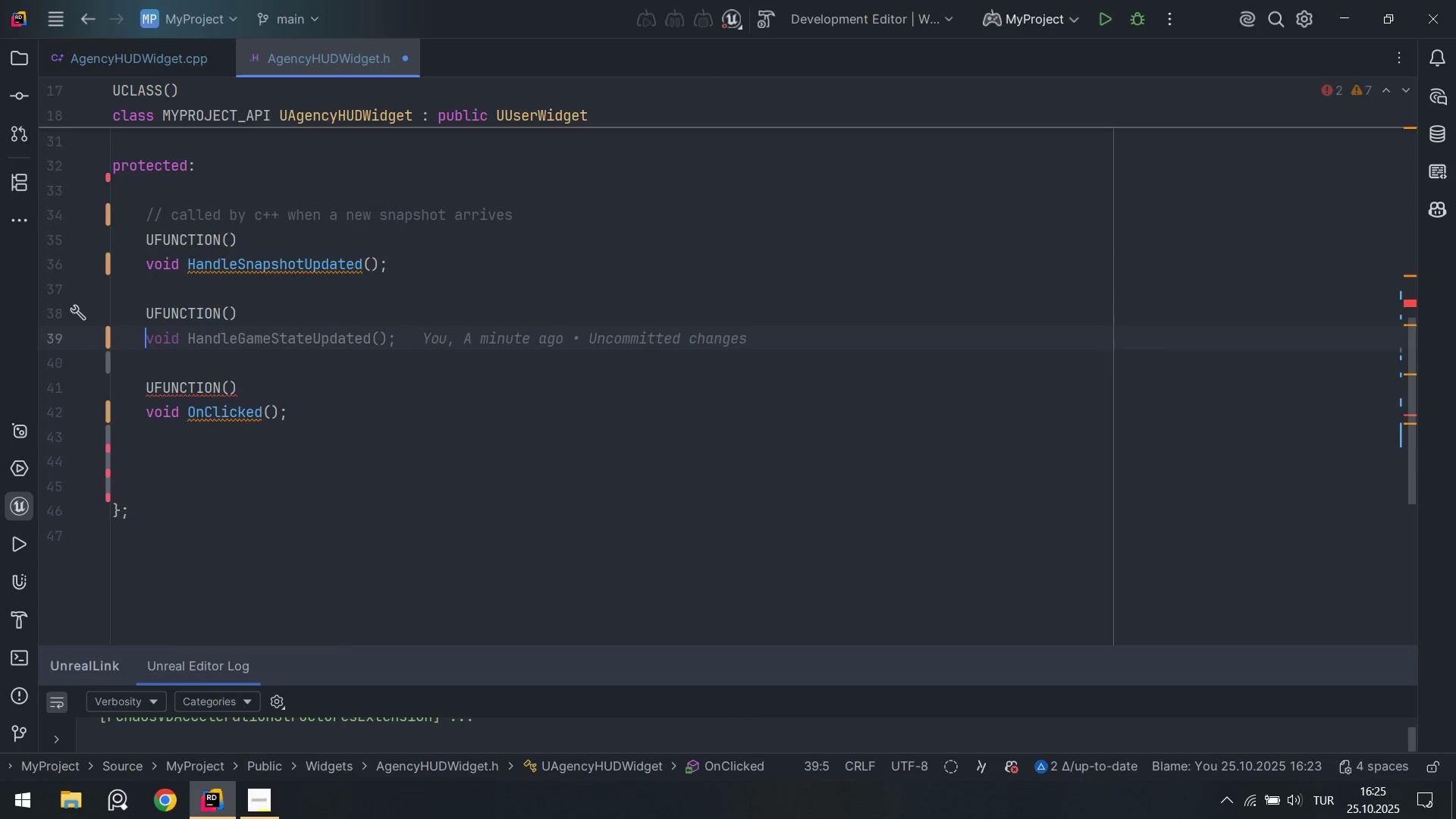 
type(vo'd Hand)
key(Tab)
 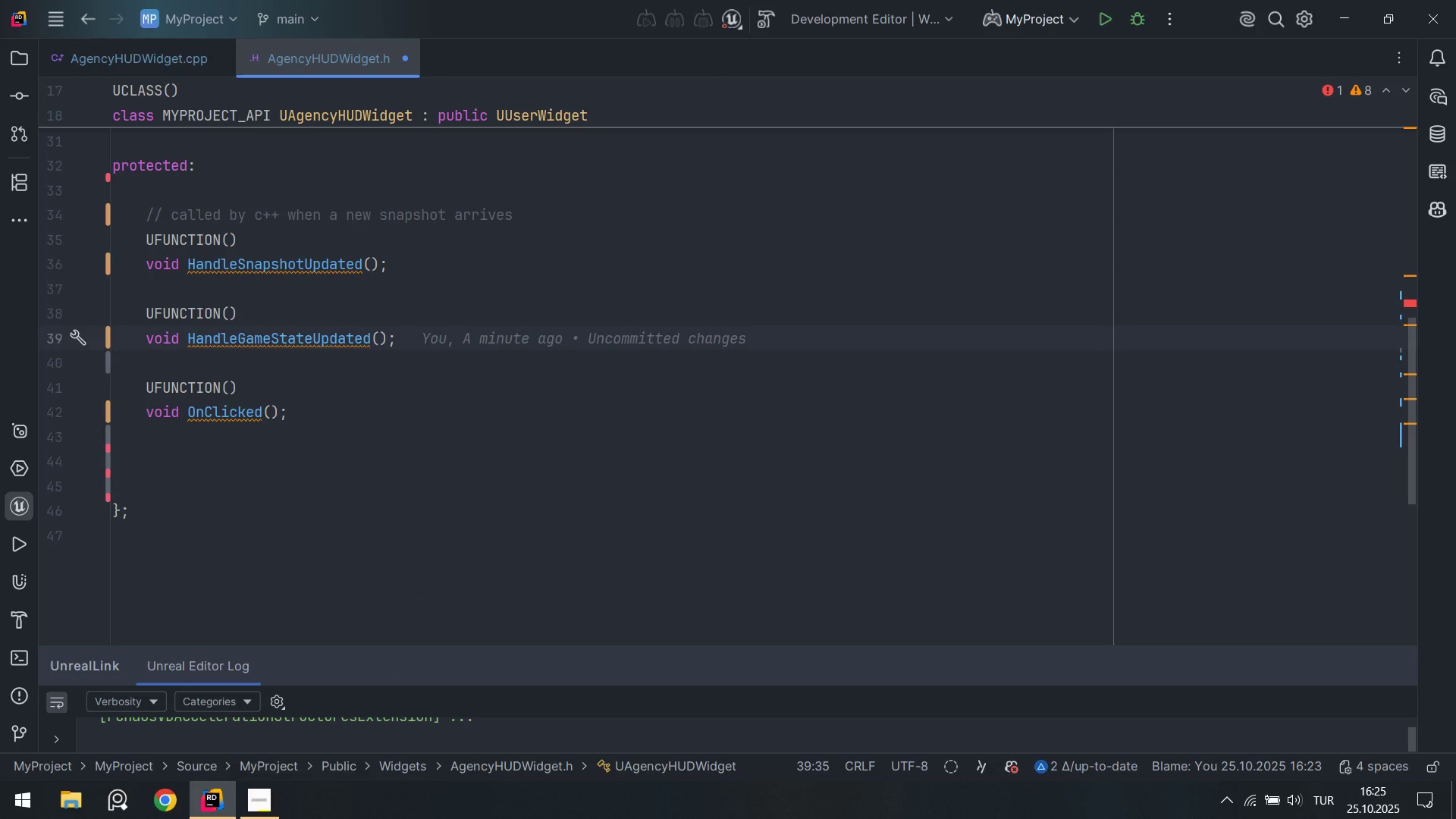 
hold_key(key=Backspace, duration=0.91)
 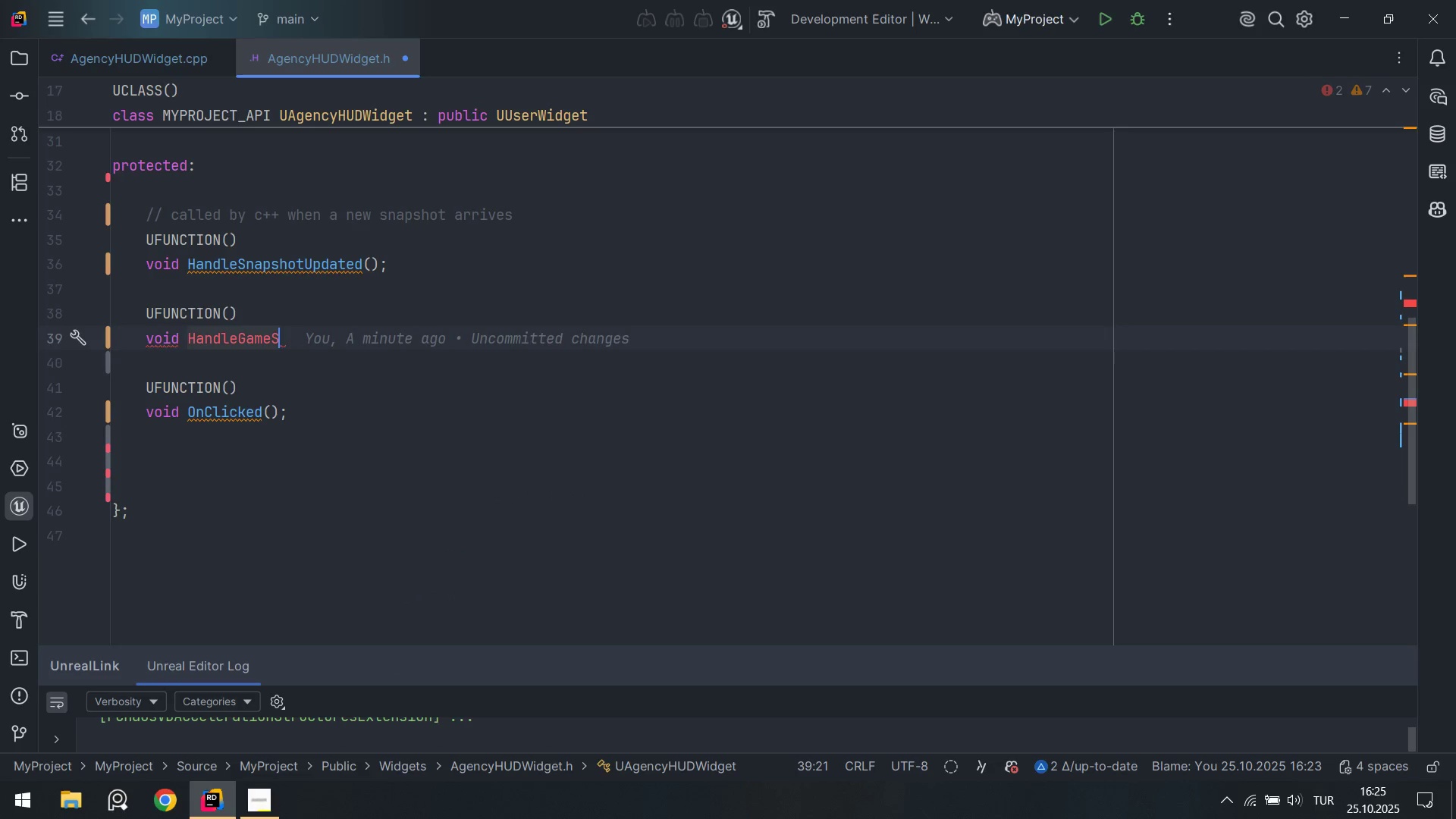 
key(Backspace)
key(Backspace)
key(Backspace)
key(Backspace)
key(Backspace)
type(naphotUpdated)
key(Backspace)
key(Backspace)
key(Backspace)
key(Backspace)
type(B)
key(Backspace)
key(Backspace)
type(BP_UpdateGa)
key(Backspace)
key(Backspace)
key(Backspace)
type(F)
key(Backspace)
type(eFromSnapshot*const FDash)
key(Tab)
type(* )
key(Backspace)
key(Backspace)
type(^ )
key(Backspace)
key(Backspace)
type( %)
key(Backspace)
type(^Snap)
 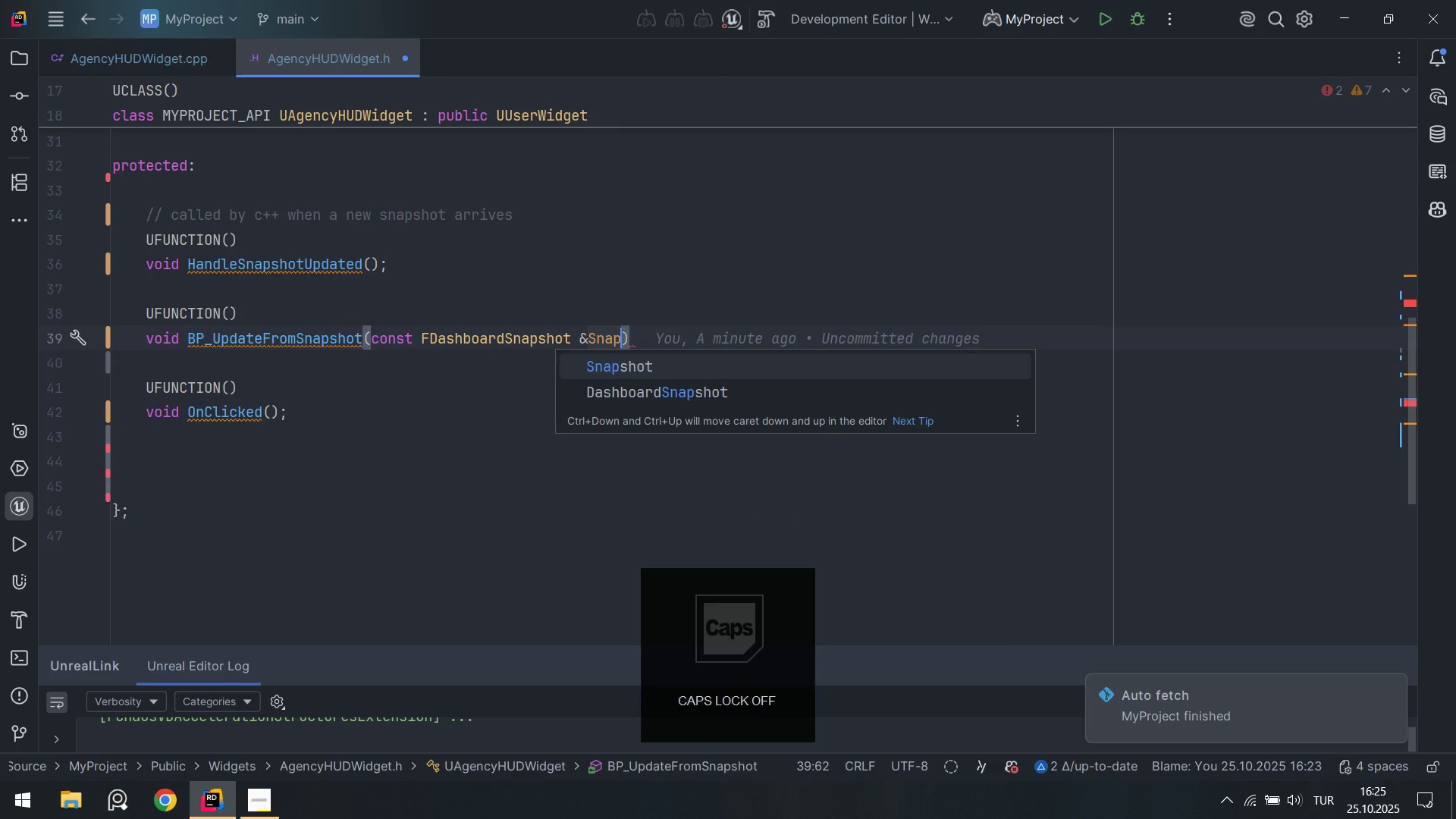 
key(Enter)
 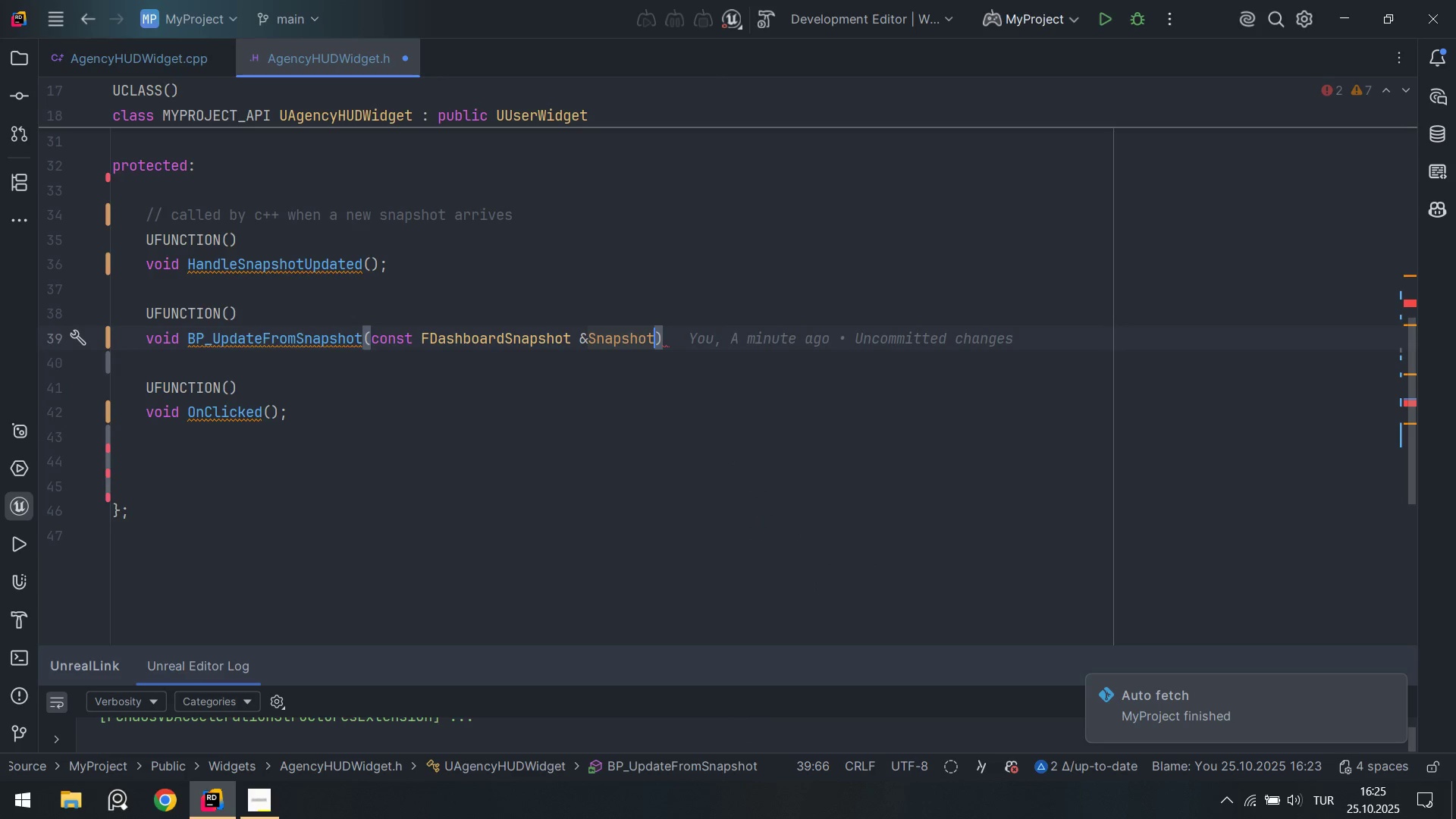 
key(ArrowRight)
 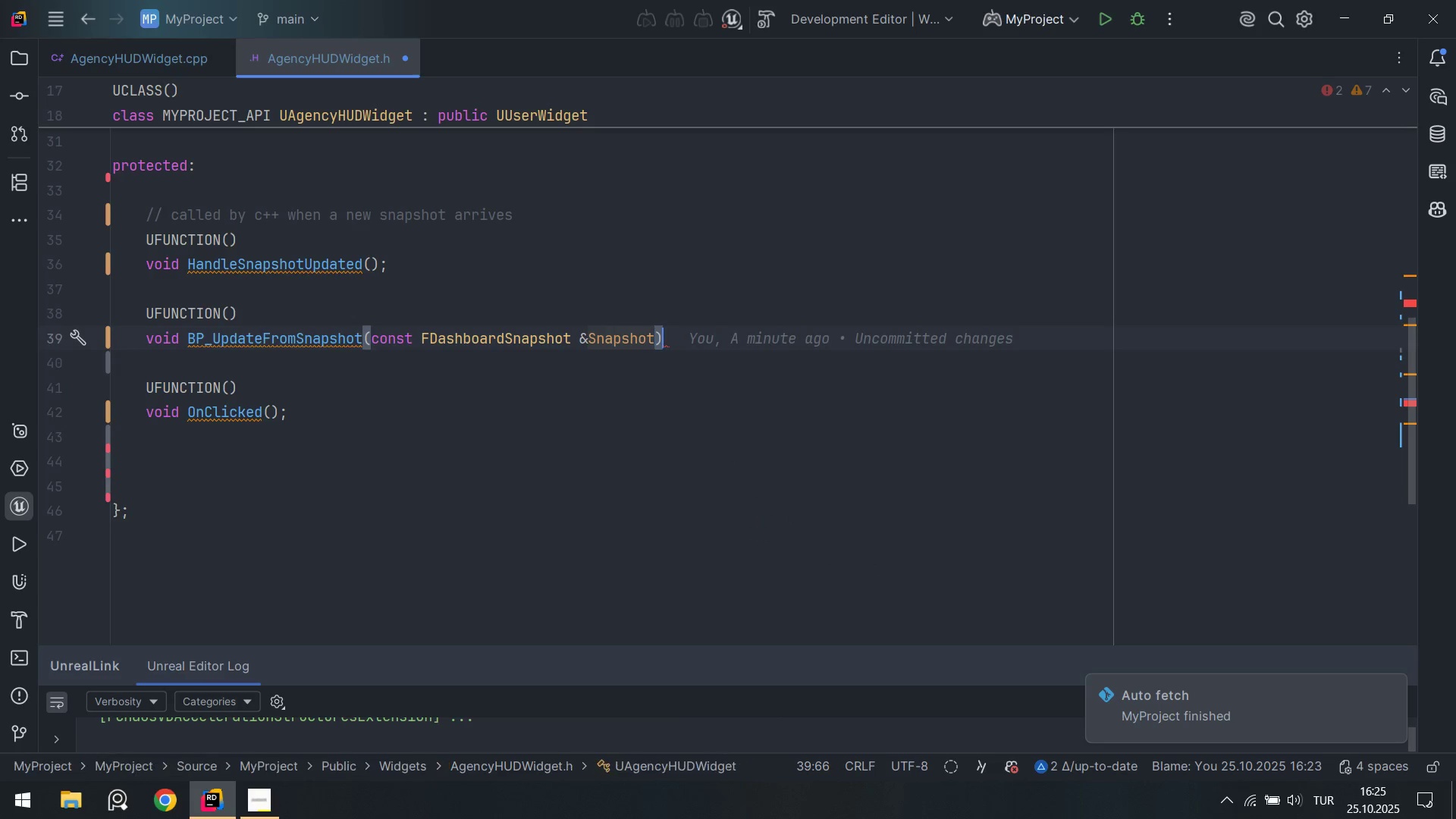 
key(Alt+Numpad5)
 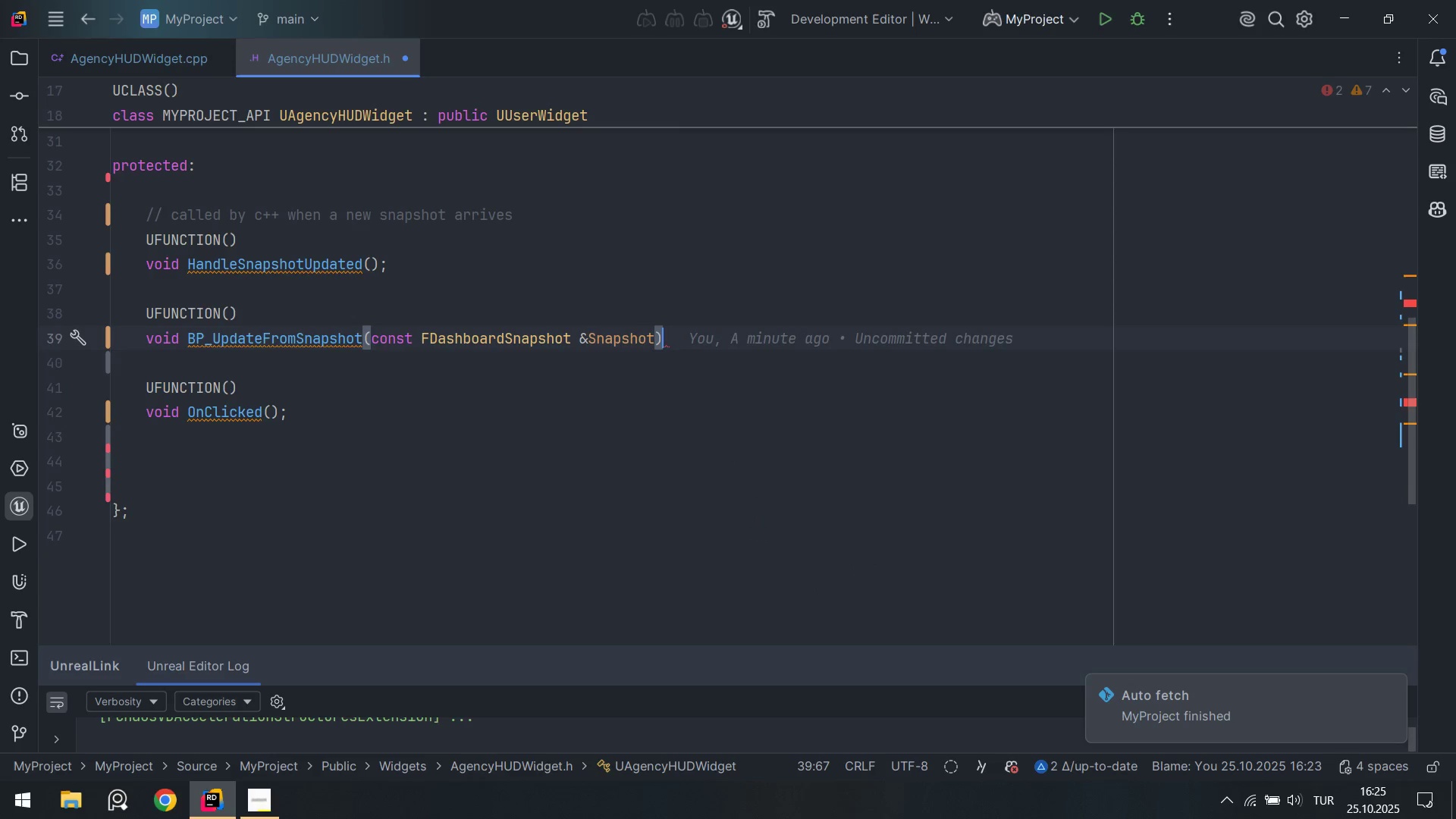 
key(Alt+Numpad9)
 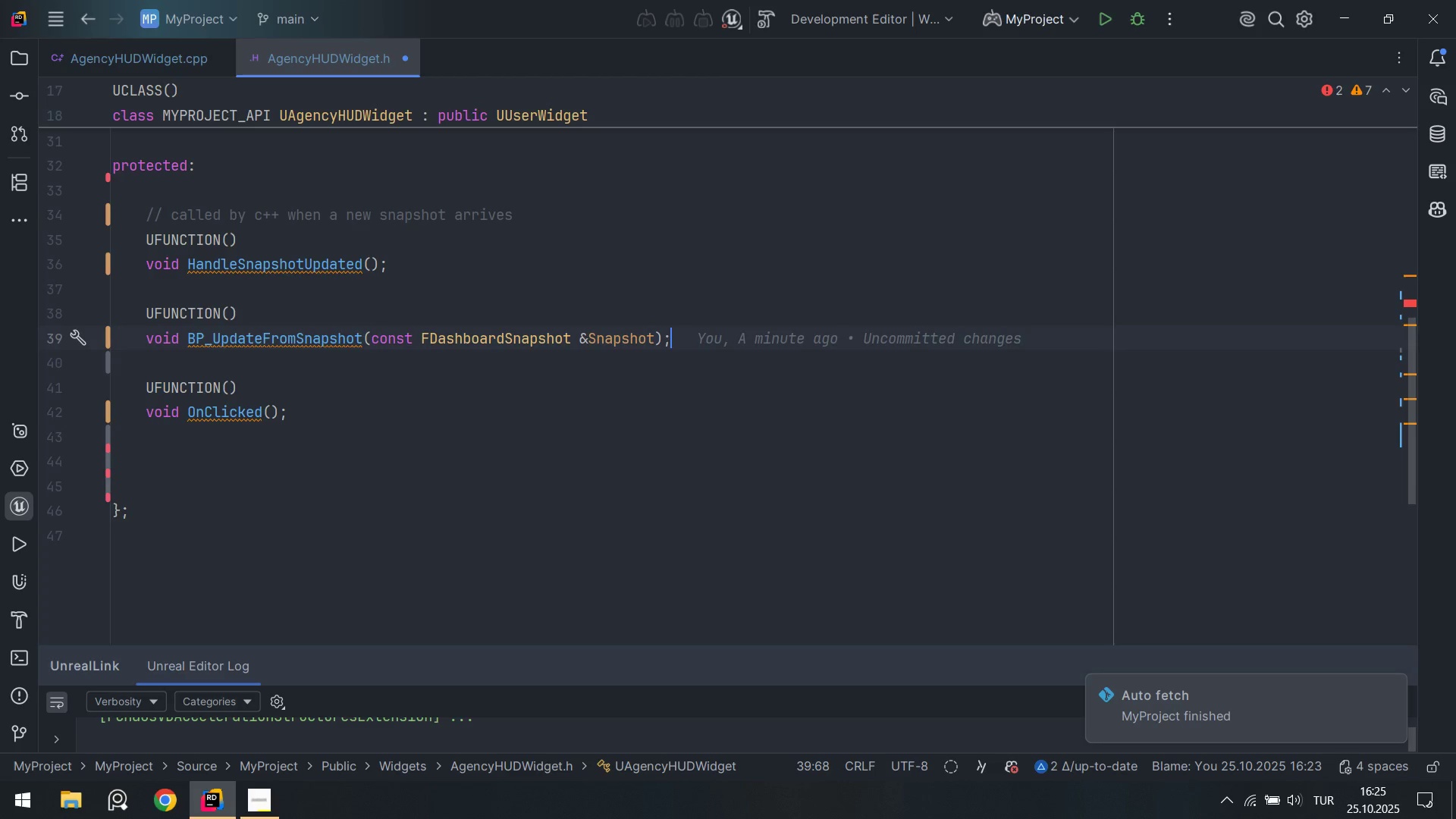 
key(Control+ControlLeft)
 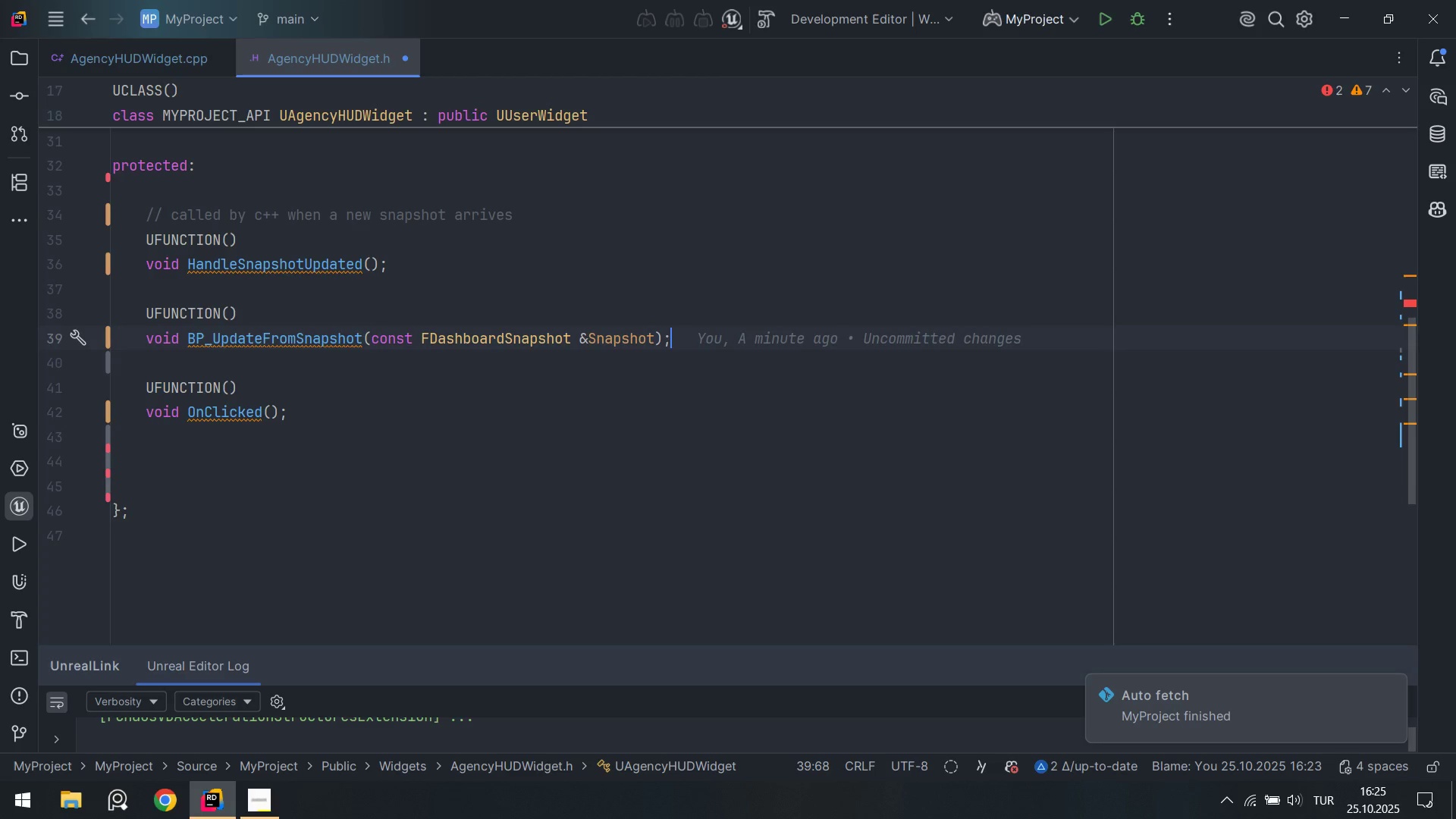 
key(Control+S)
 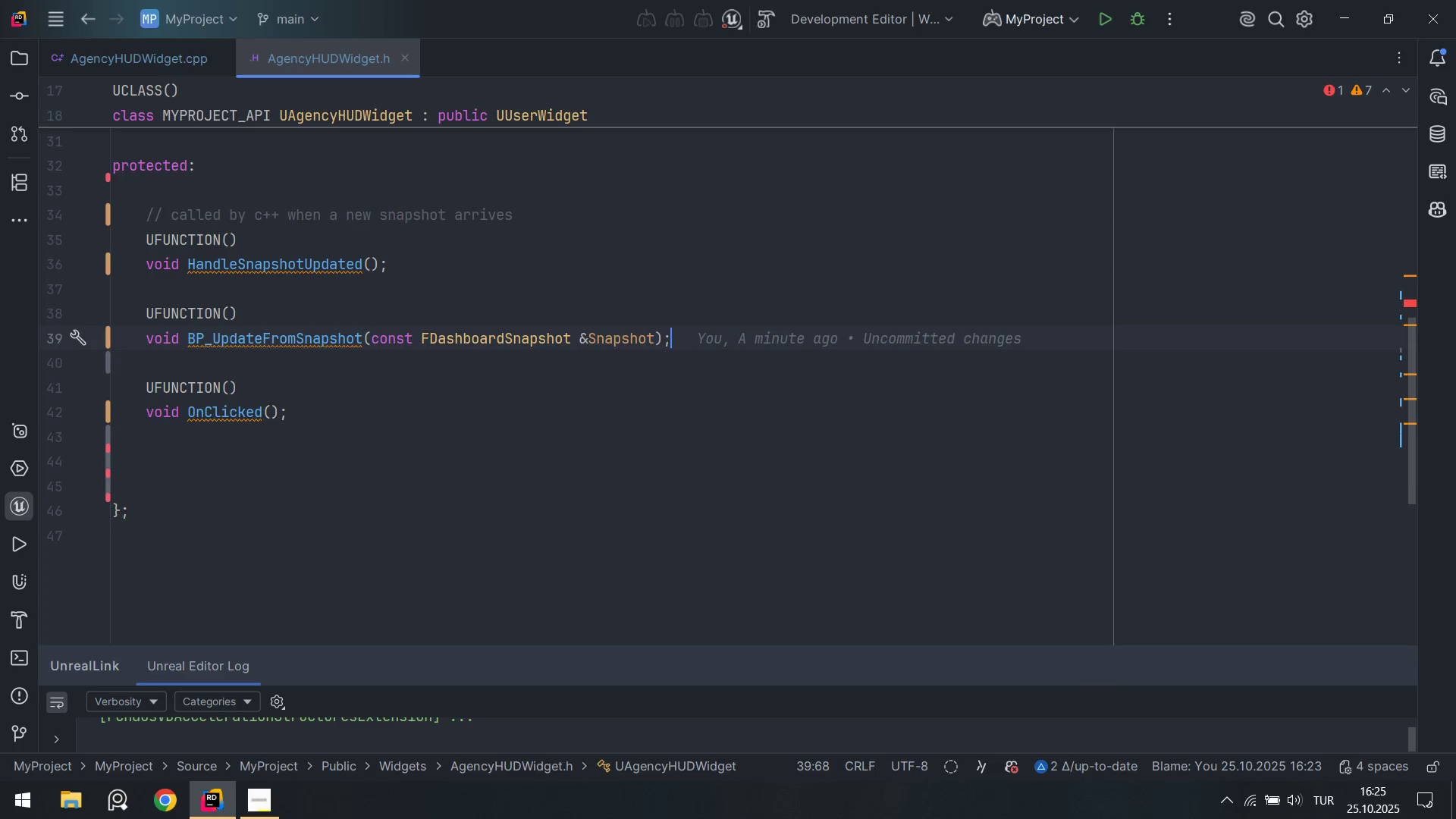 
key(Enter)
 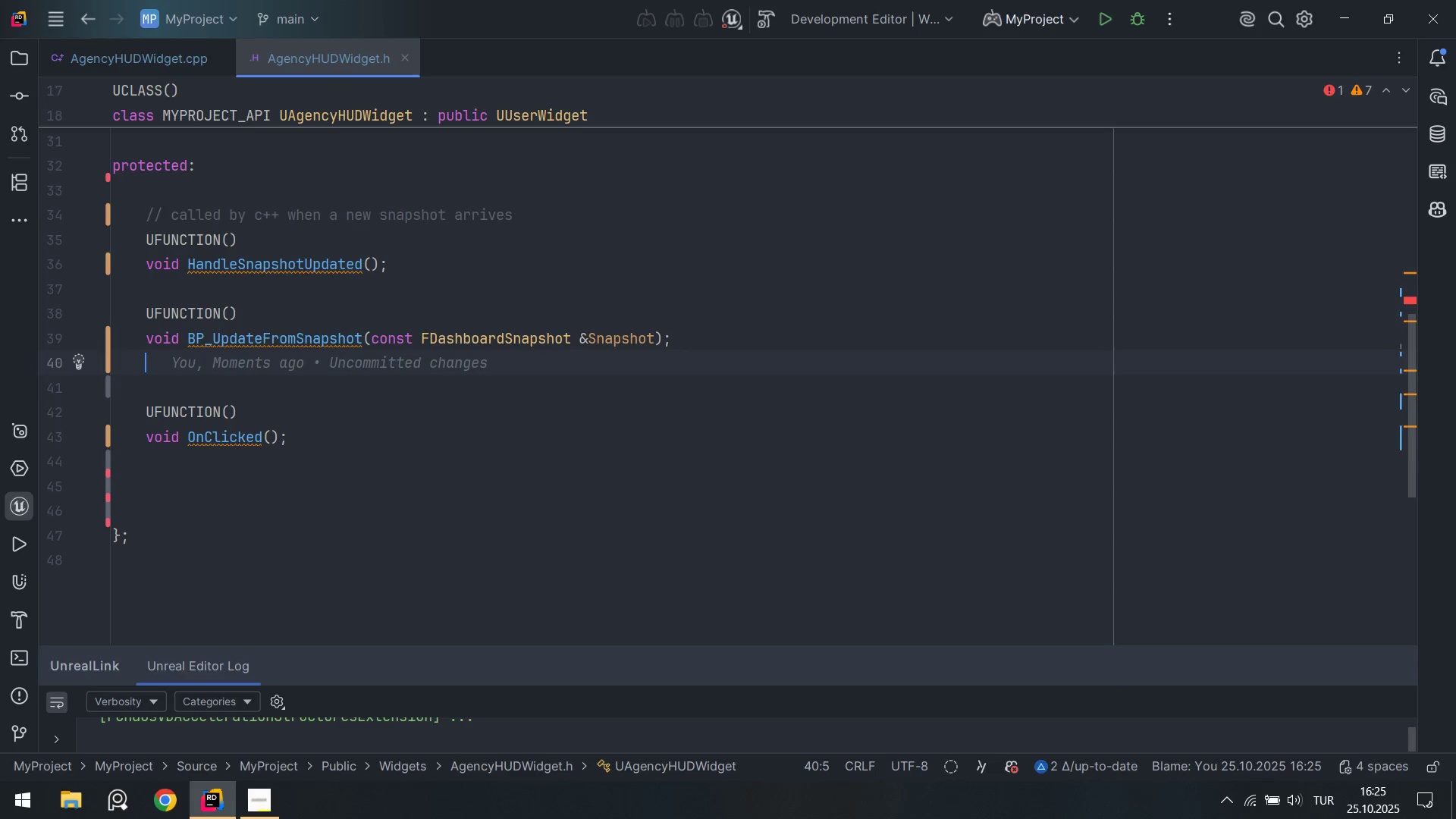 
key(Enter)
 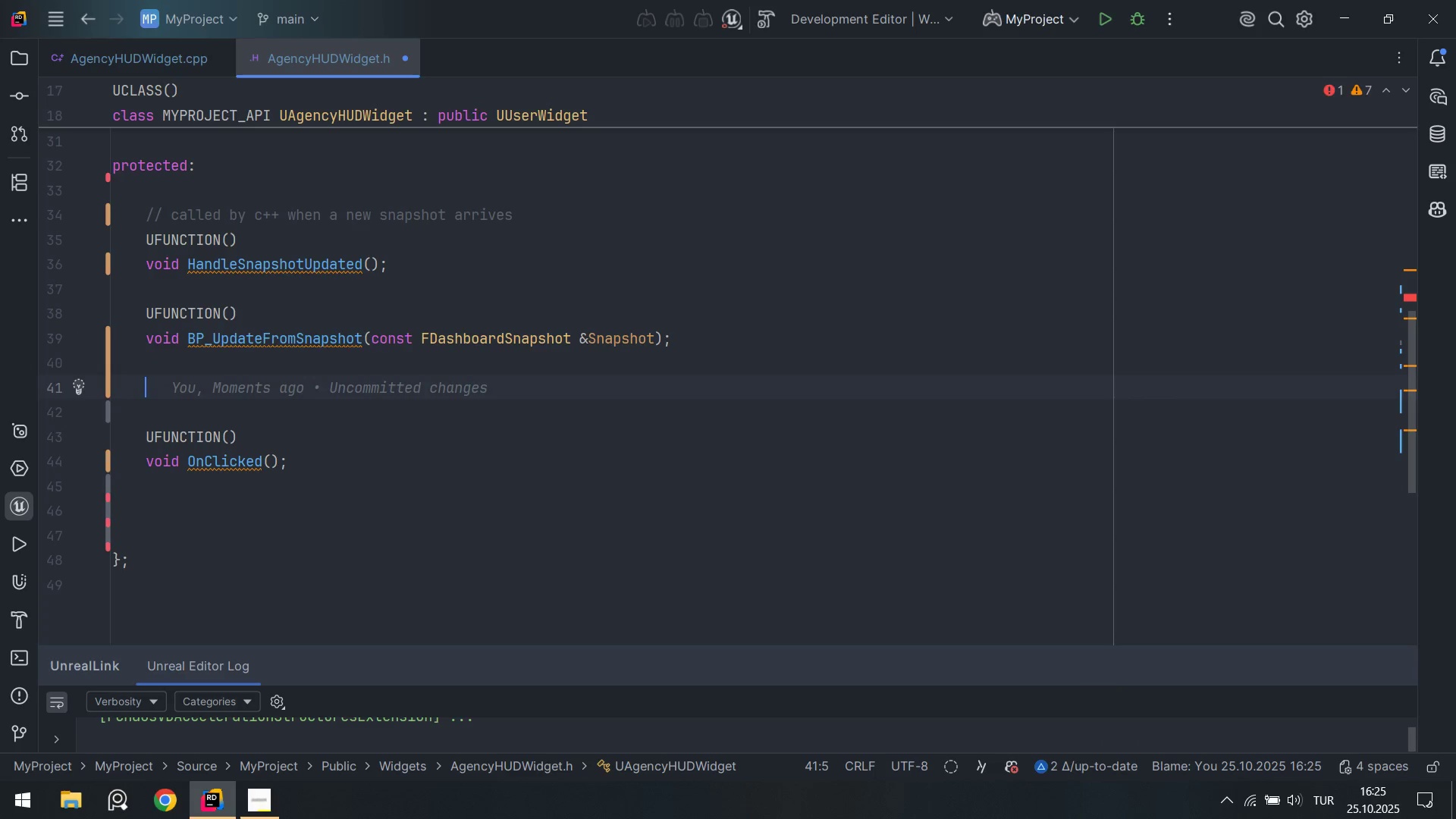 
key(ArrowDown)
 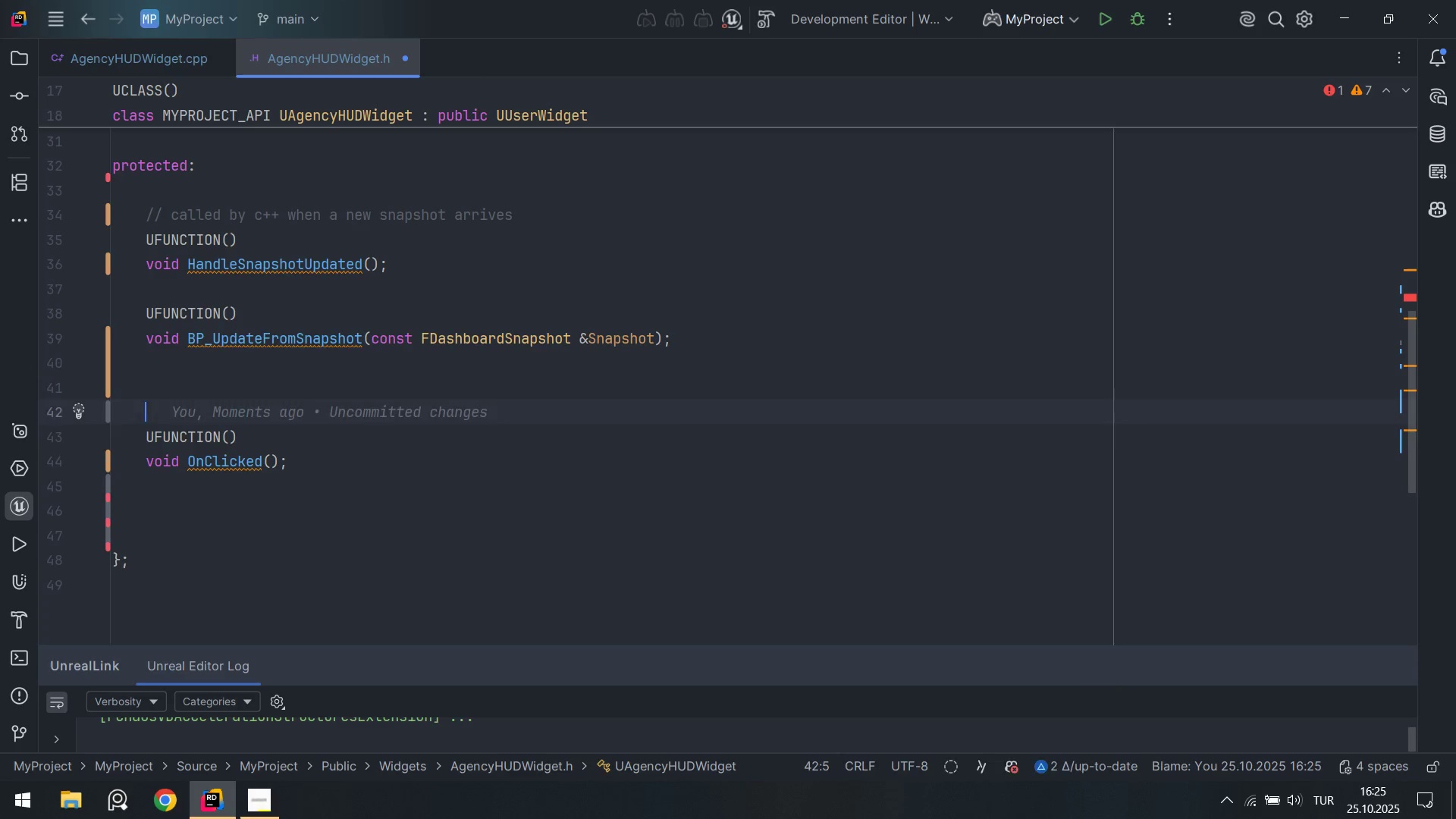 
key(ArrowDown)
 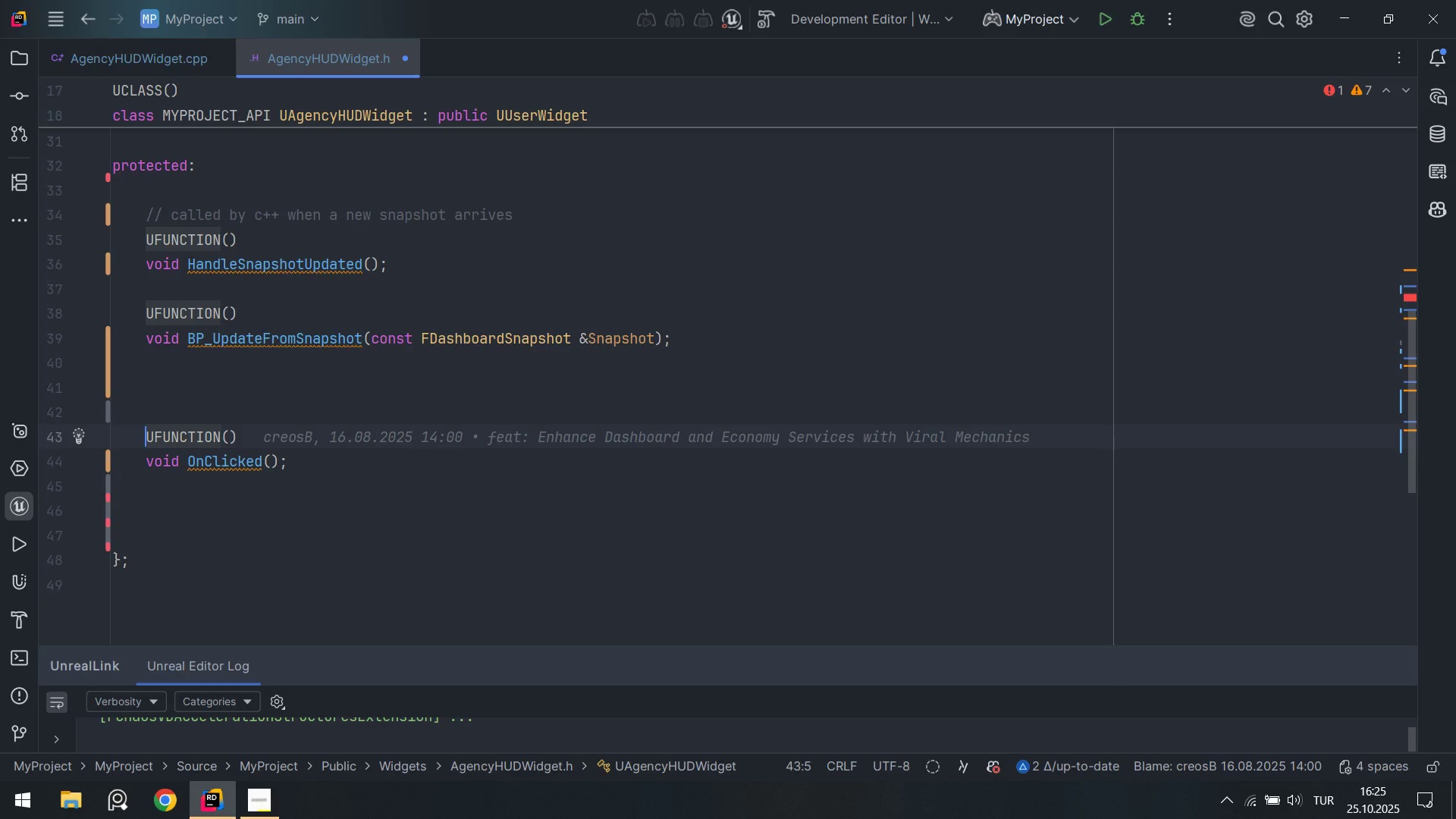 
key(Backspace)
 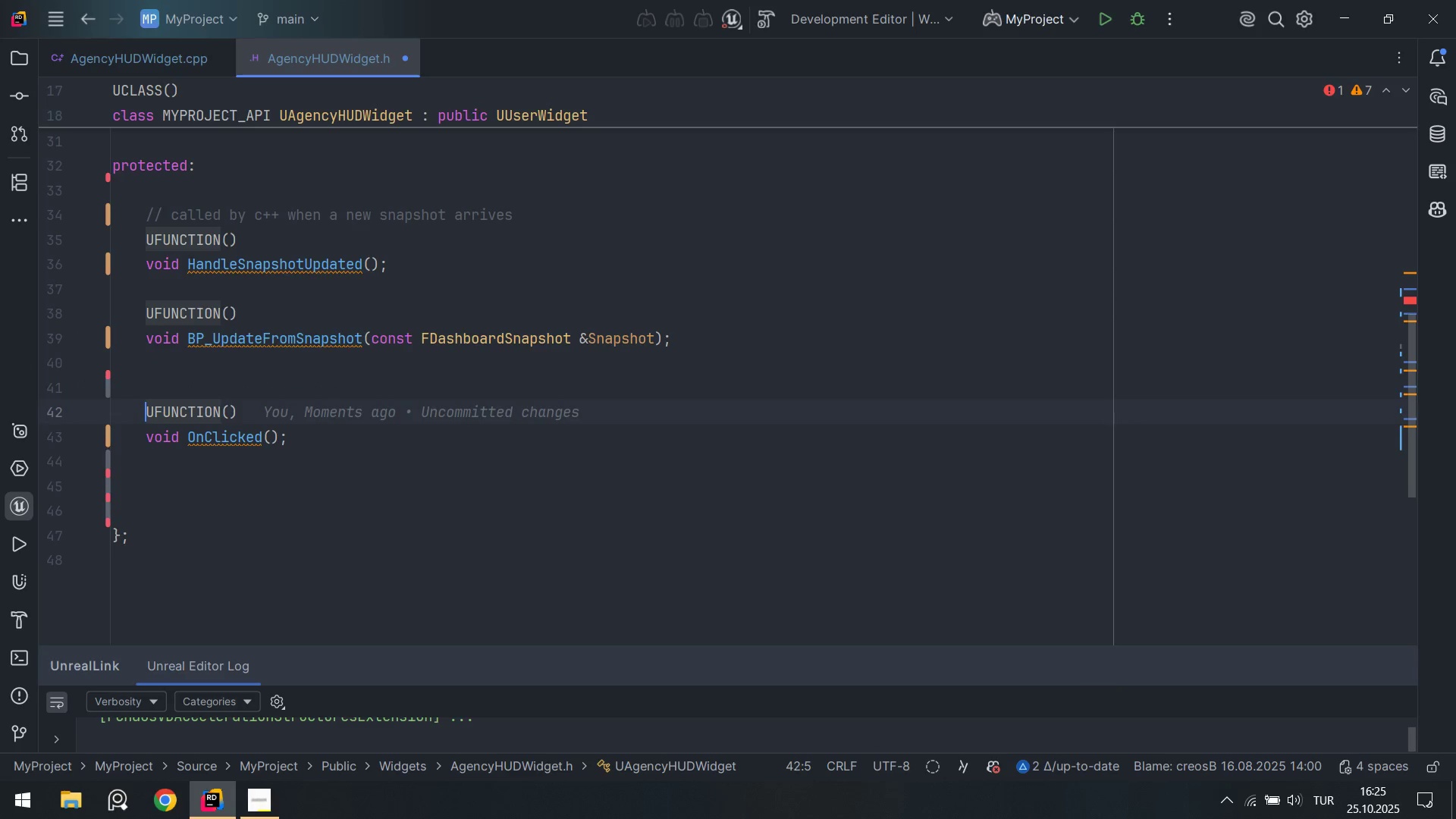 
key(Backspace)
 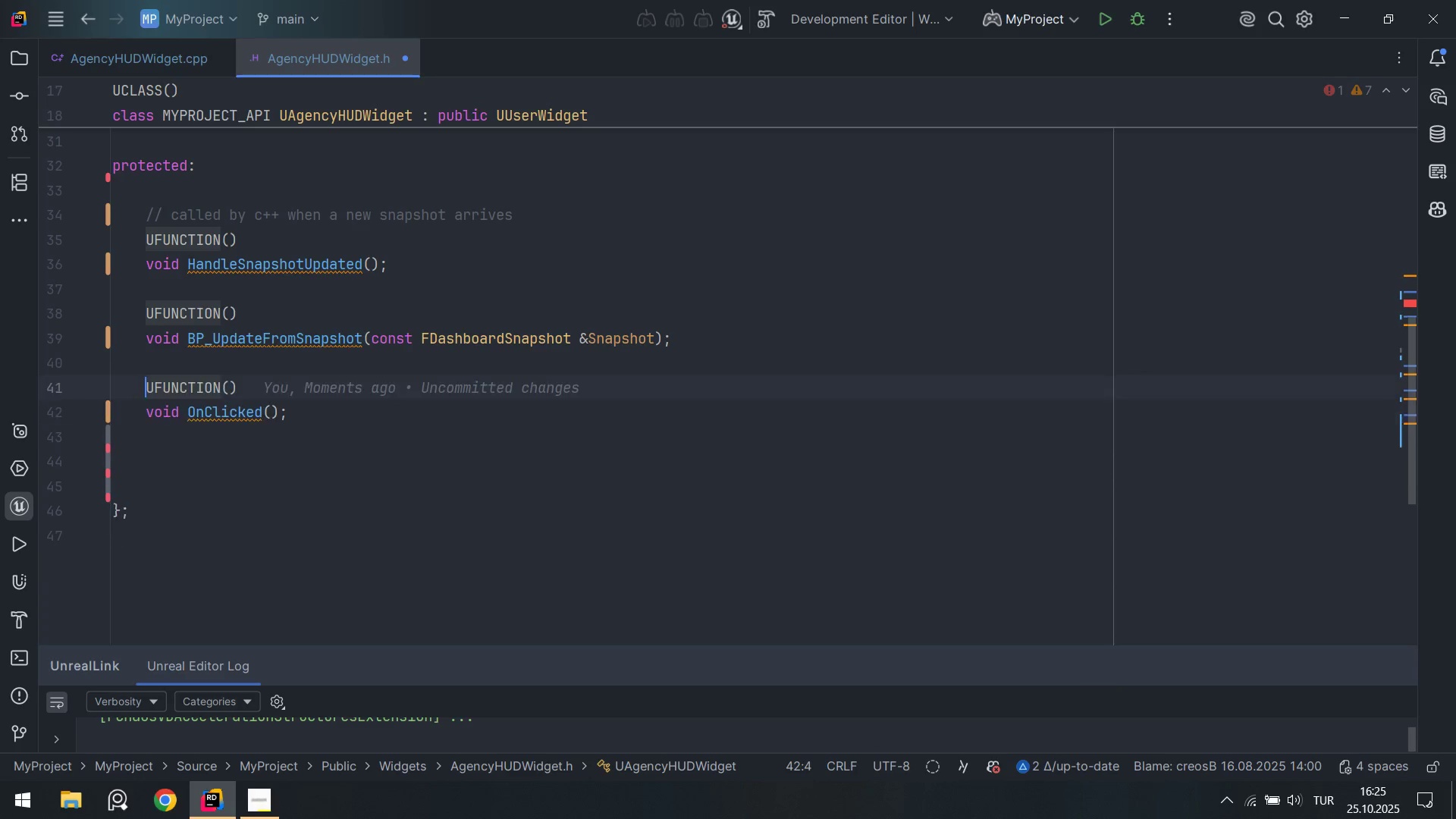 
key(Backspace)
 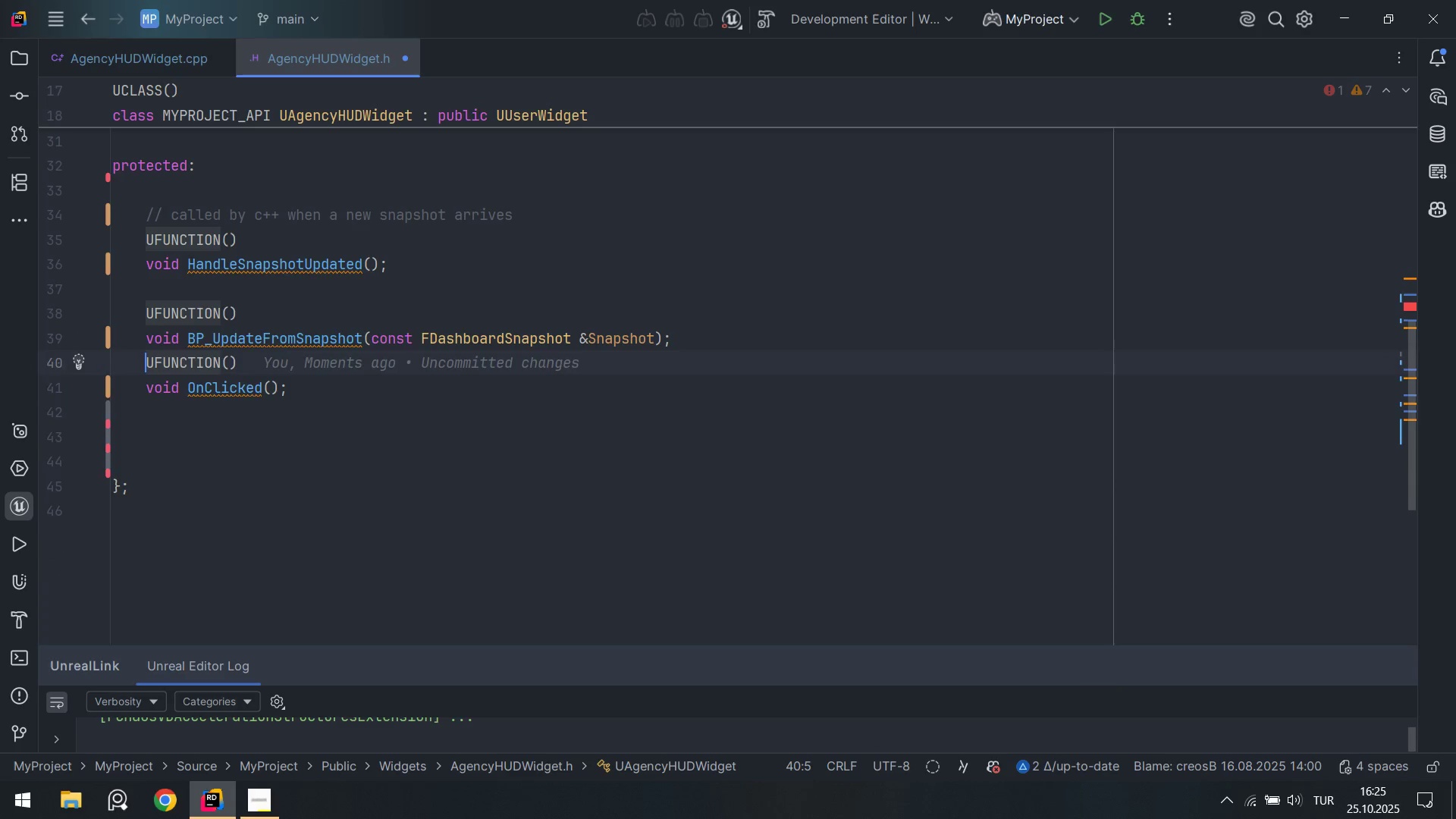 
key(Enter)
 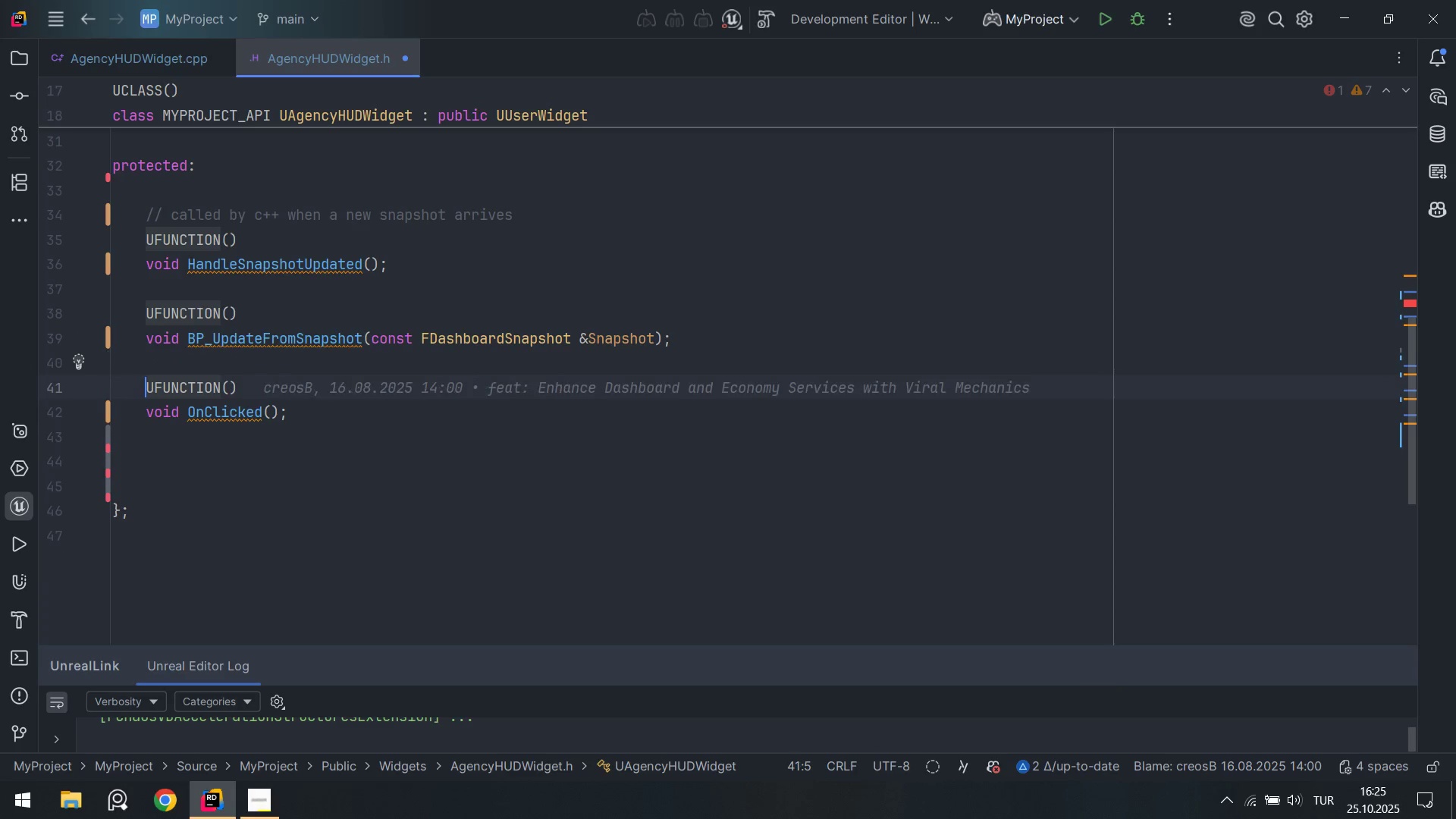 
key(ArrowDown)
 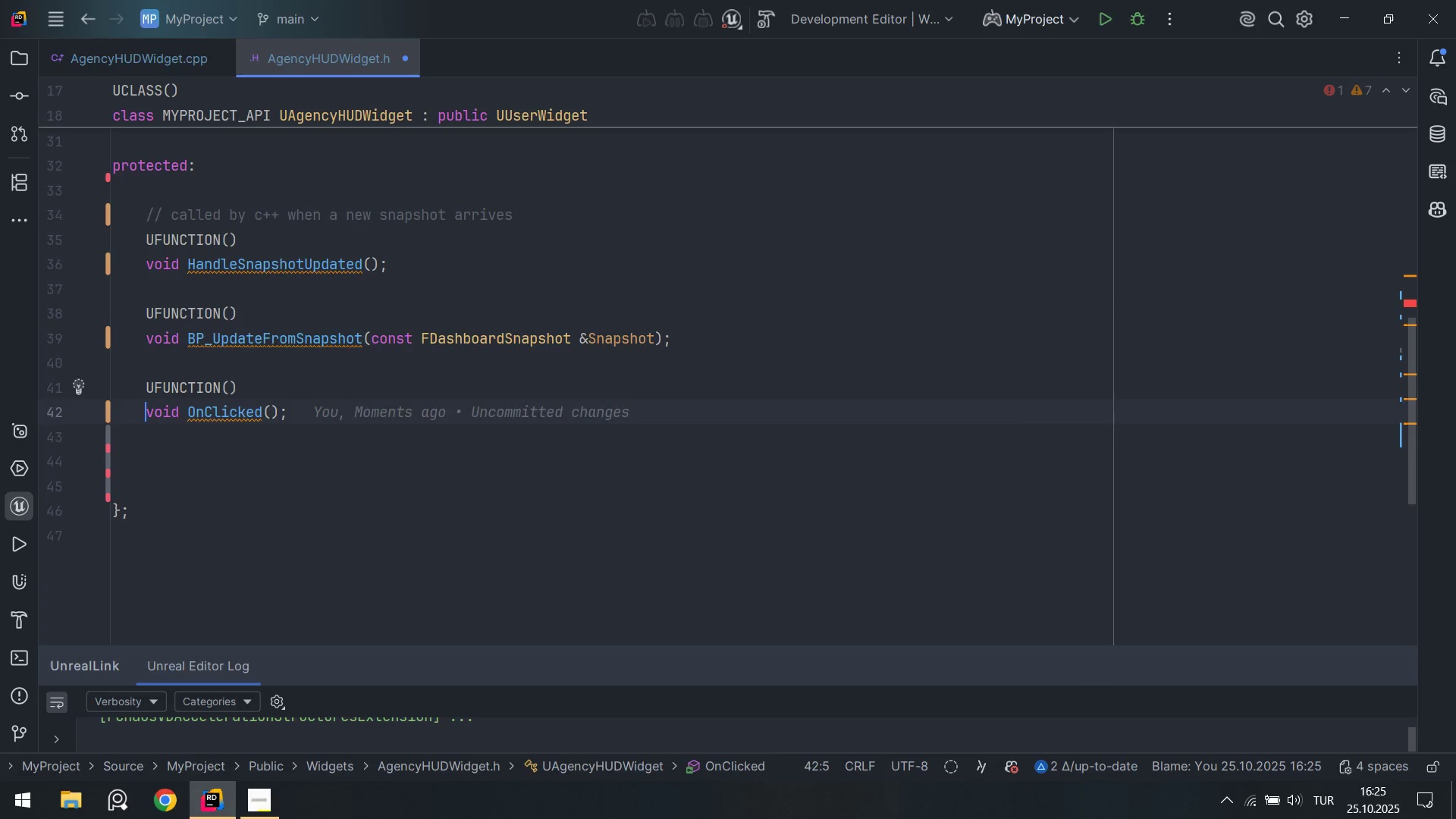 
key(ArrowDown)
 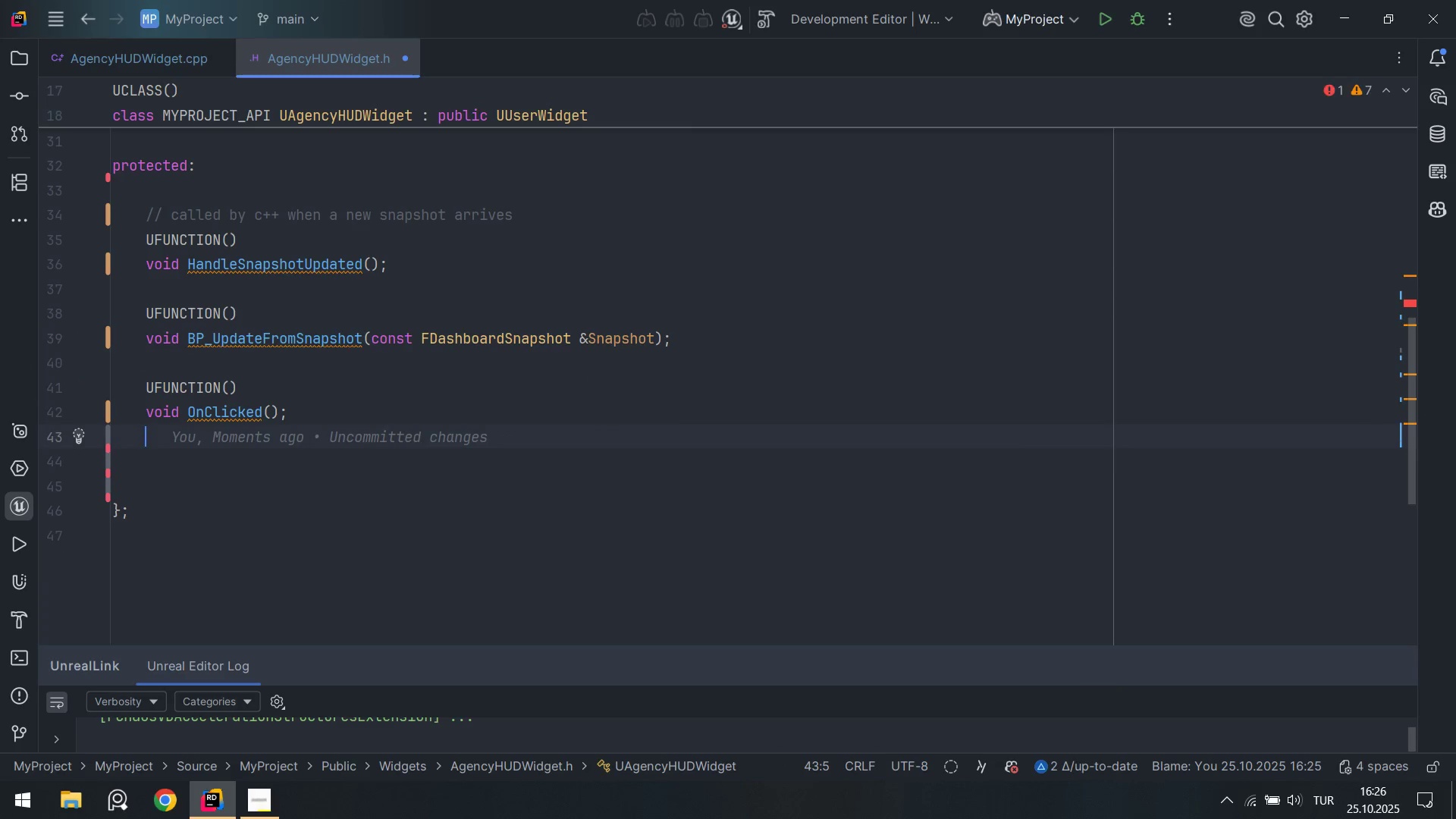 
key(Enter)
 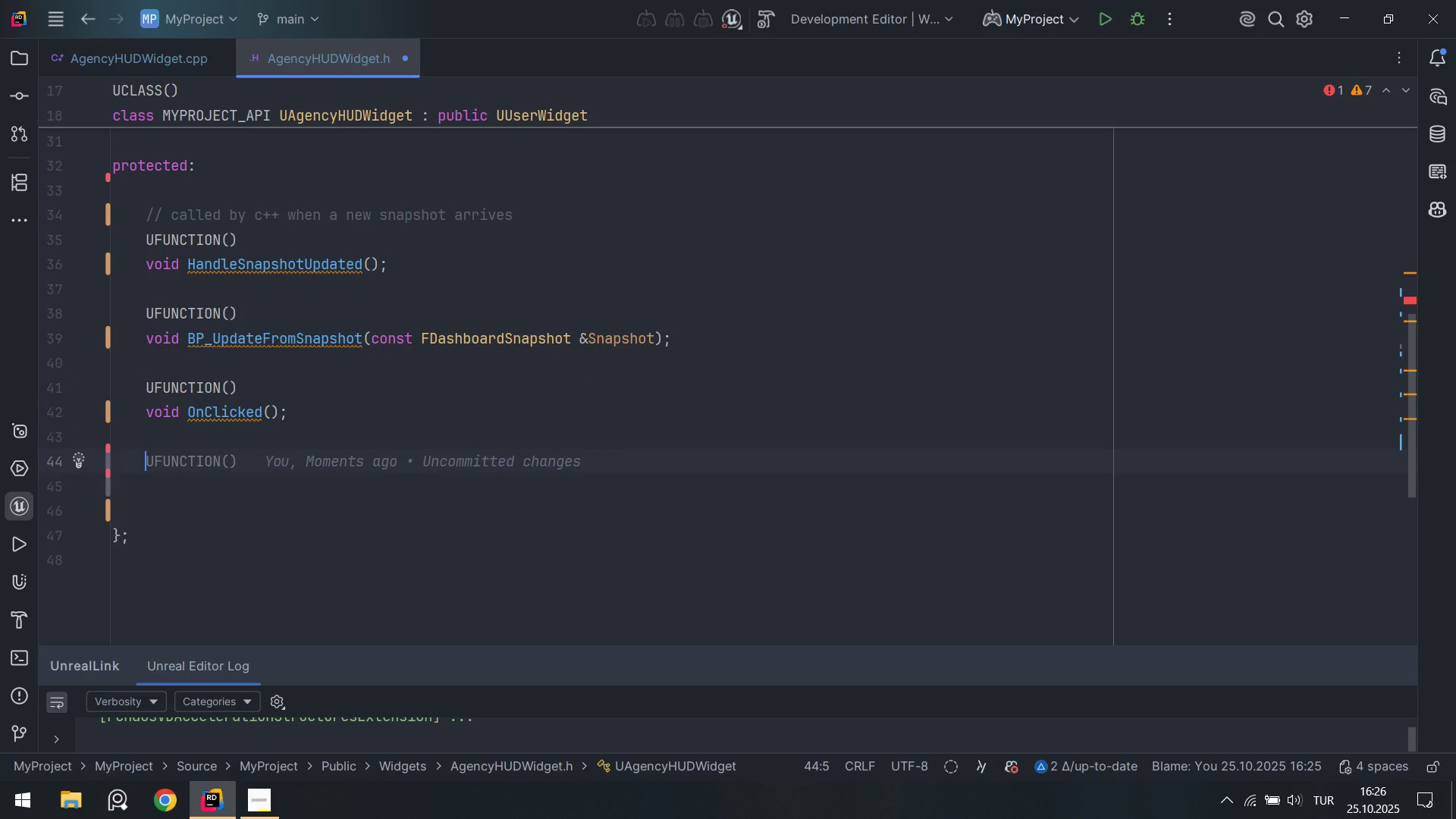 
type(UF)
 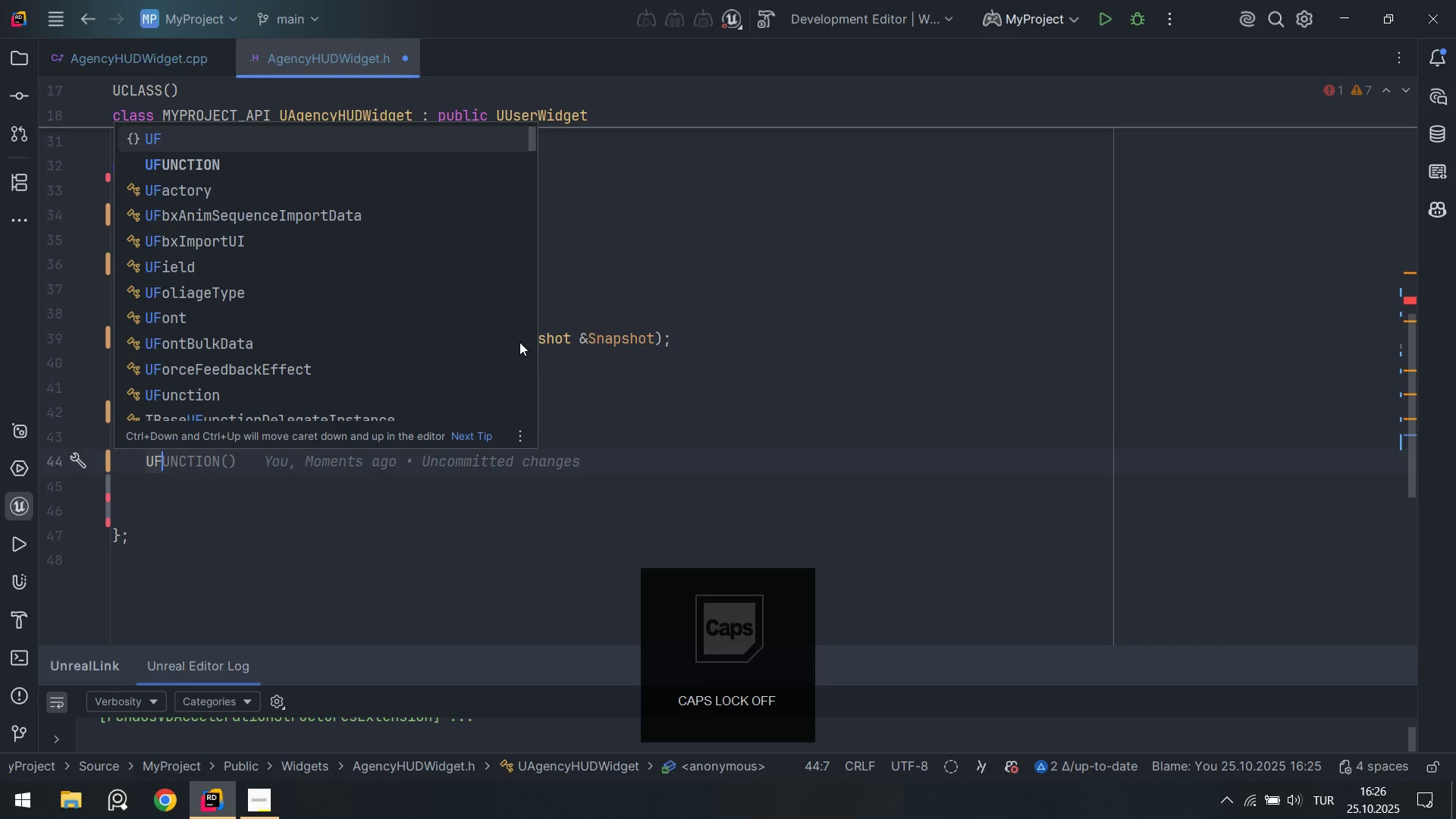 
key(ArrowDown)
 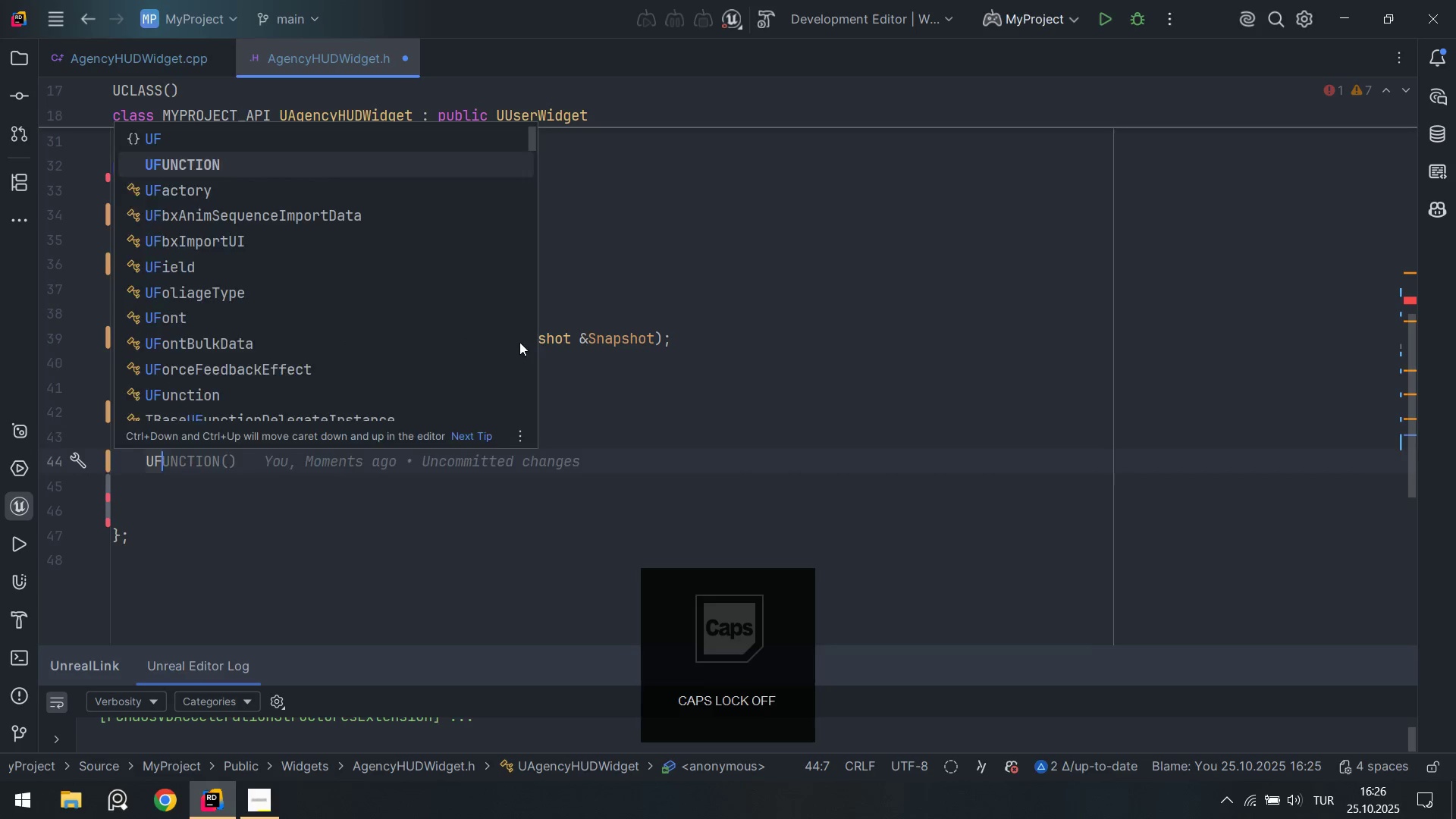 
key(Enter)
 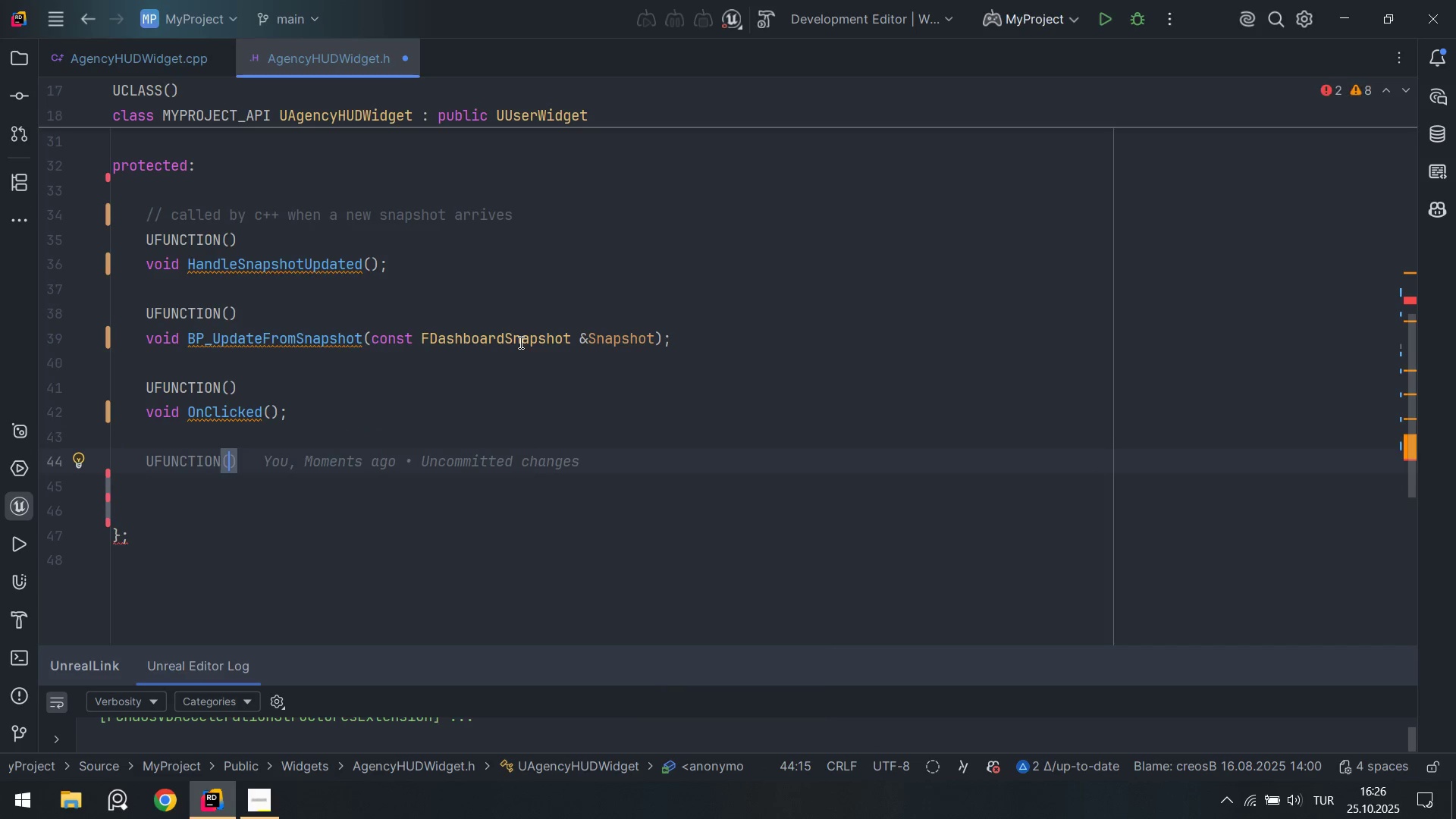 
key(ArrowRight)
 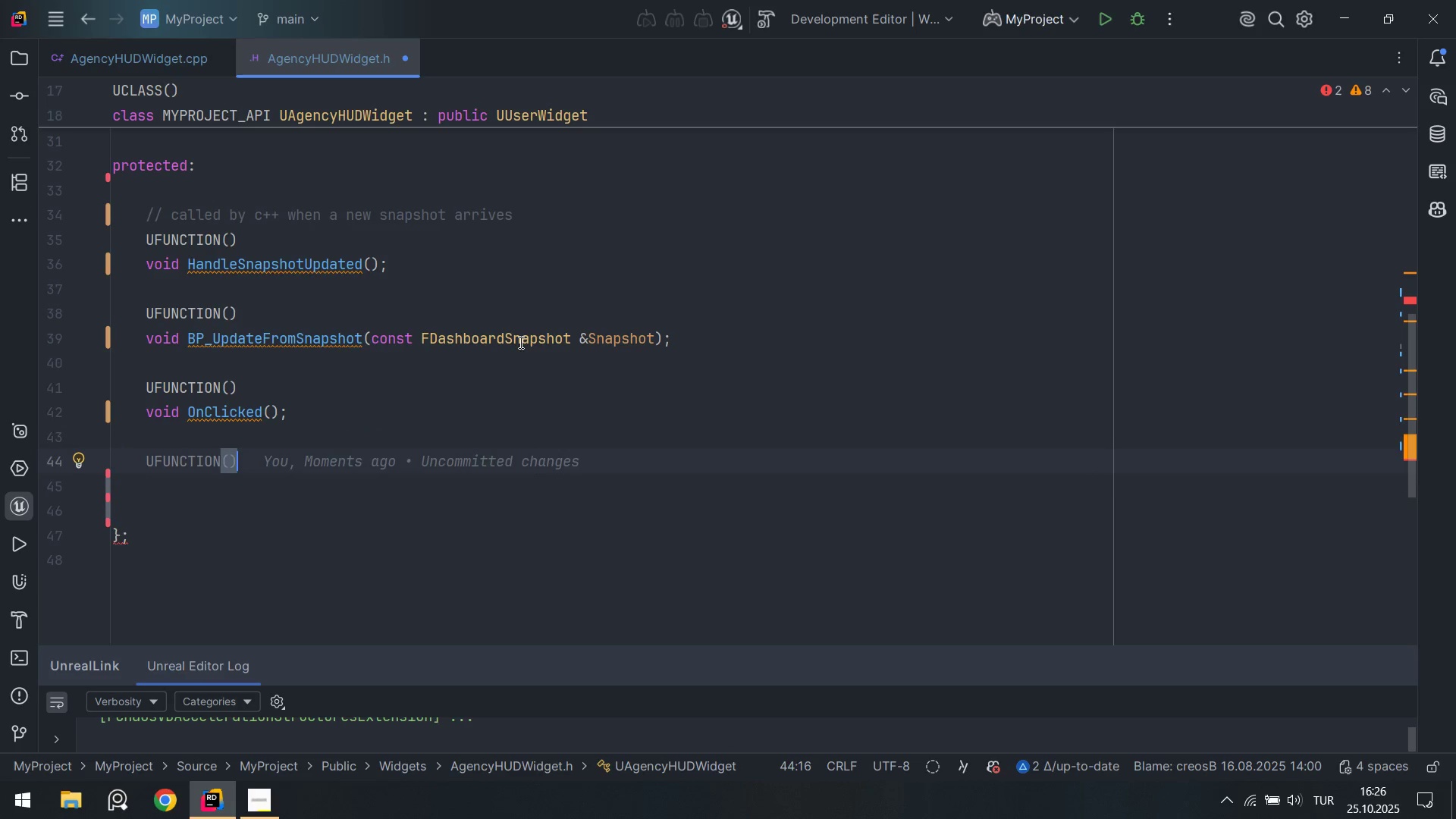 
key(Enter)
 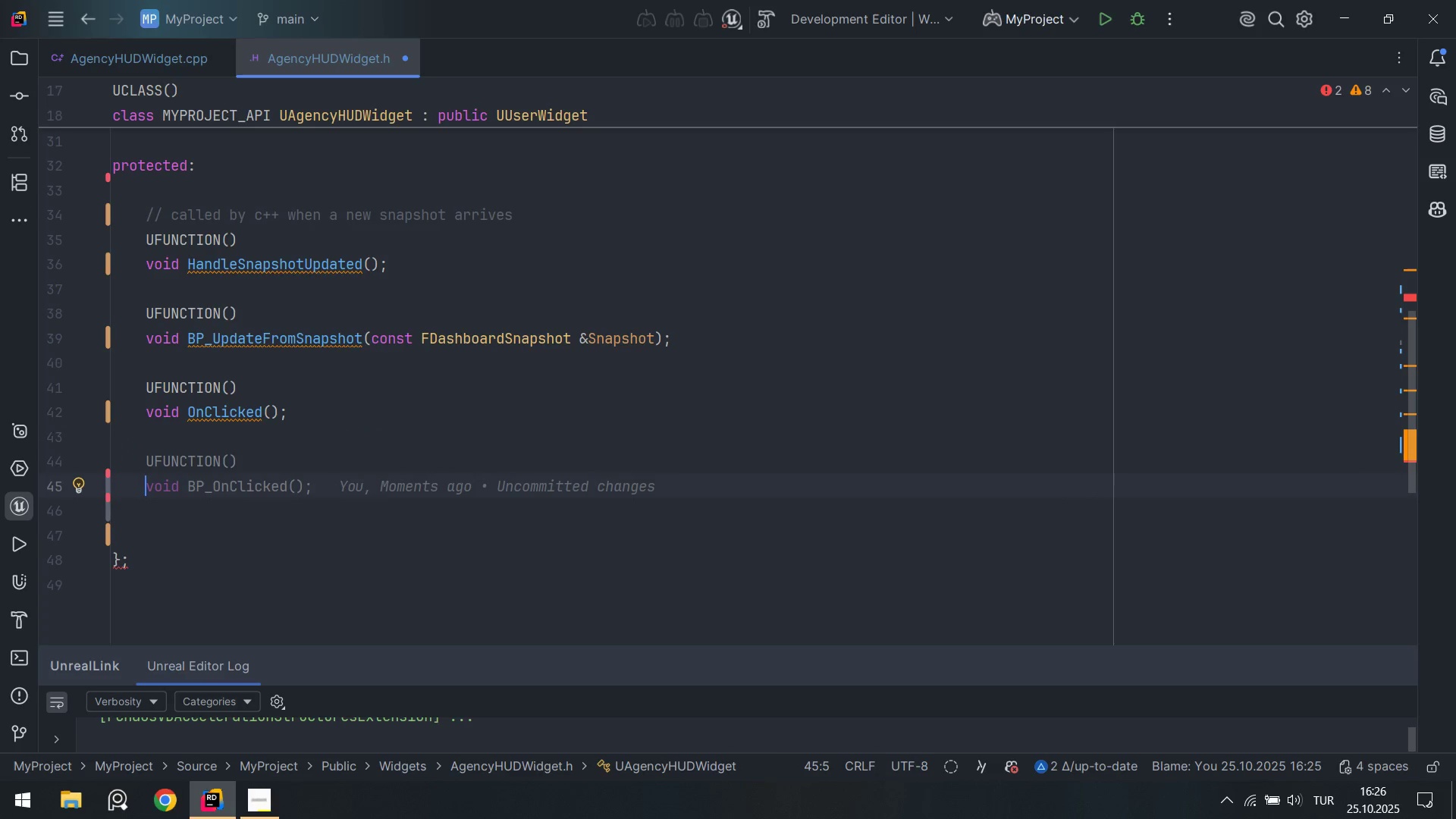 
type(vo'd SetFansText*)
 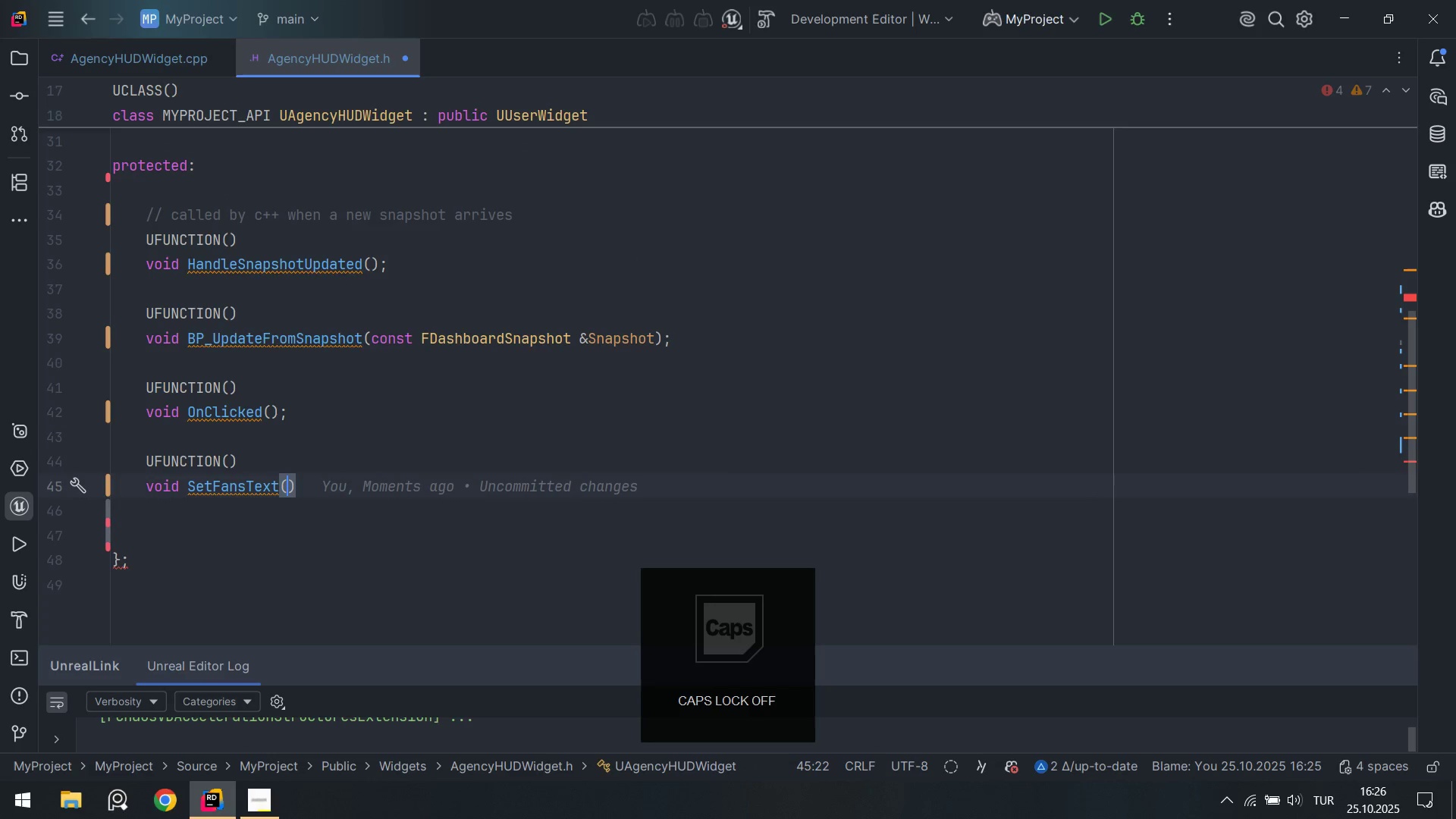 
key(ArrowRight)
 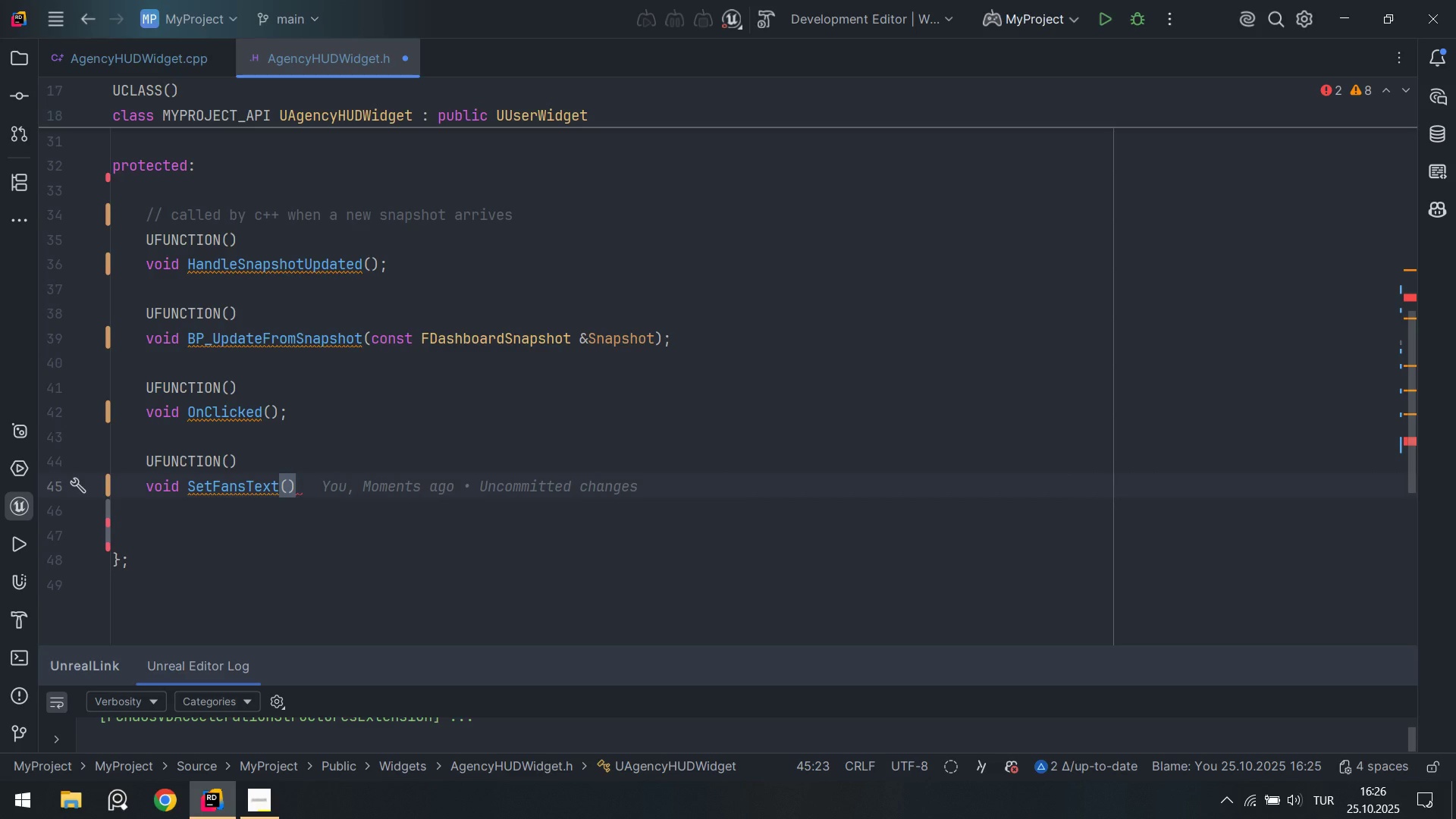 
key(ArrowLeft)
 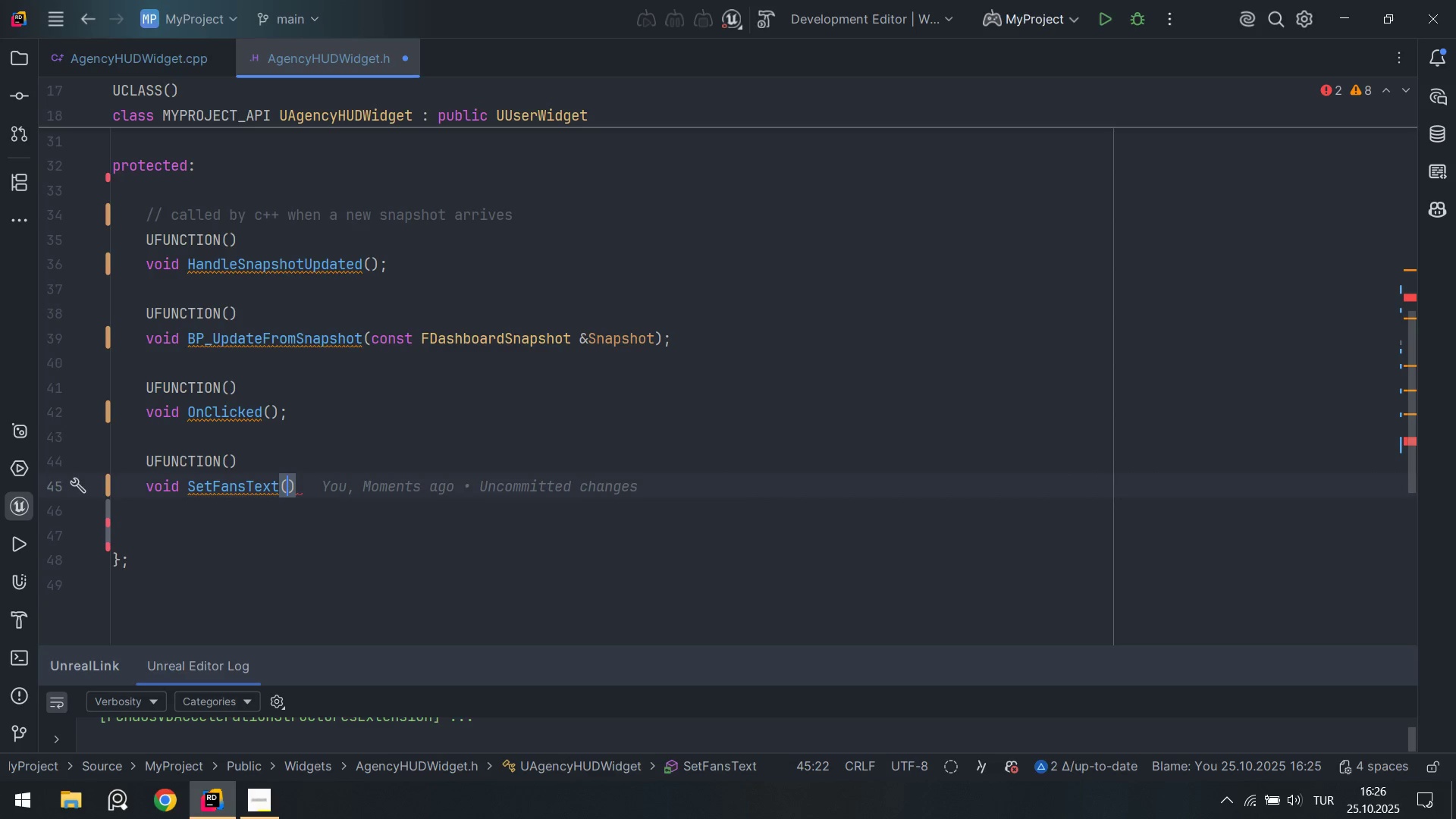 
type('nt 32)
key(Backspace)
key(Backspace)
key(Backspace)
type(32 Fans)
 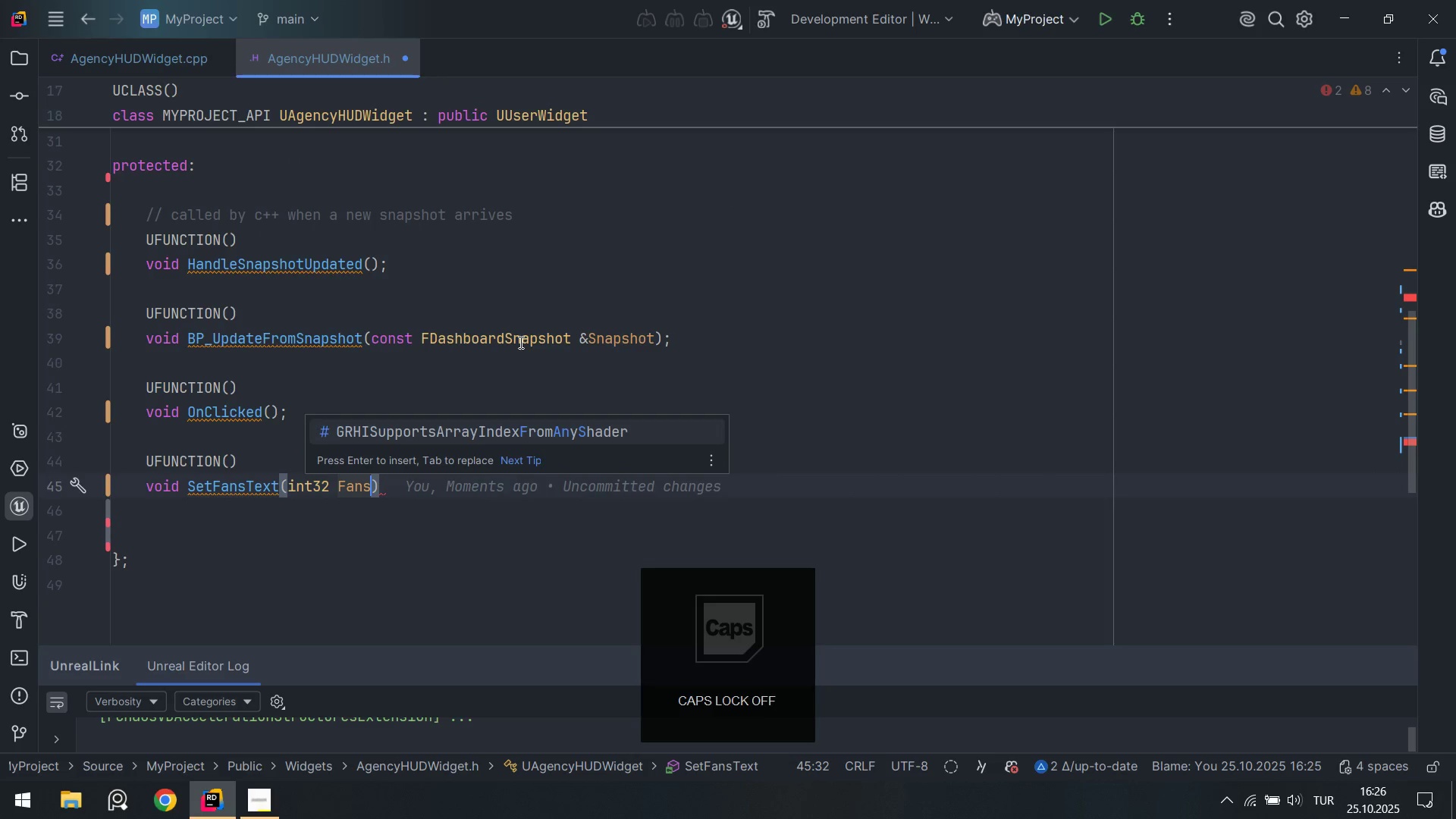 
key(ArrowRight)
 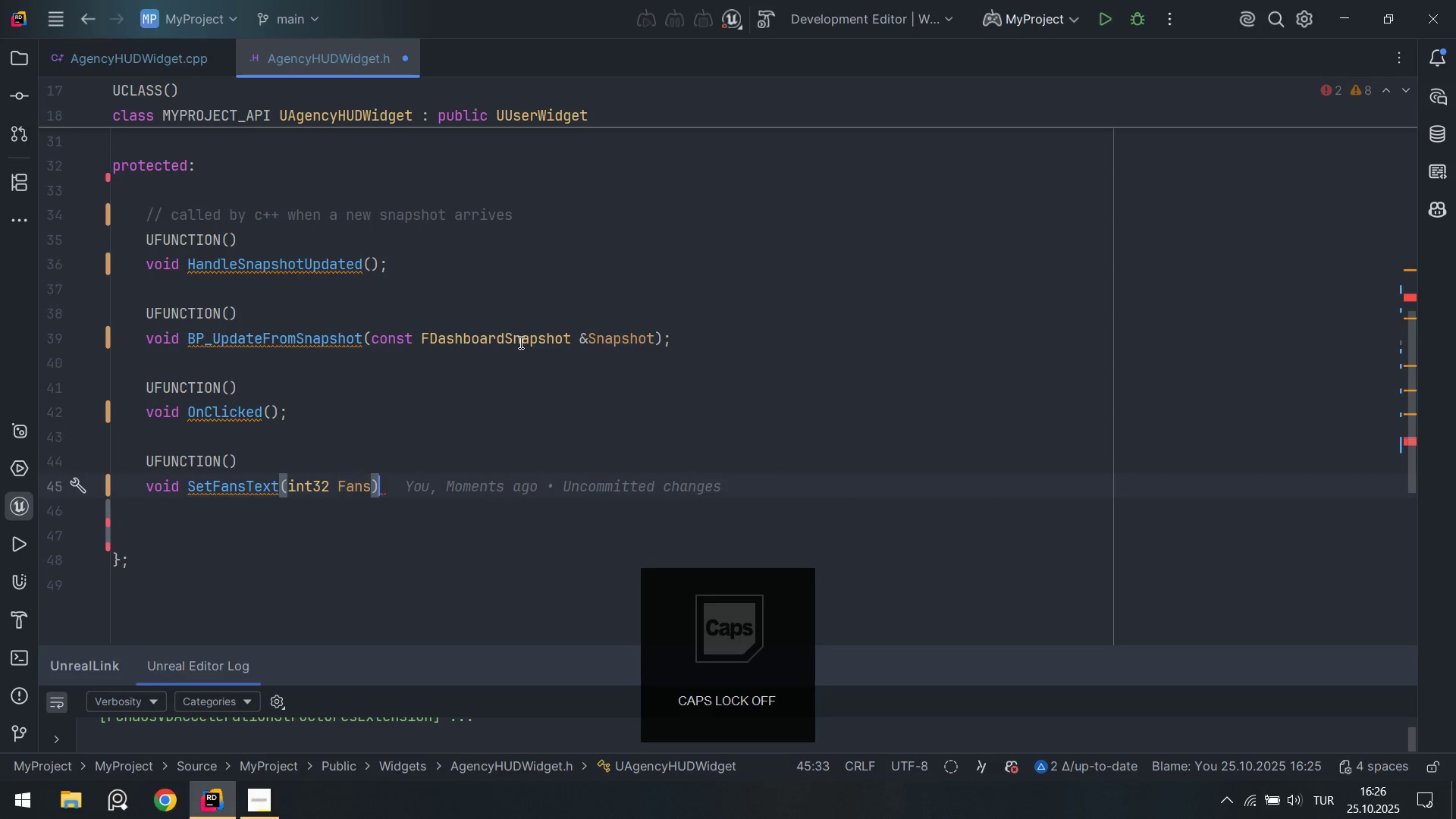 
key(Alt+AltLeft)
 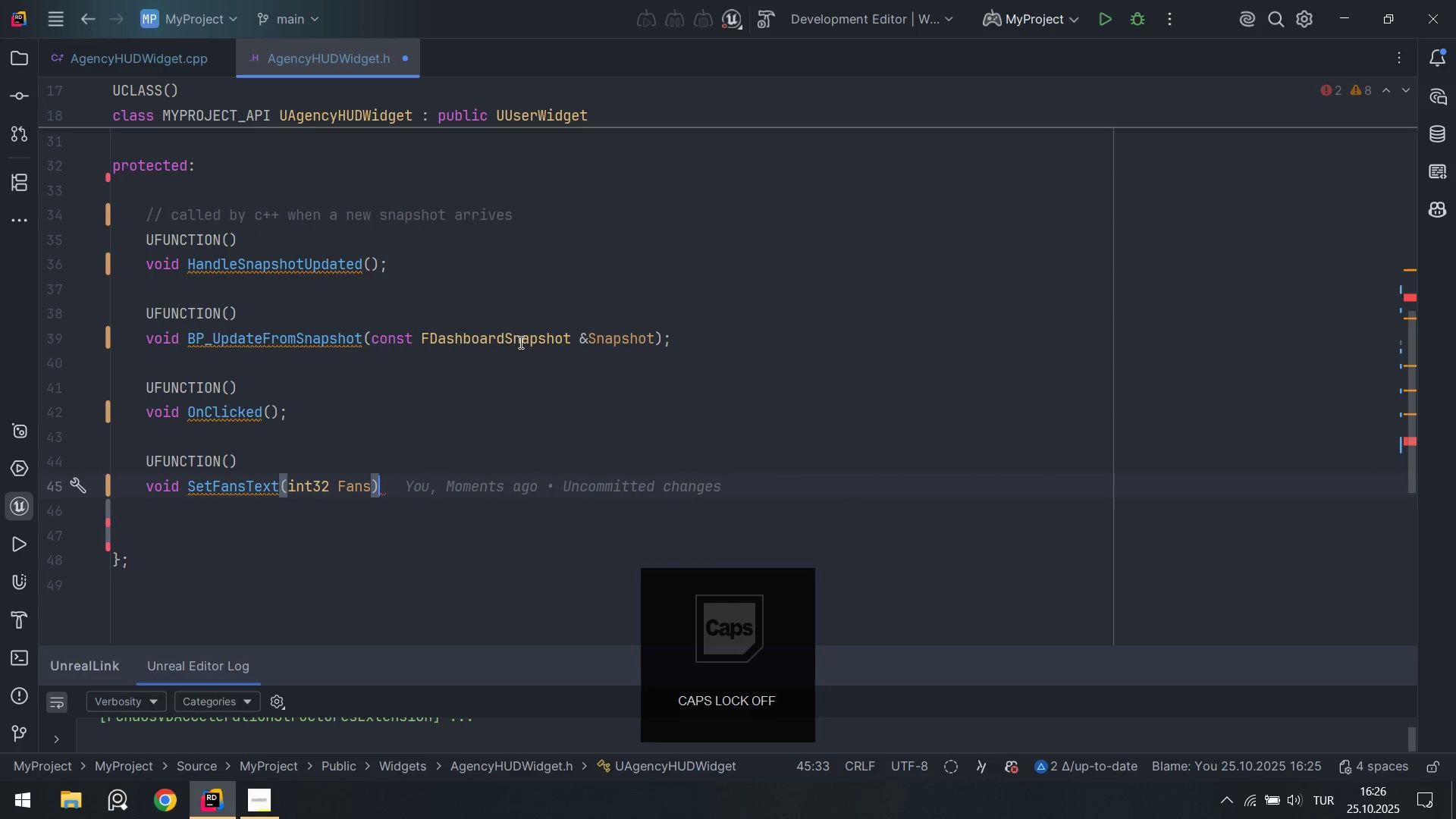 
key(Alt+Numpad5)
 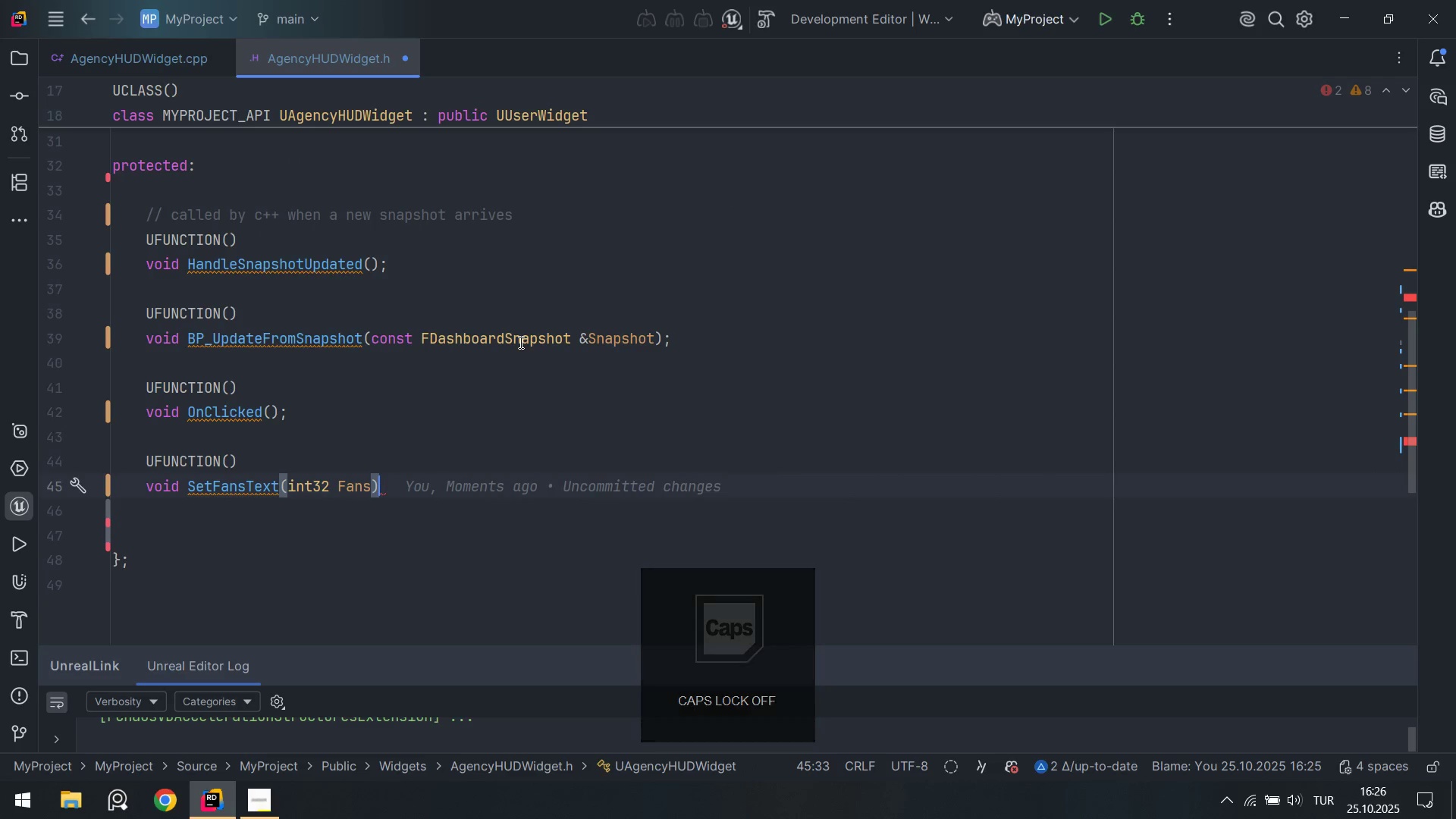 
key(Alt+Numpad9)
 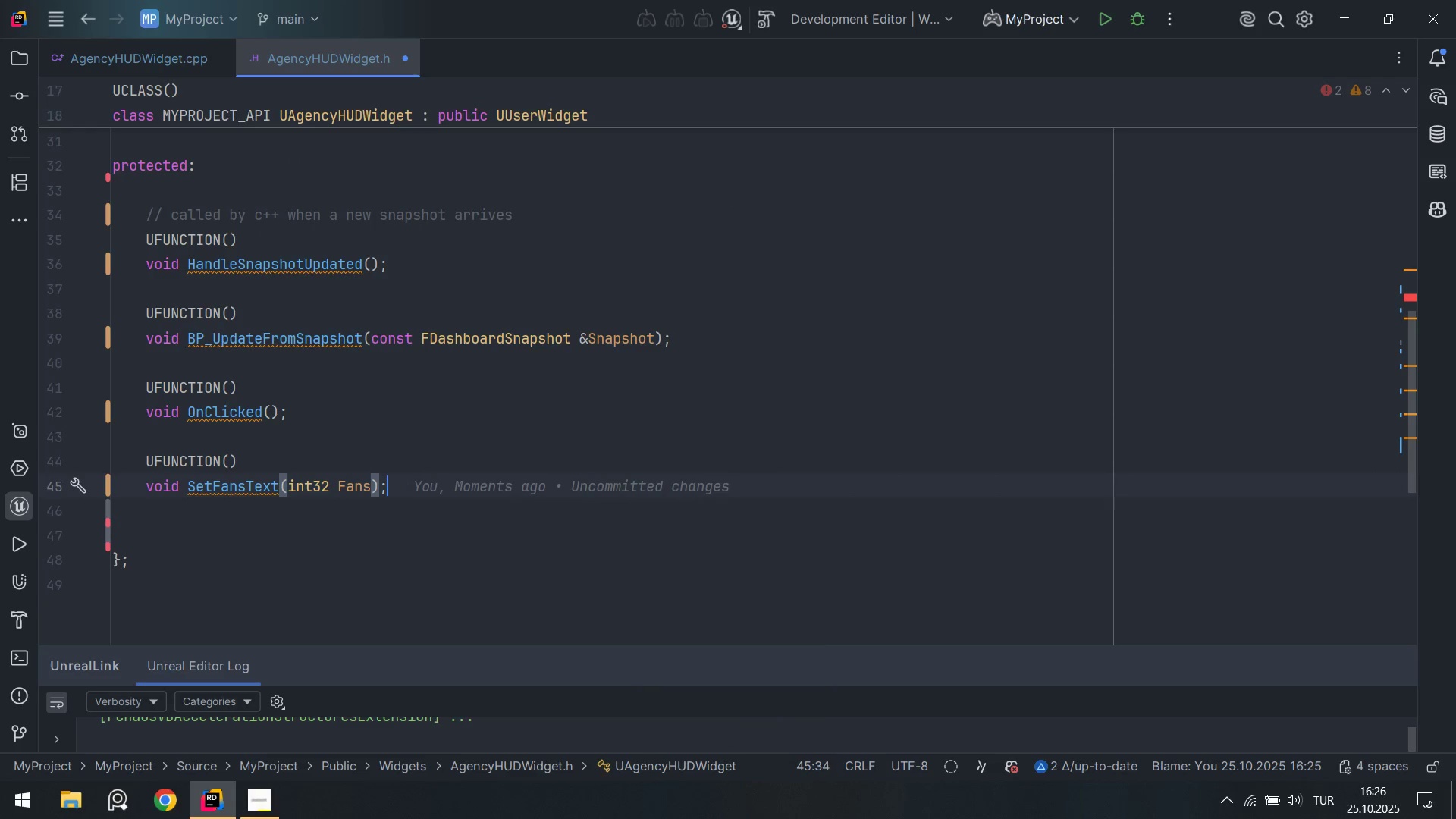 
key(Enter)
 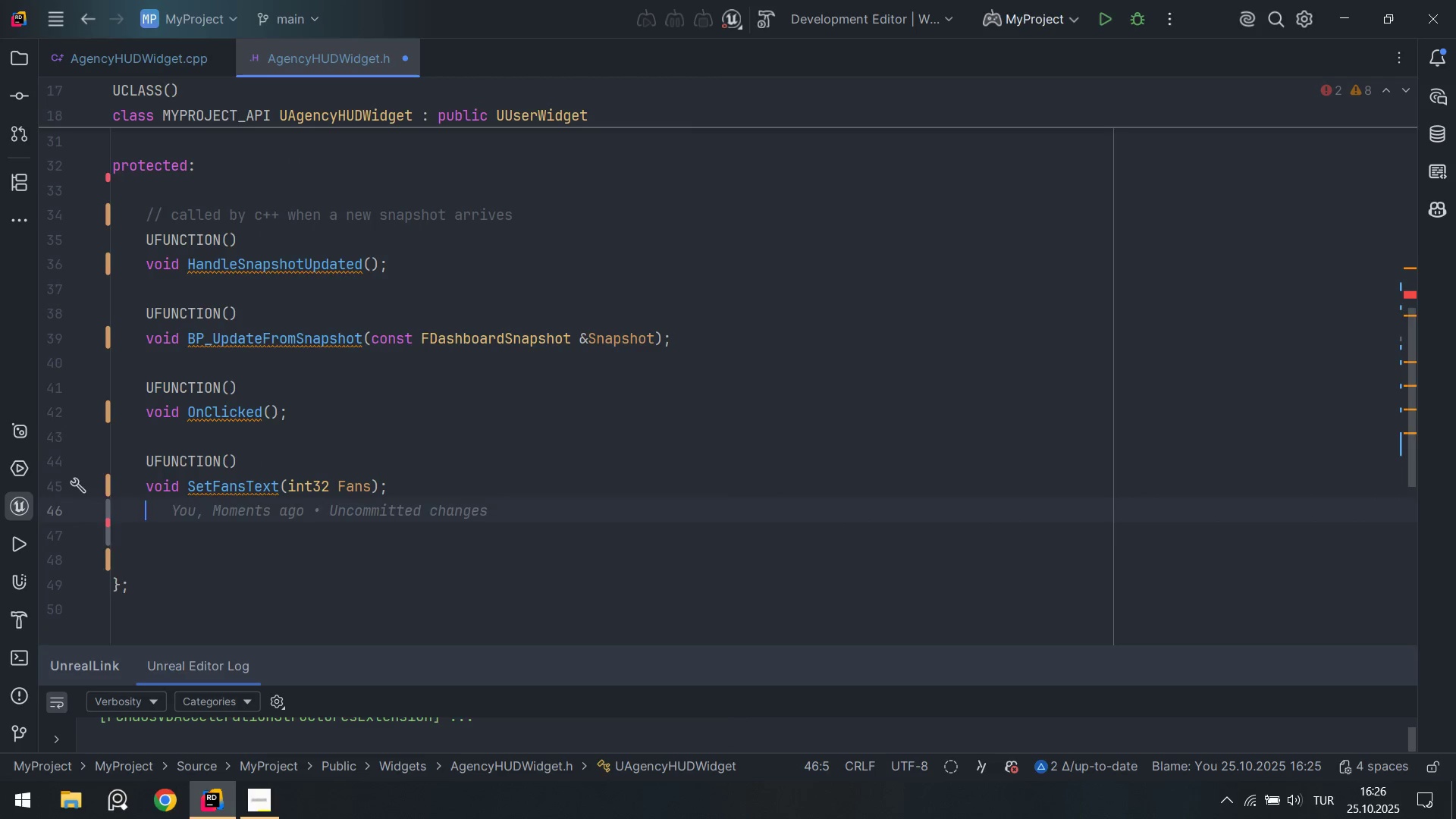 
key(Enter)
 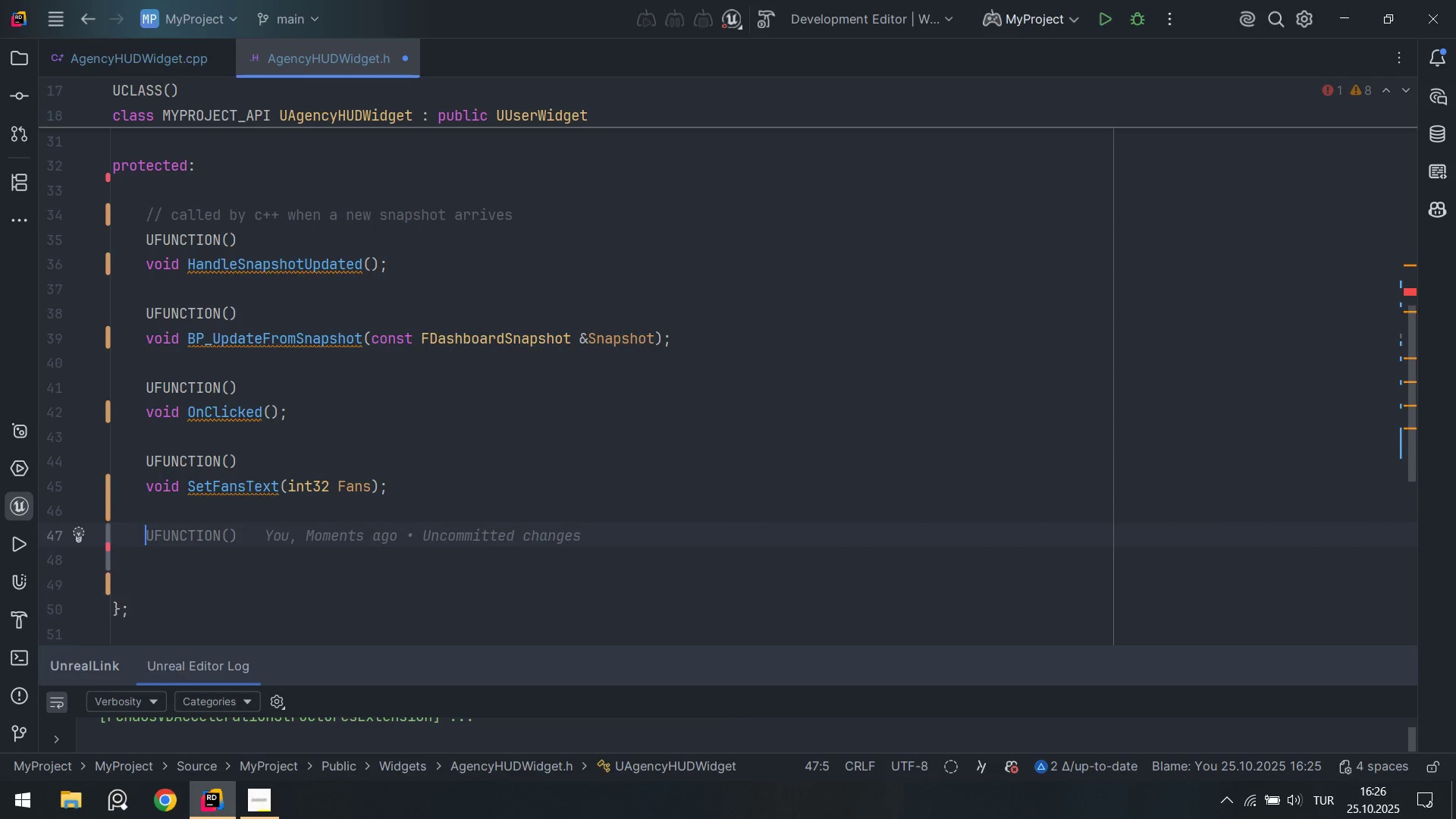 
type(UFu)
 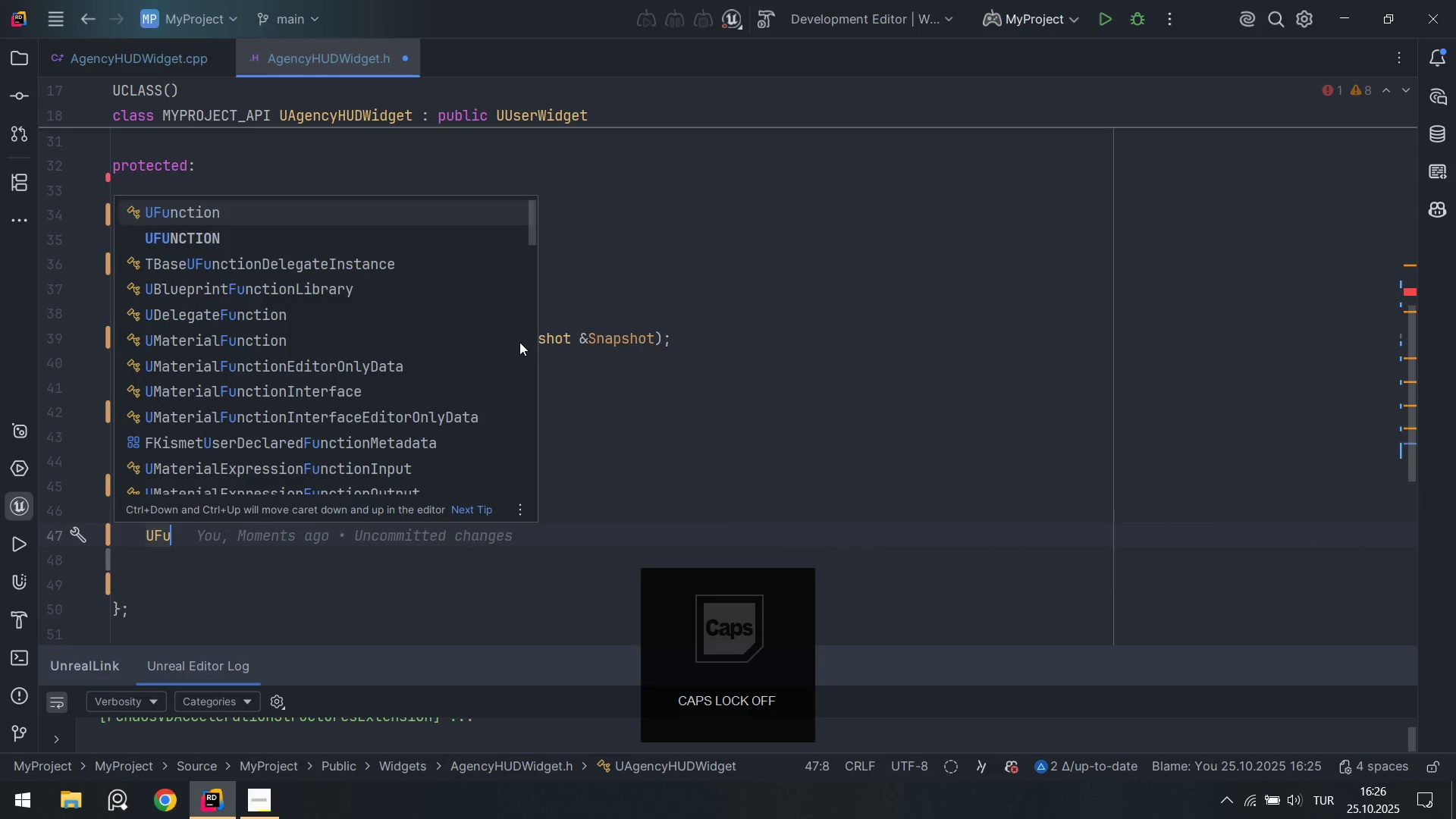 
key(ArrowDown)
 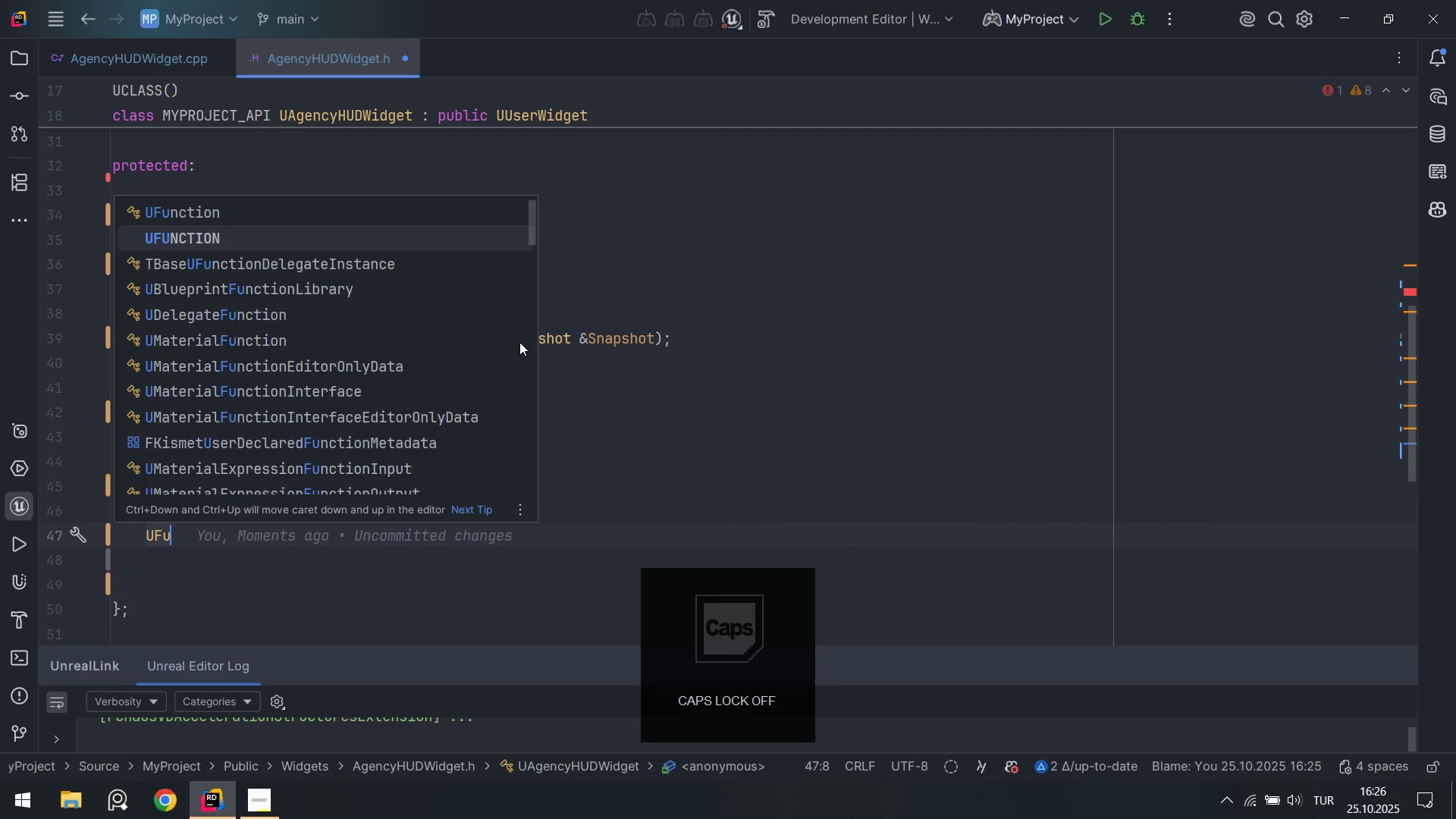 
key(Enter)
 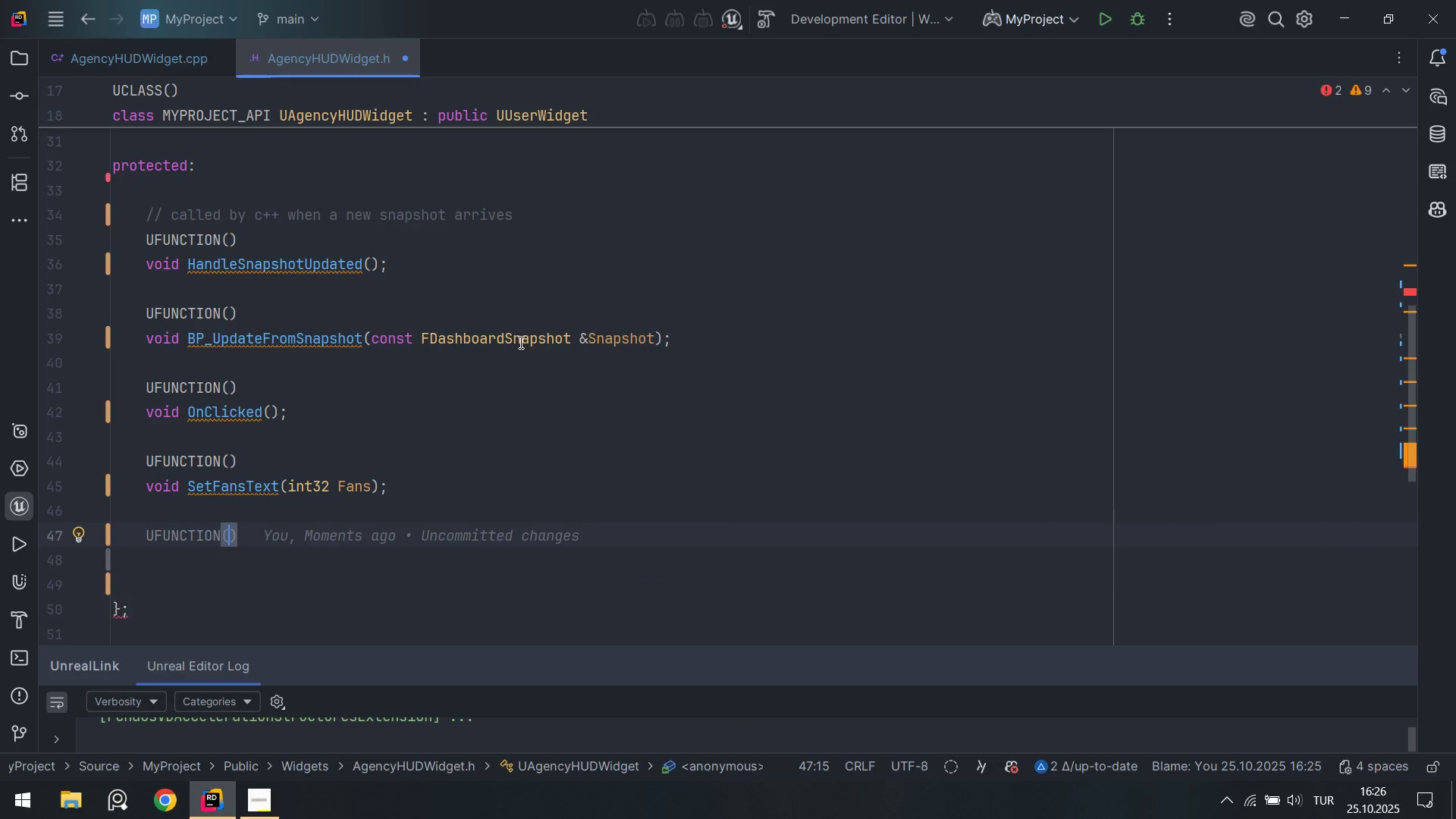 
key(ArrowDown)
 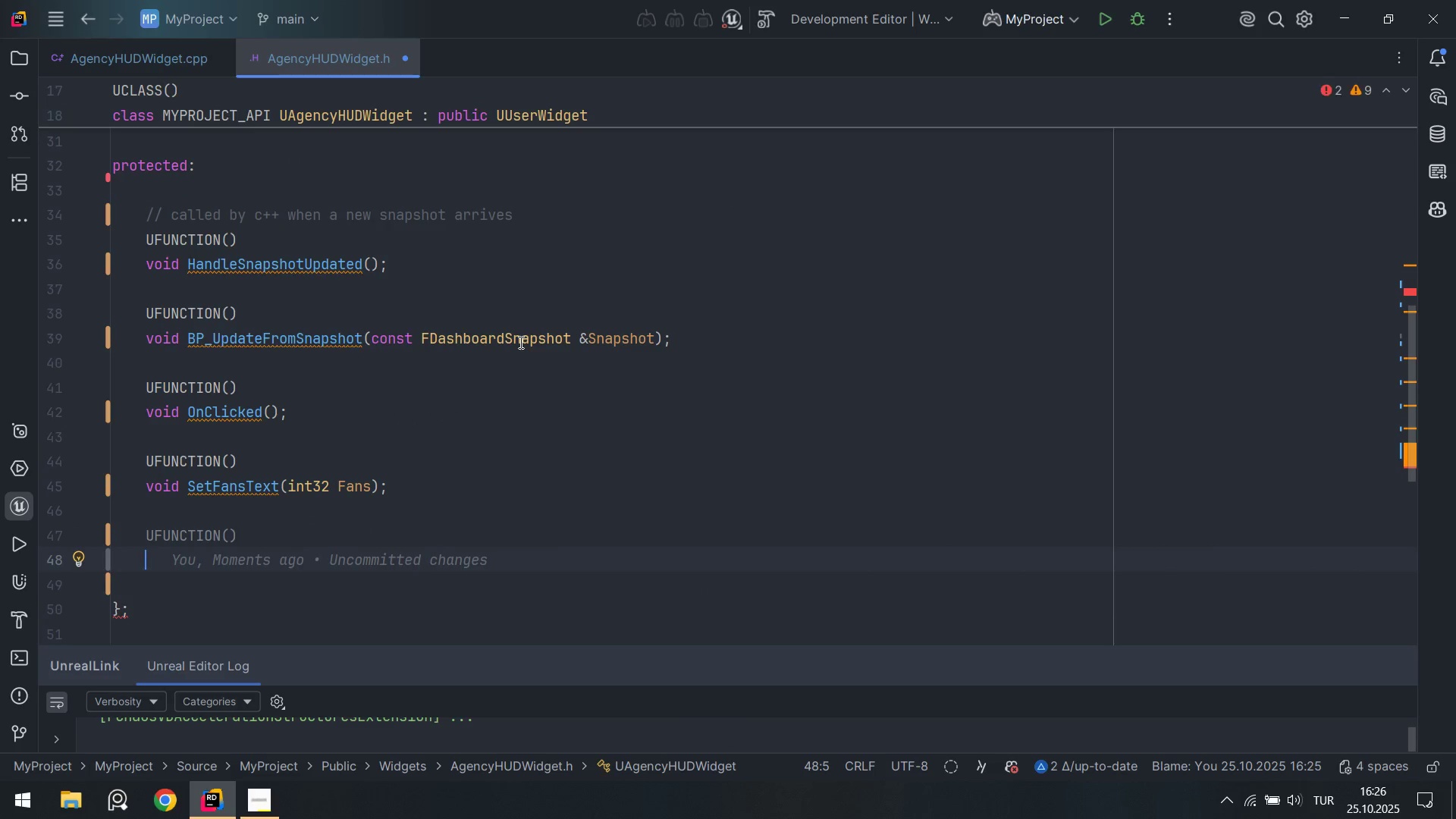 
type(vo'd SetMoneyText*)
 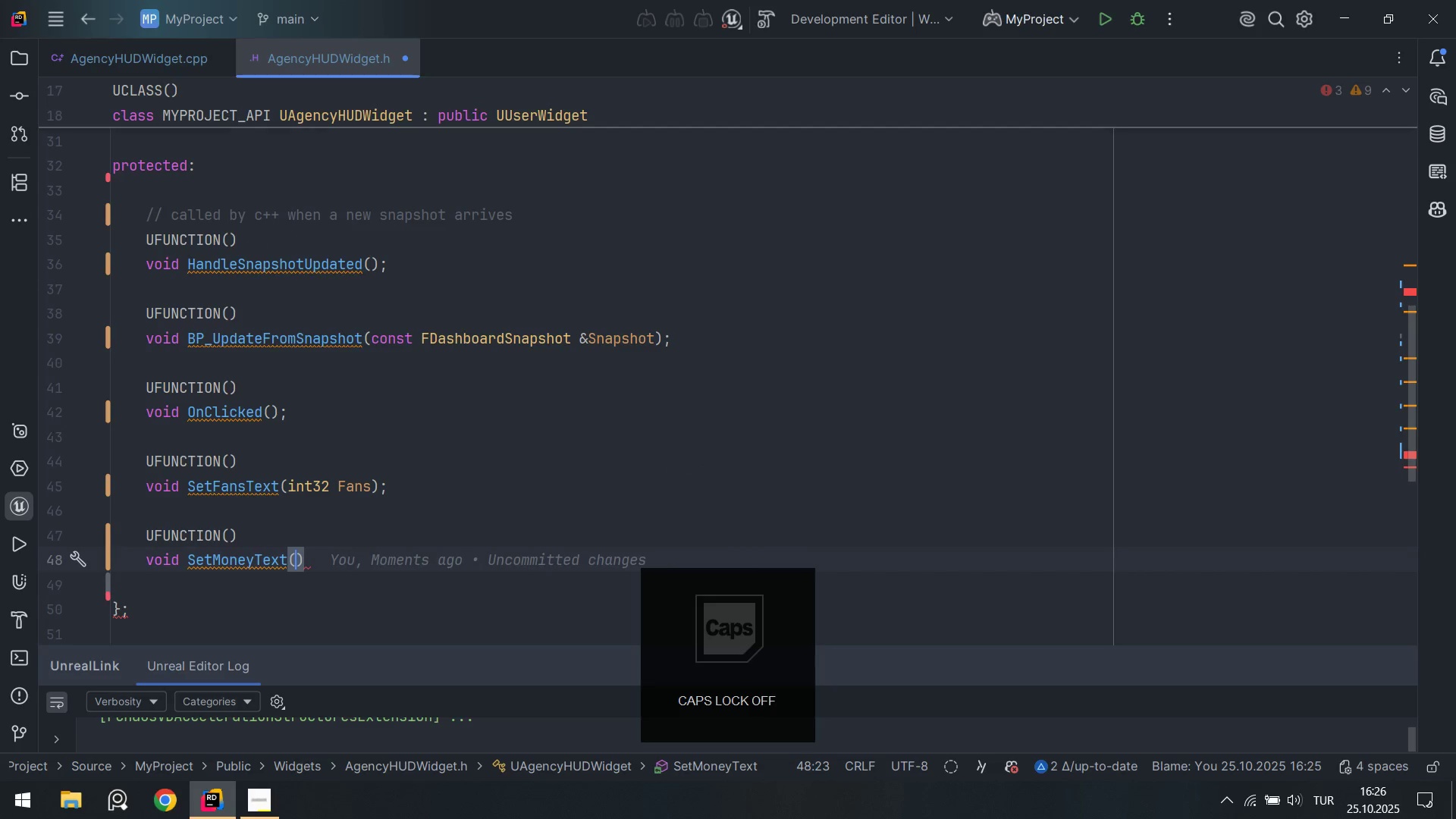 
key(ArrowRight)
 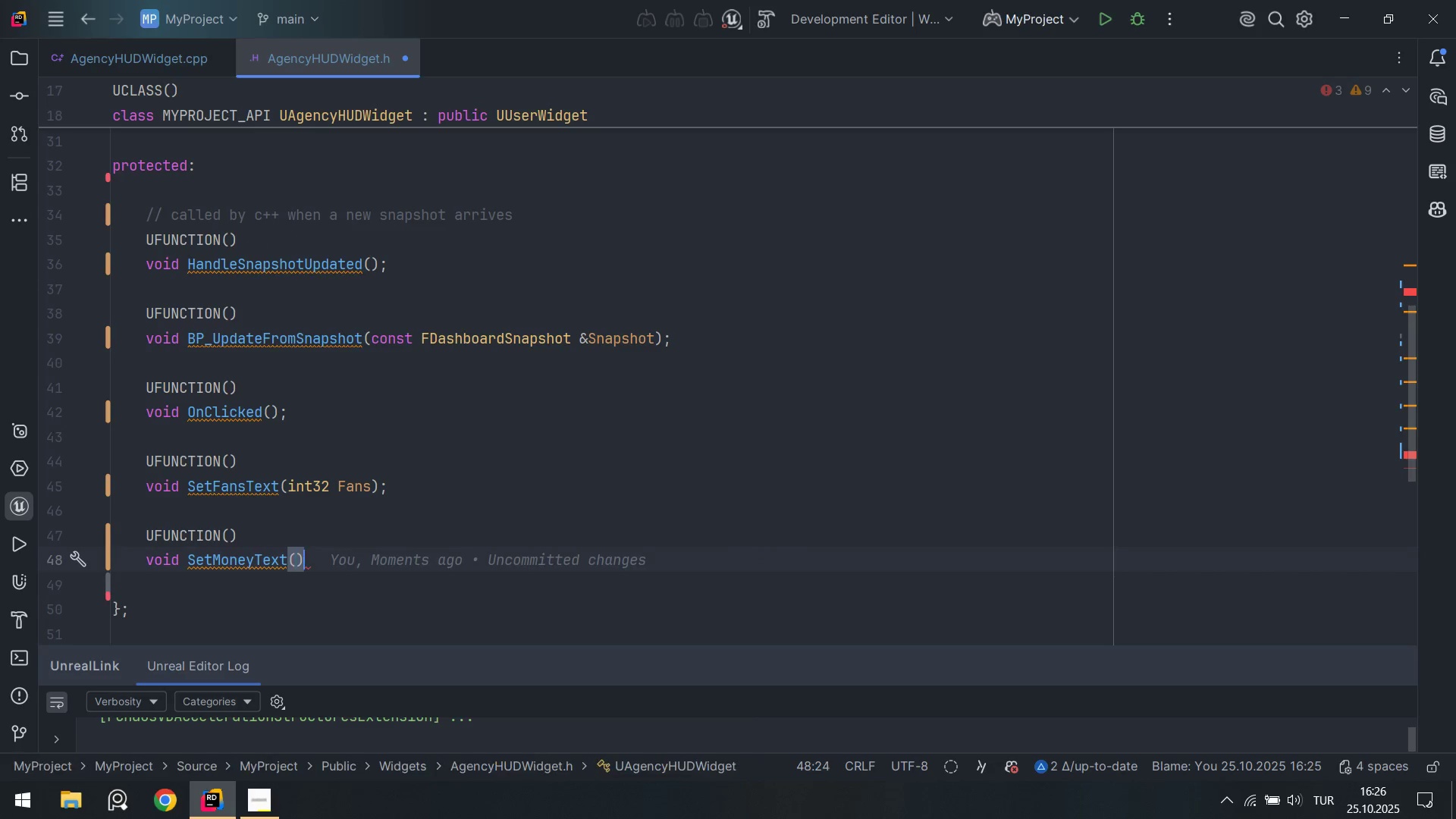 
key(Alt+AltLeft)
 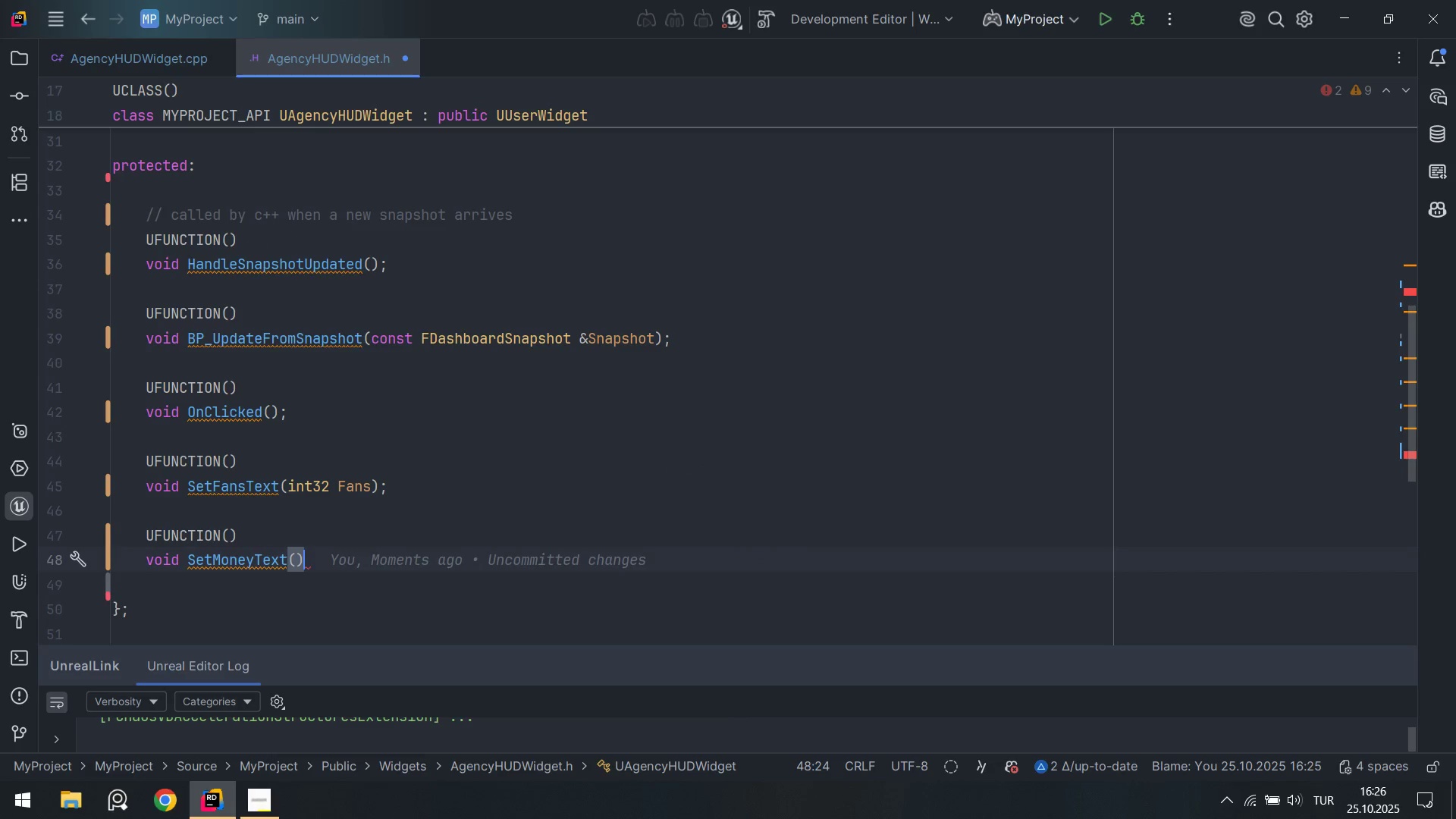 
key(Alt+Numpad5)
 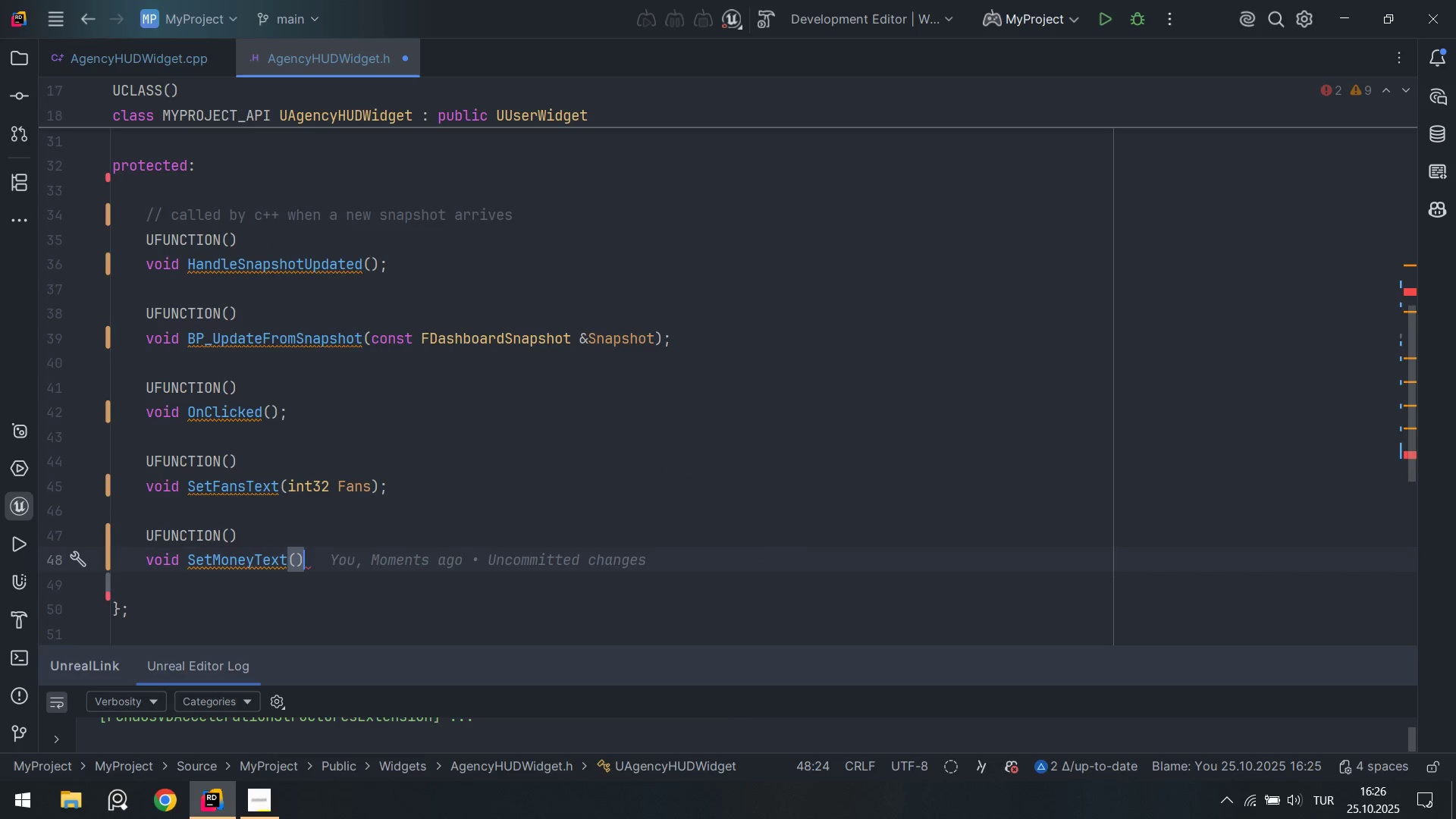 
key(Alt+Numpad9)
 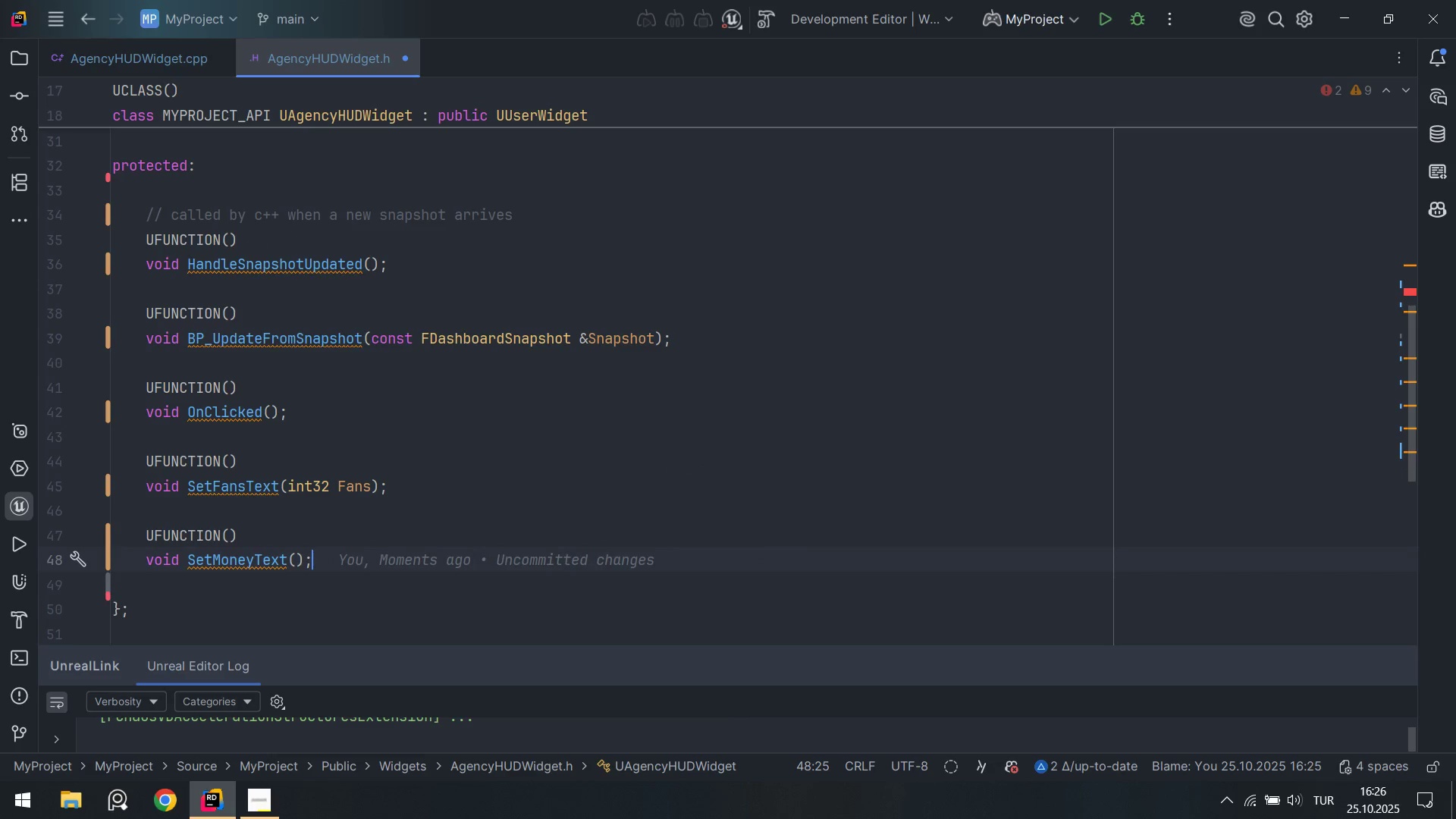 
key(ArrowLeft)
 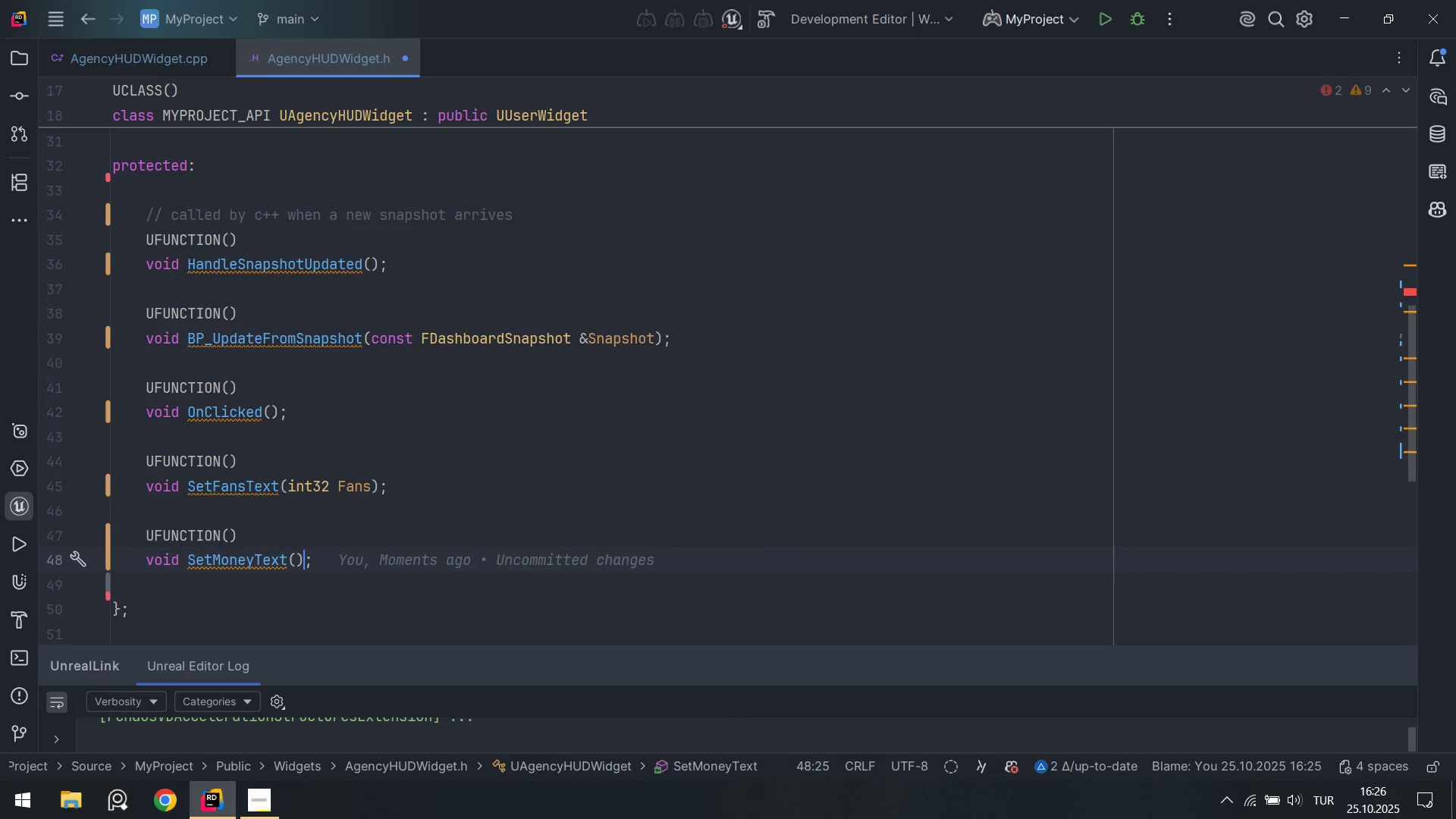 
key(ArrowLeft)
 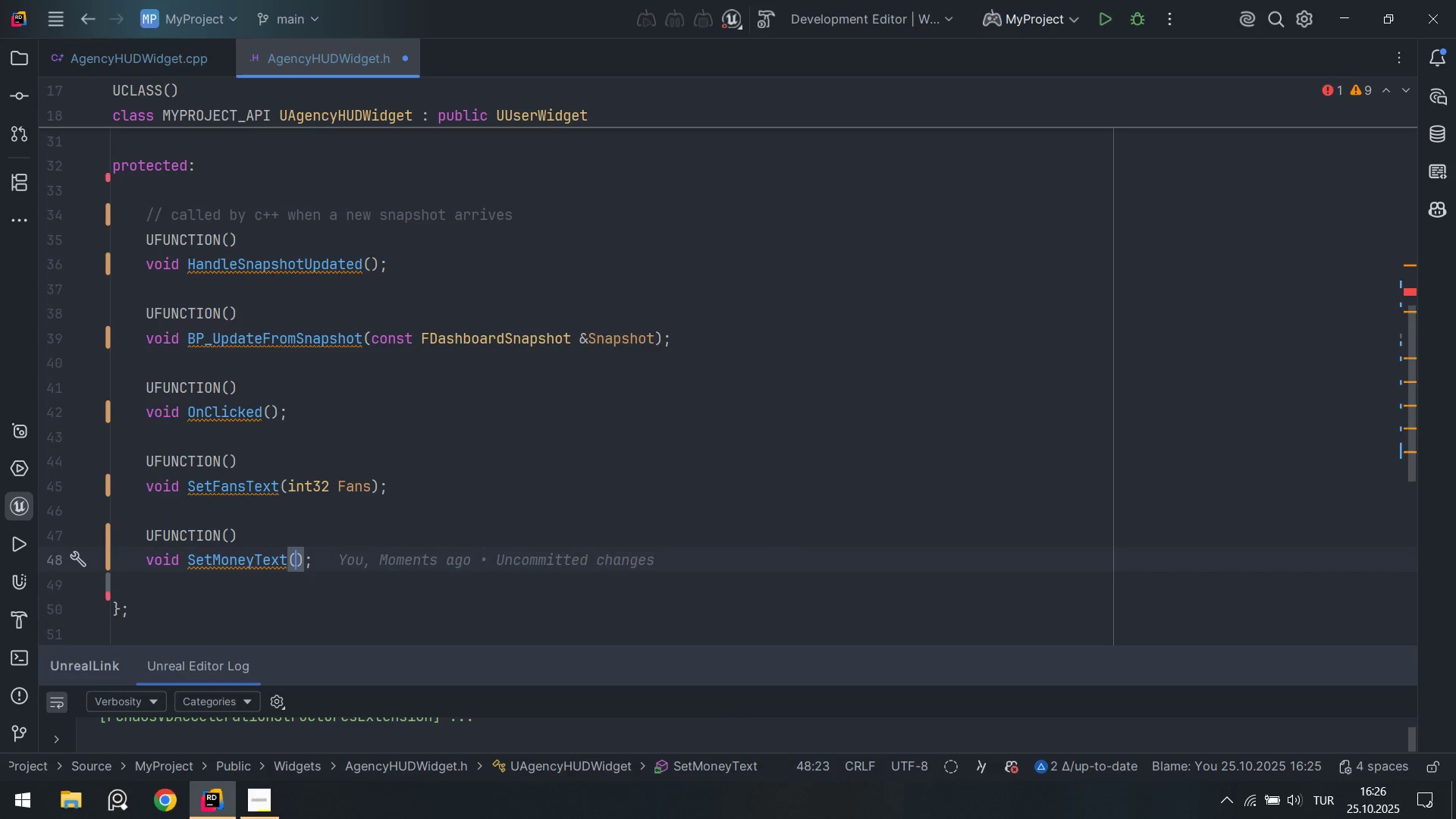 
type('nt32 Money)
 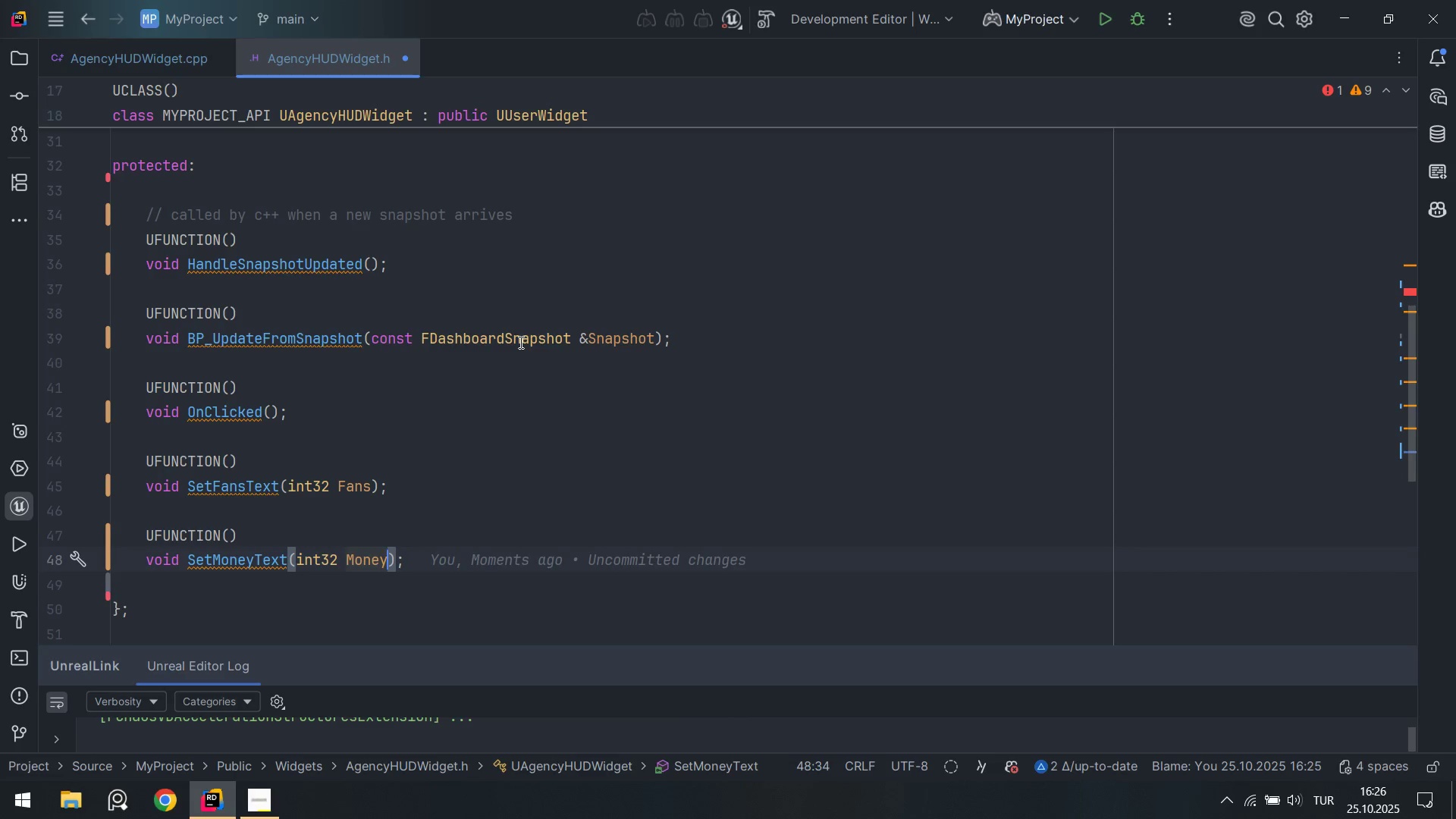 
key(ArrowDown)
 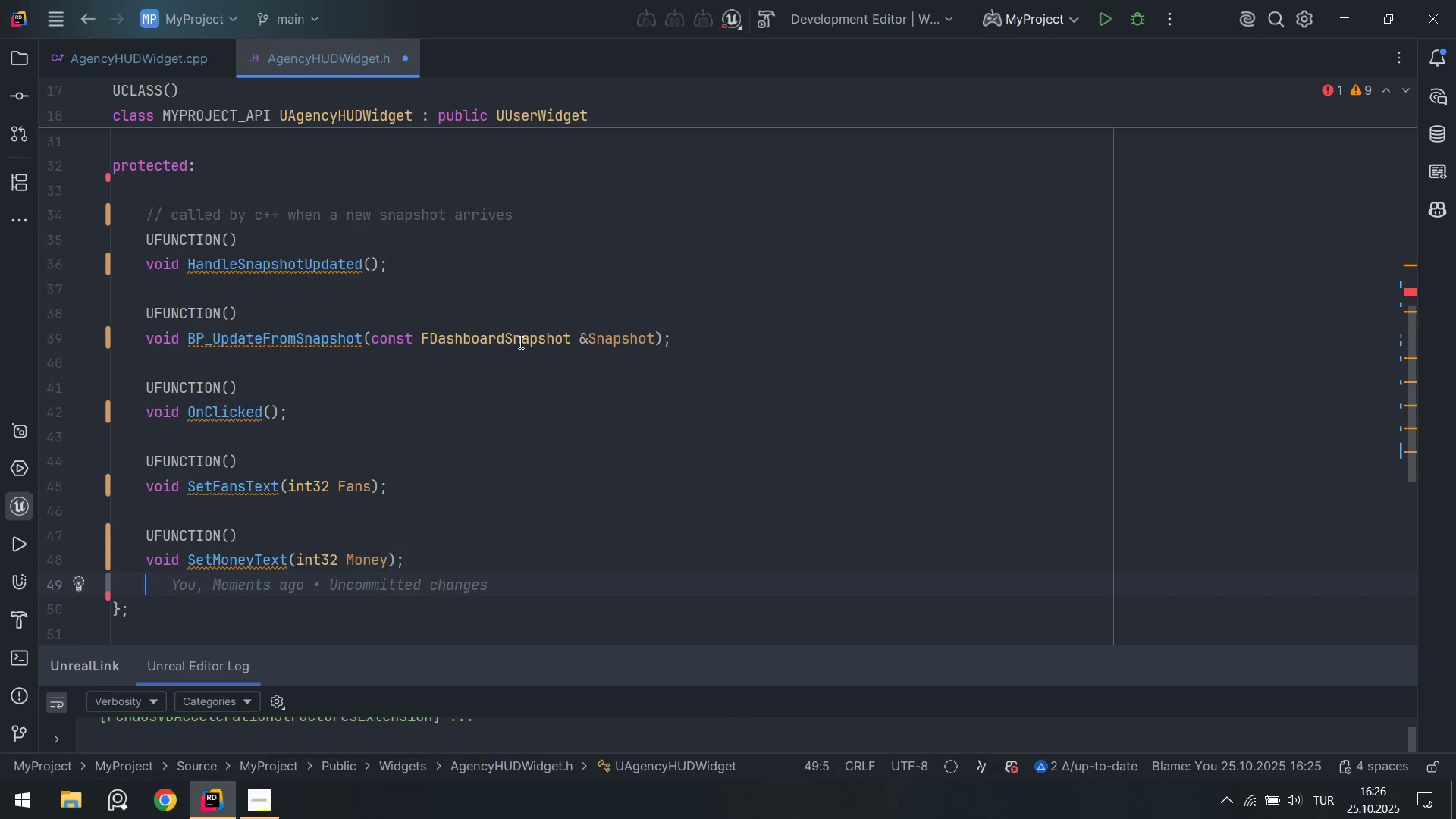 
key(ArrowDown)
 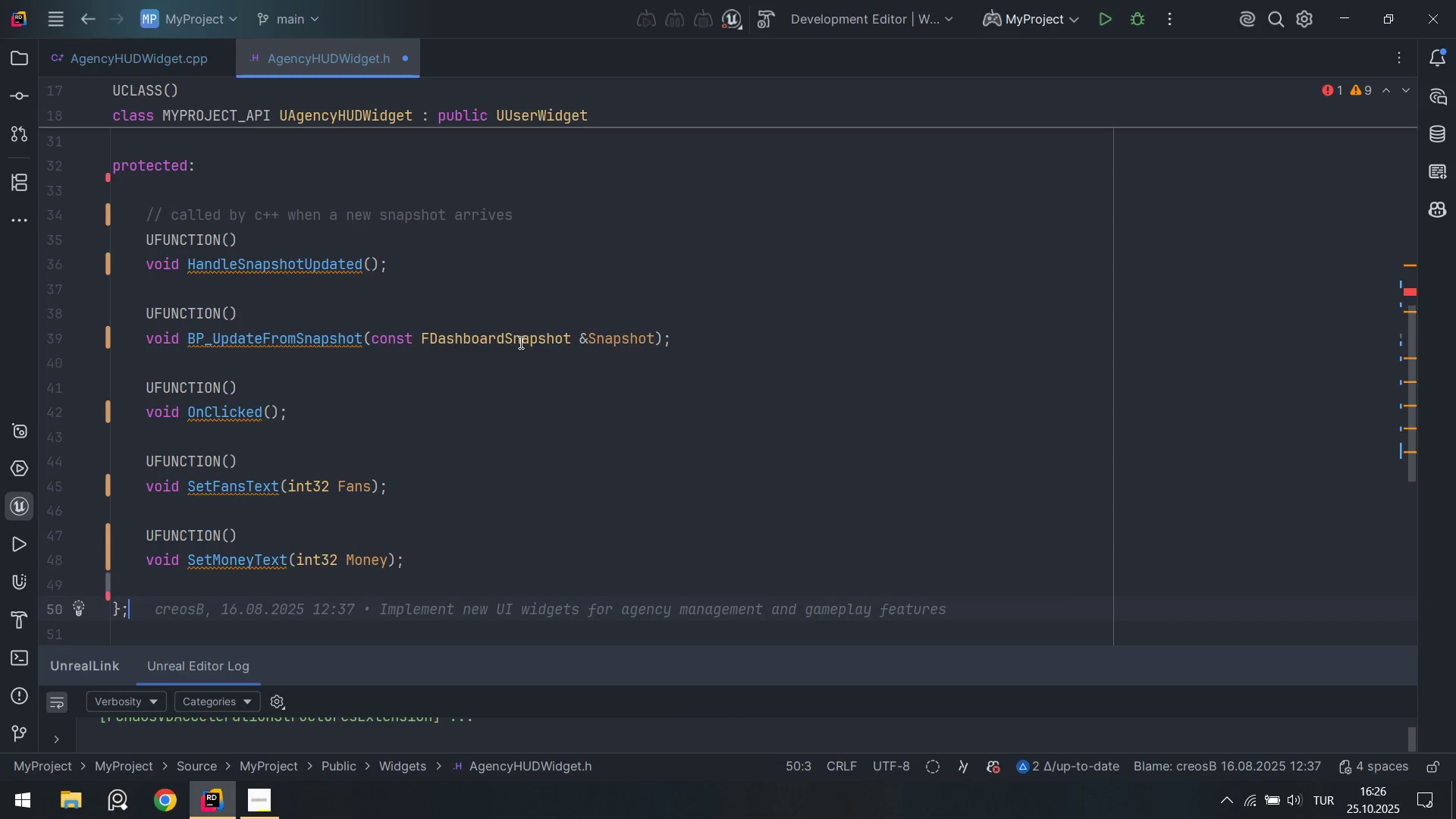 
key(ArrowUp)
 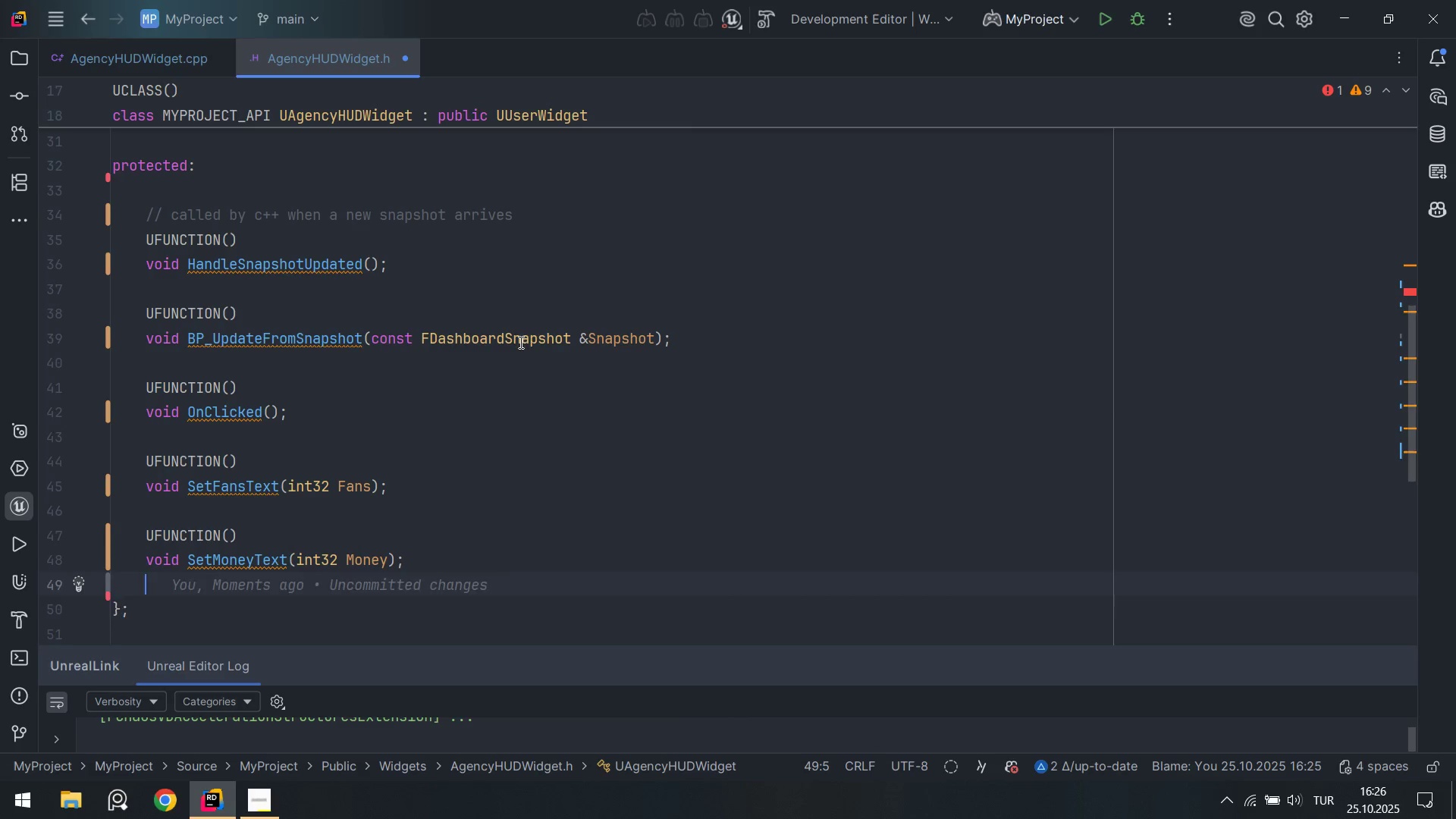 
key(Enter)
 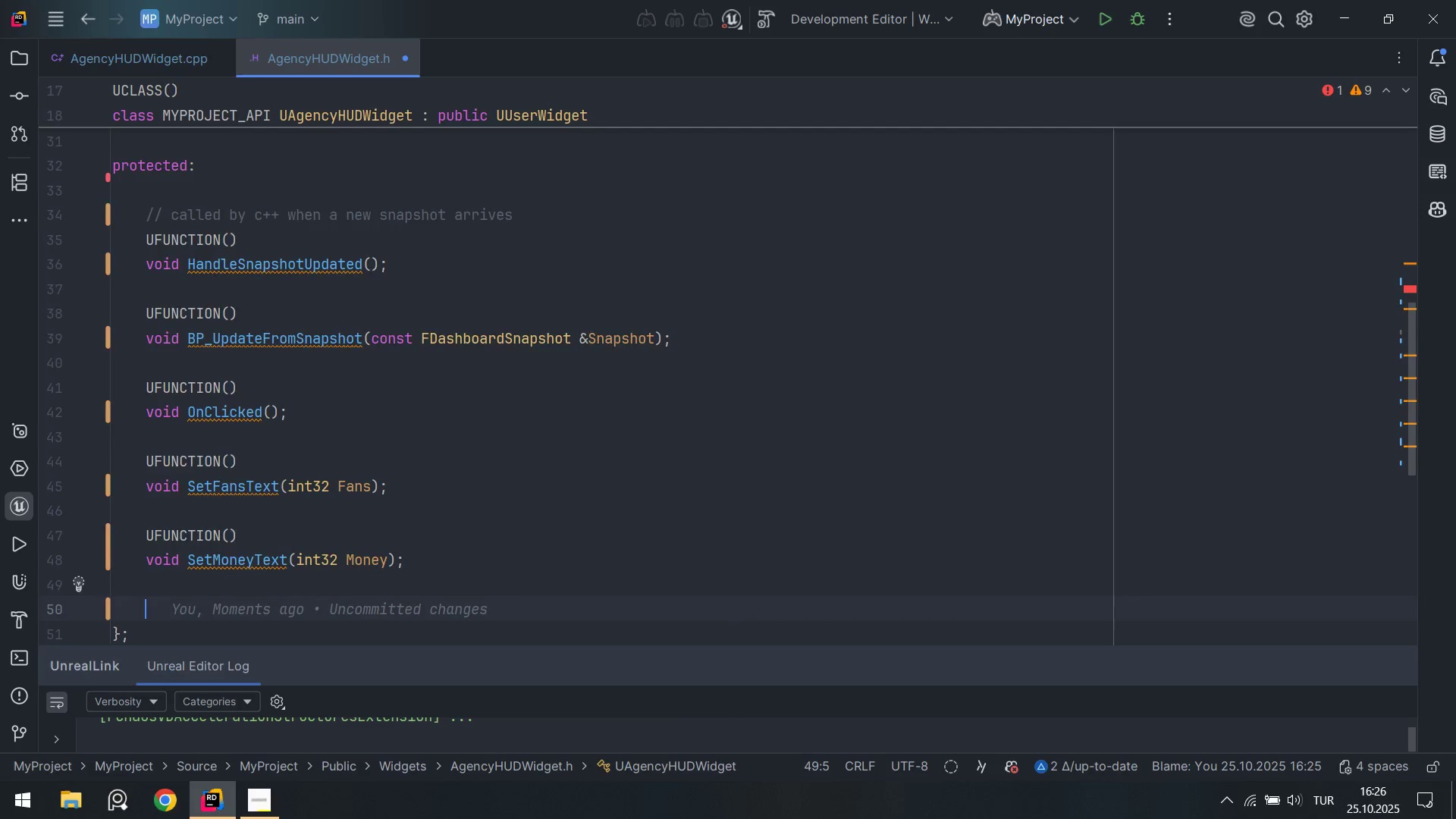 
key(Enter)
 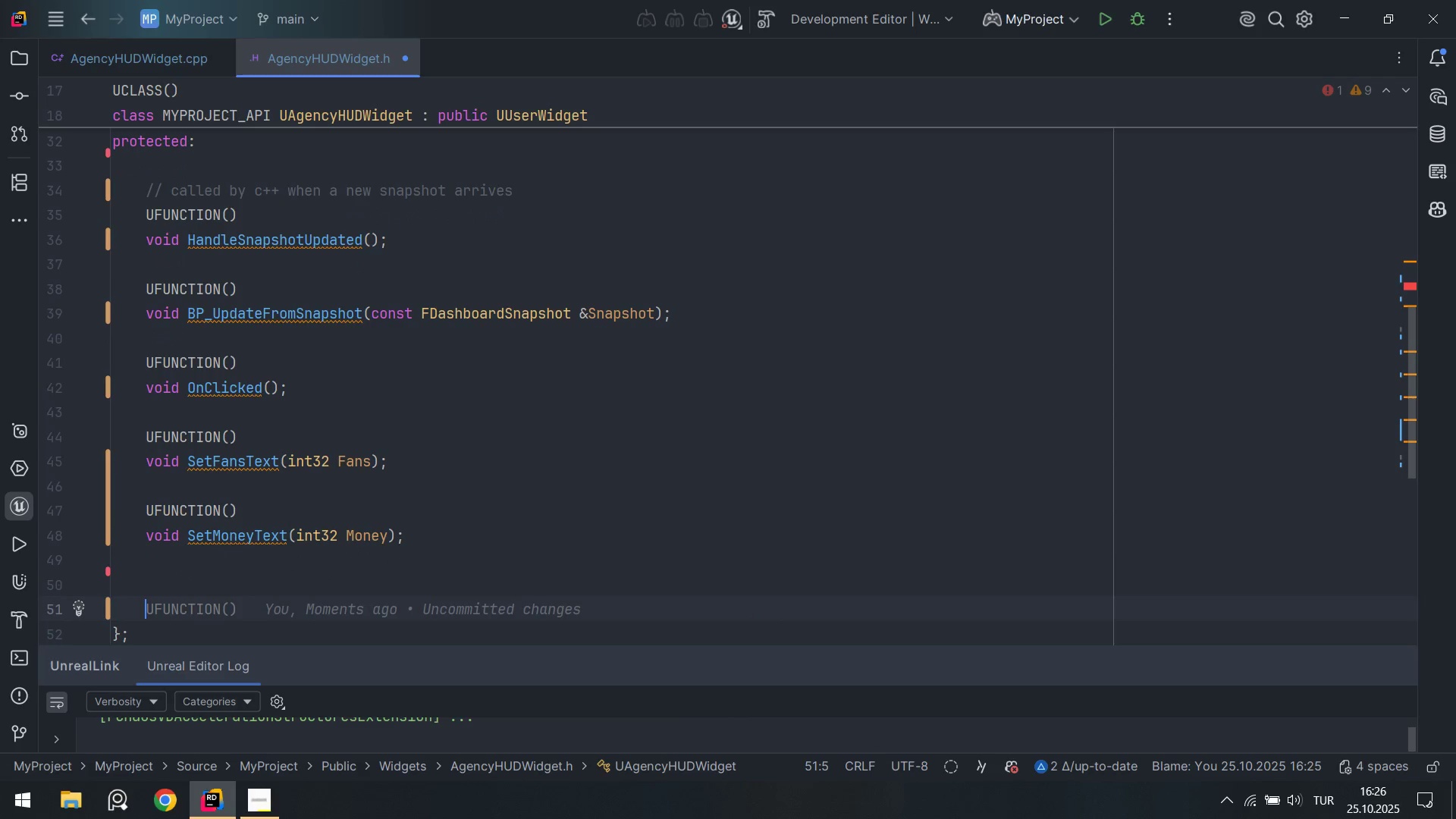 
key(ArrowUp)
 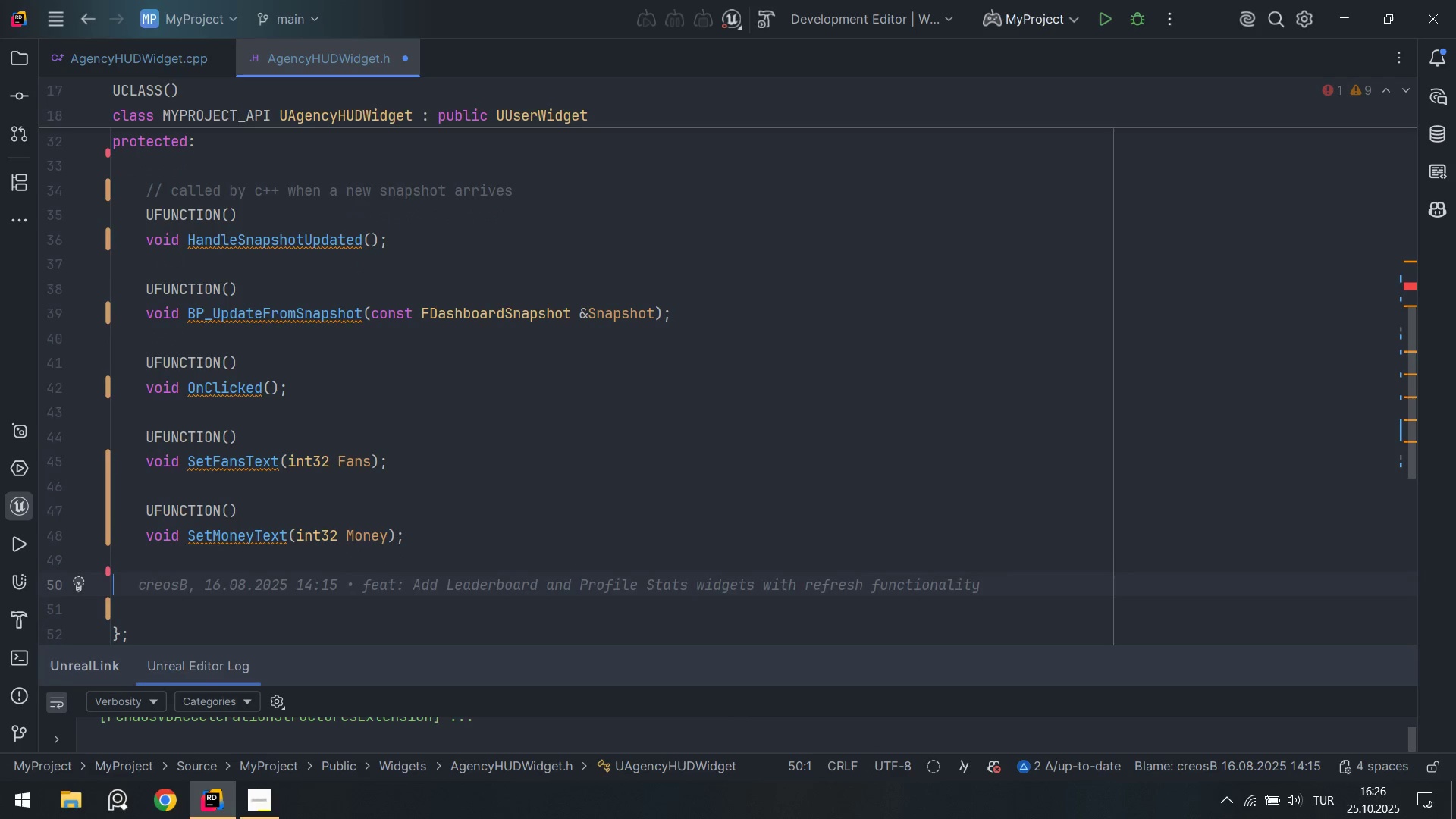 
key(Tab)
type(UF)
 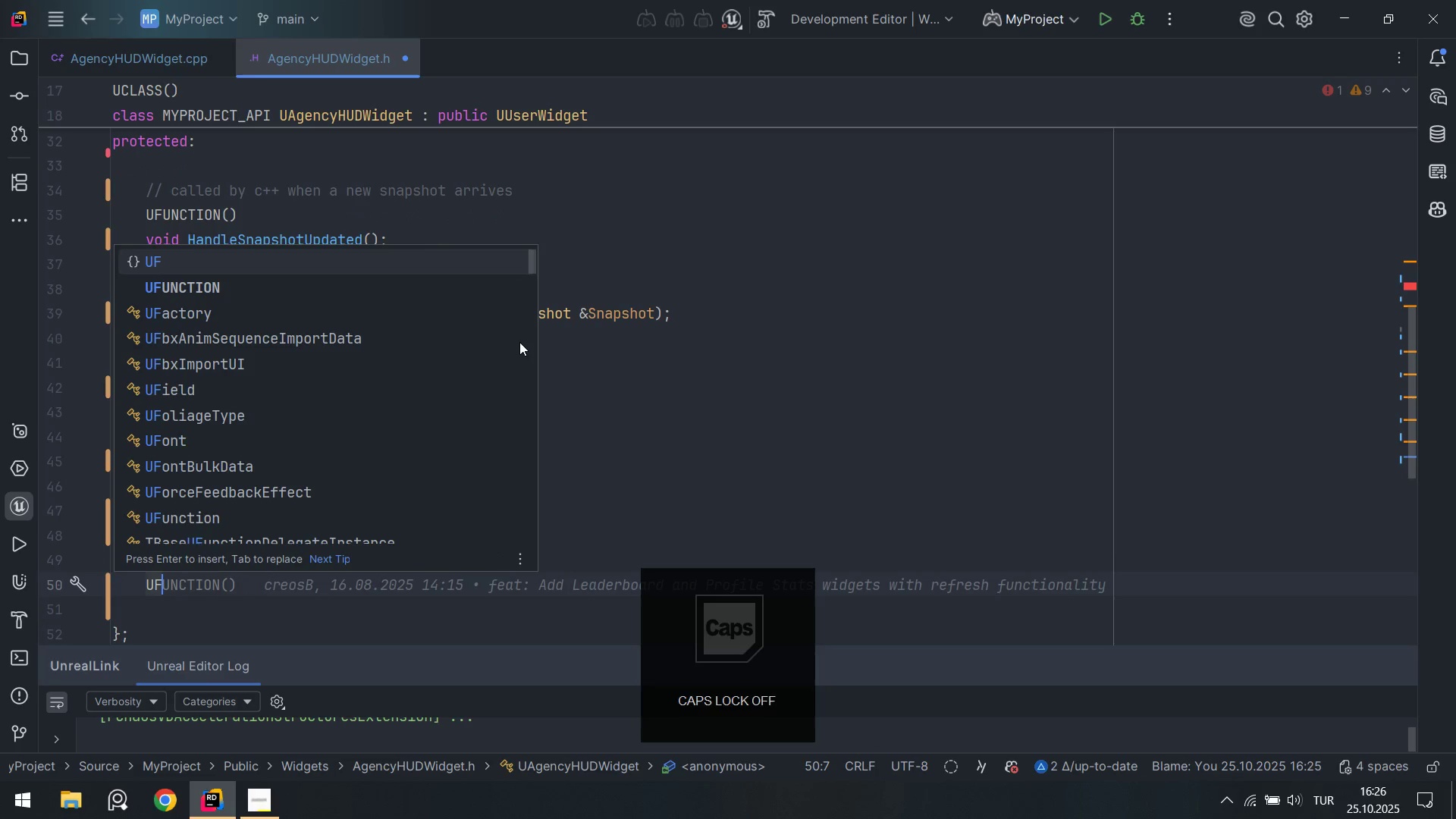 
key(ArrowDown)
 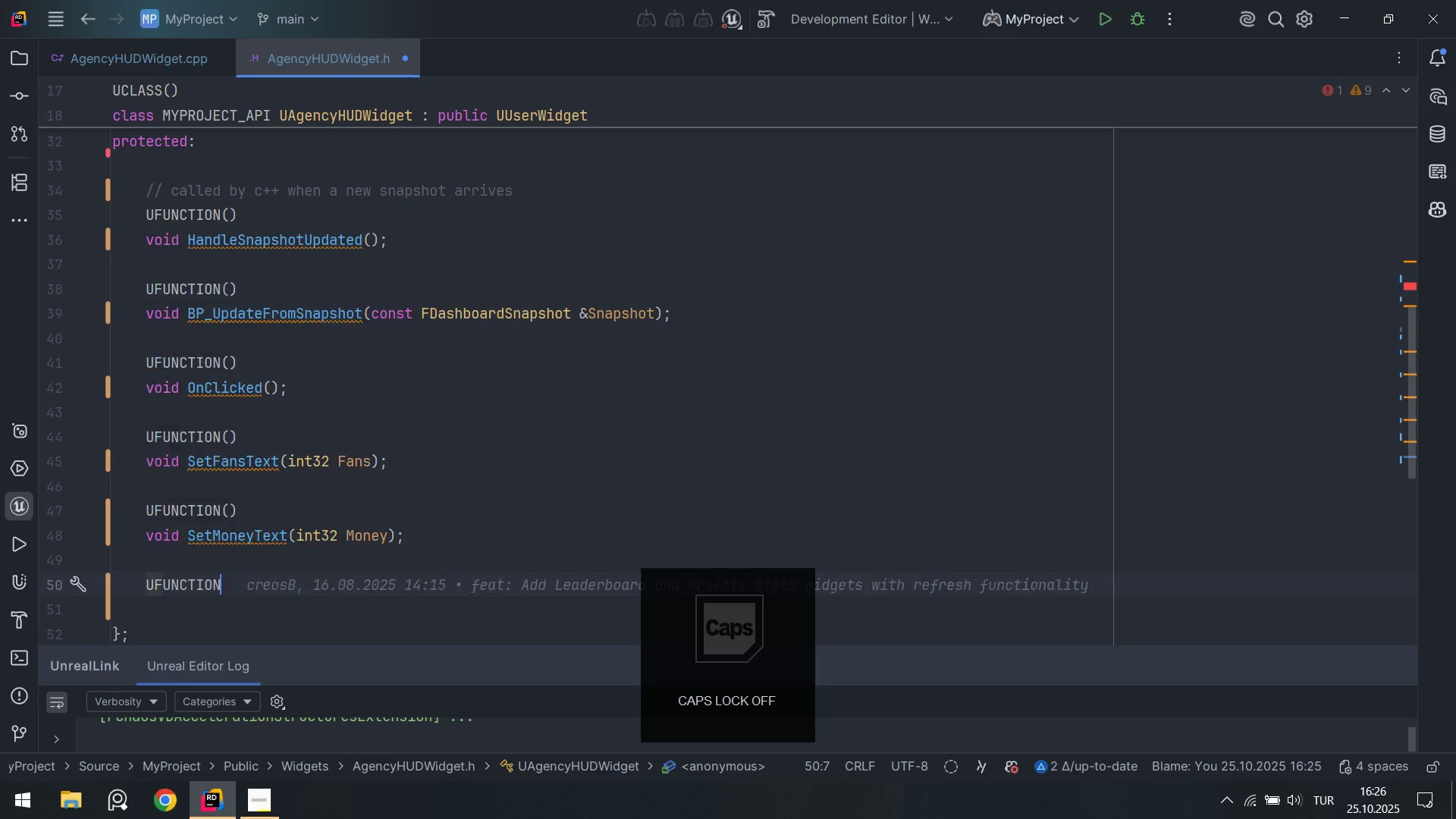 
key(Enter)
 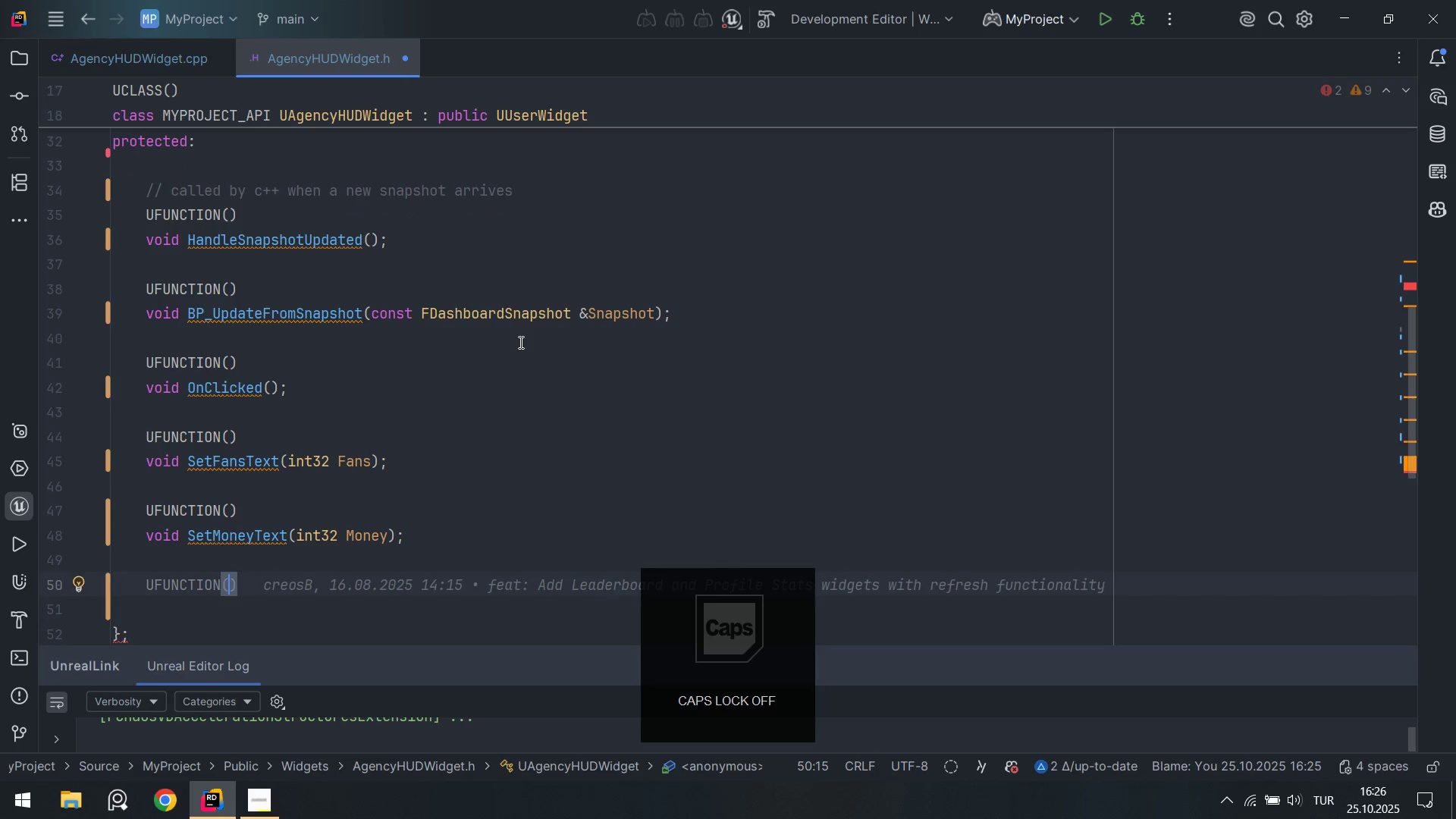 
key(ArrowRight)
 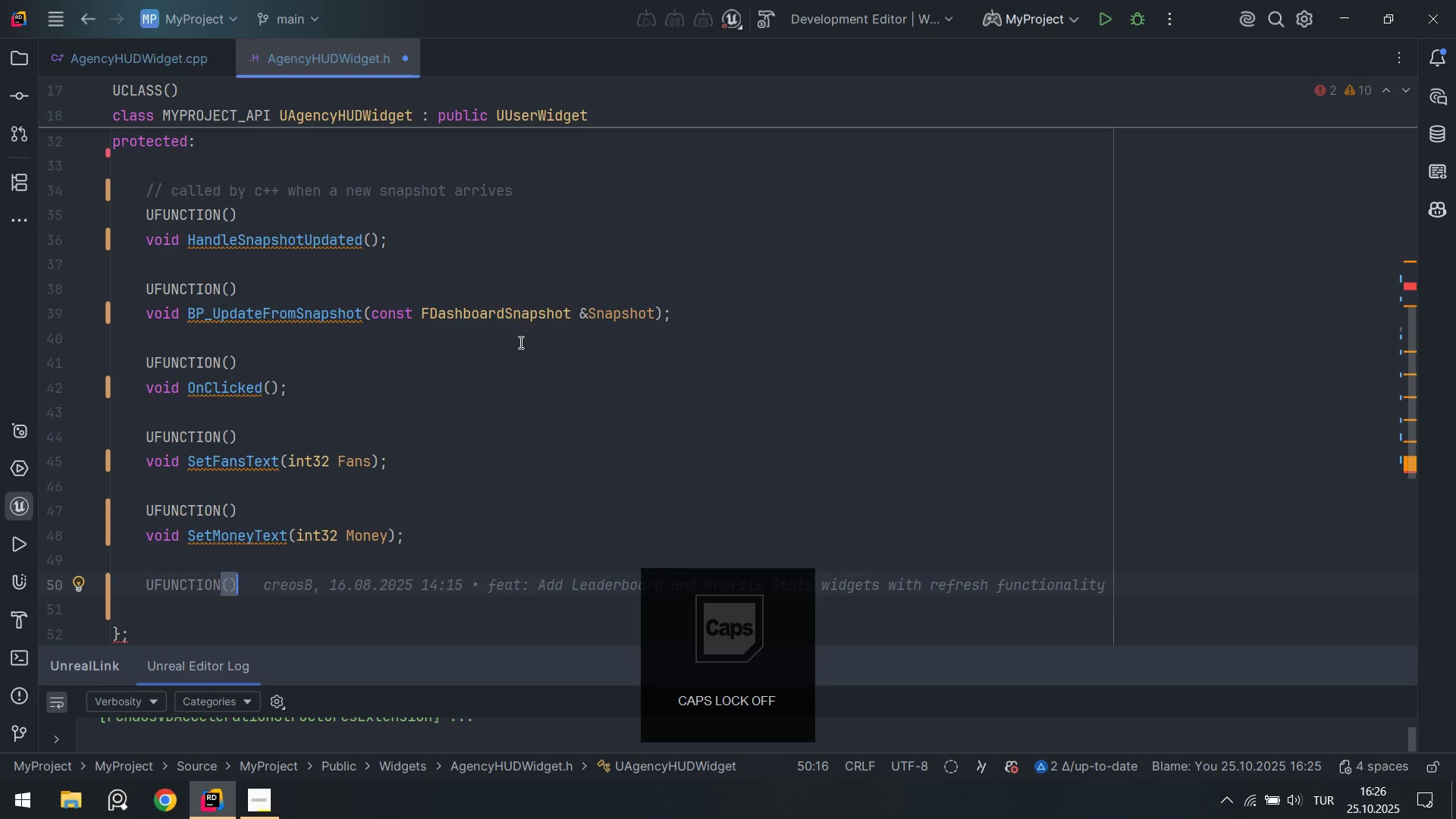 
key(Enter)
 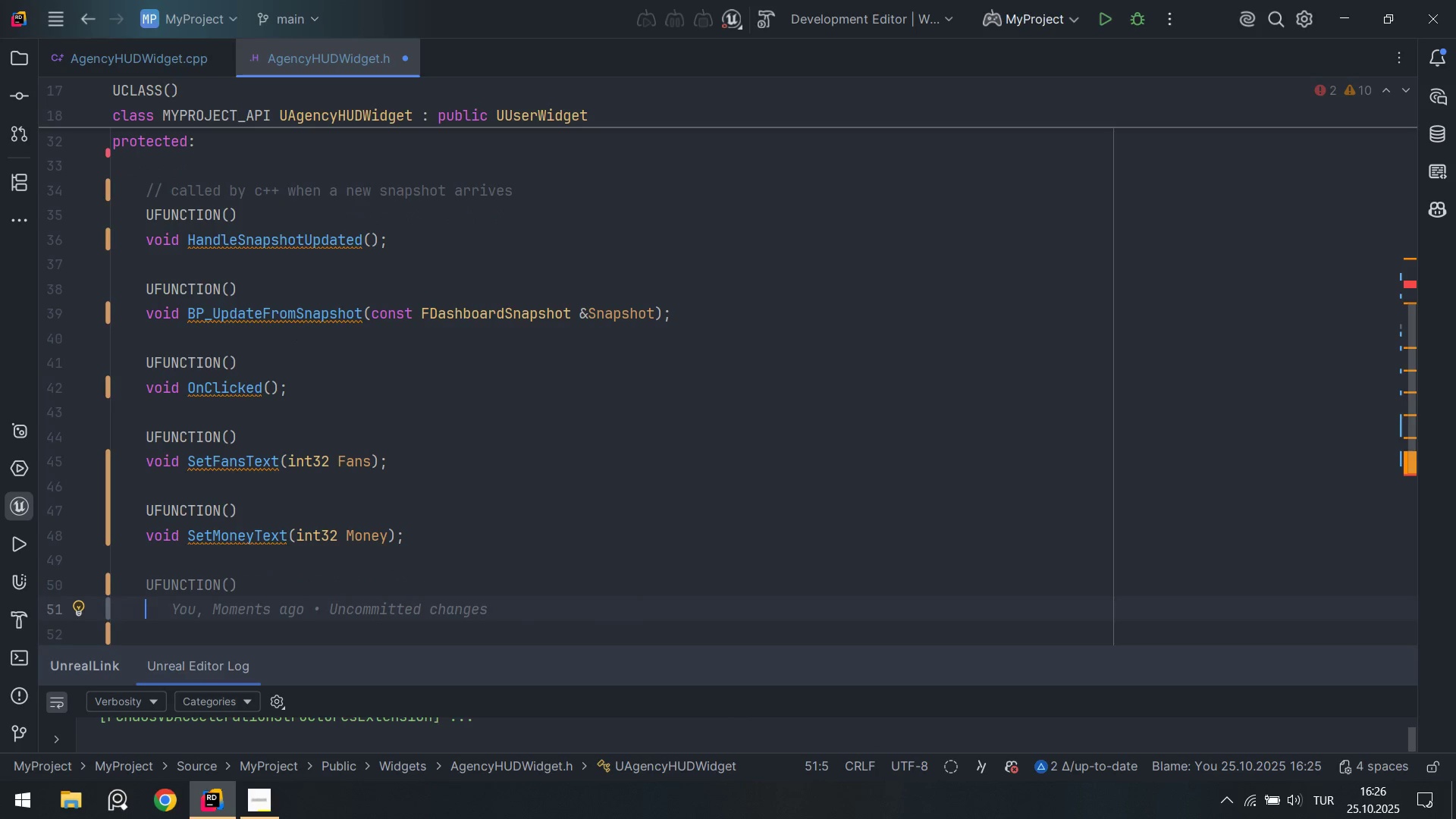 
type(vo'd )
key(Backspace)
key(Backspace)
key(Backspace)
key(Backspace)
key(Backspace)
 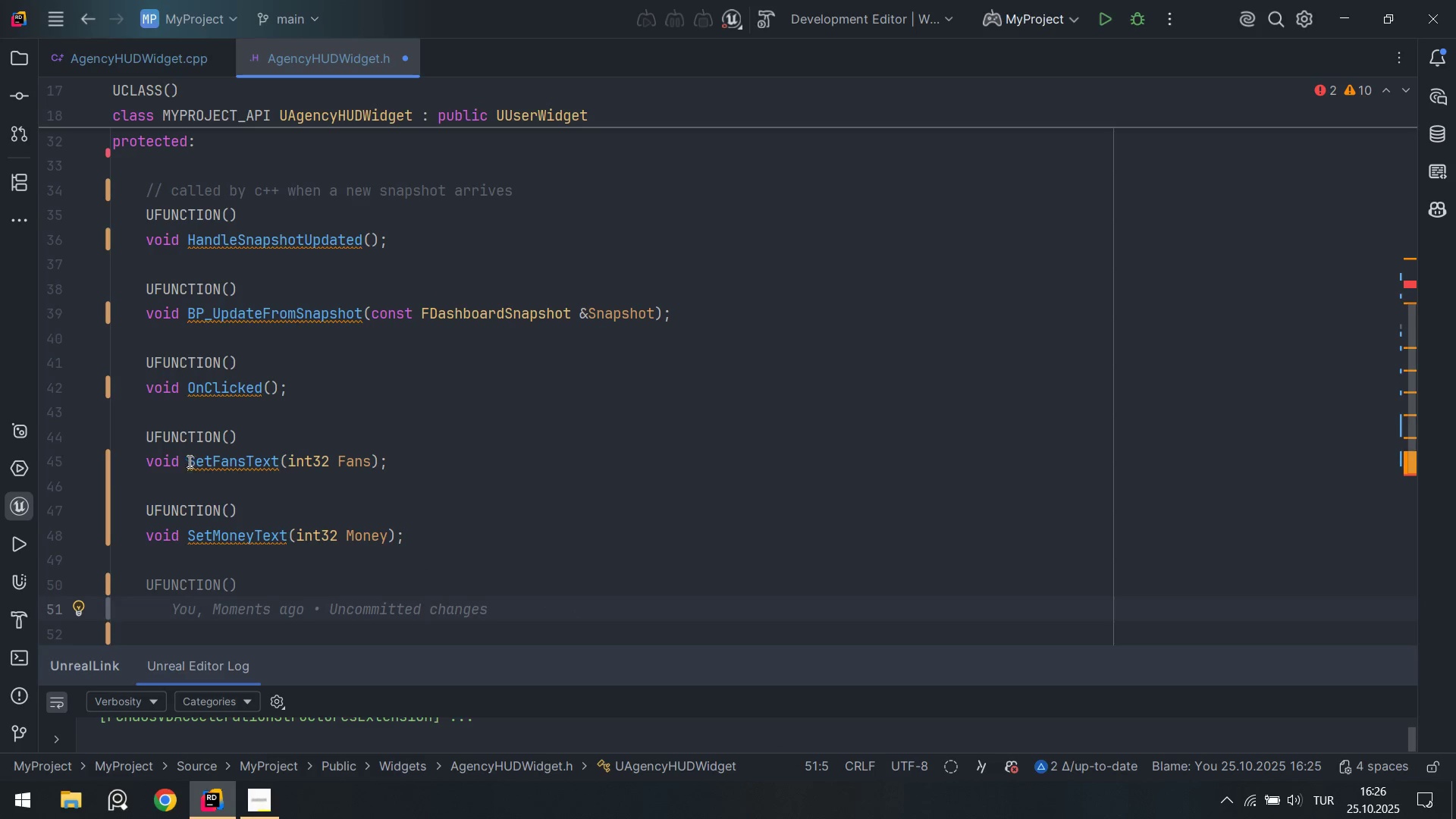 
wait(5.61)
 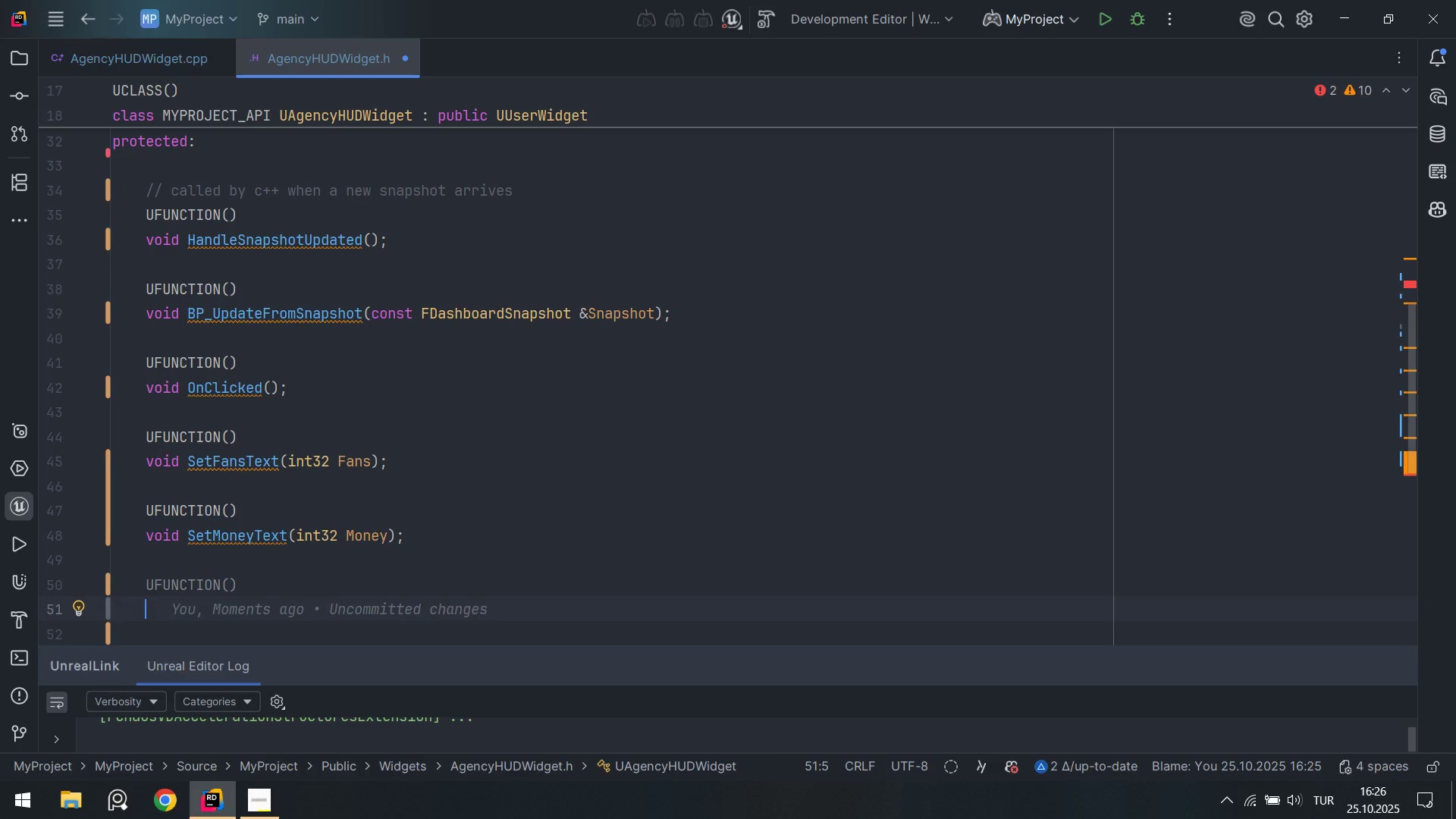 
left_click_drag(start_coordinate=[249, 431], to_coordinate=[155, 435])
 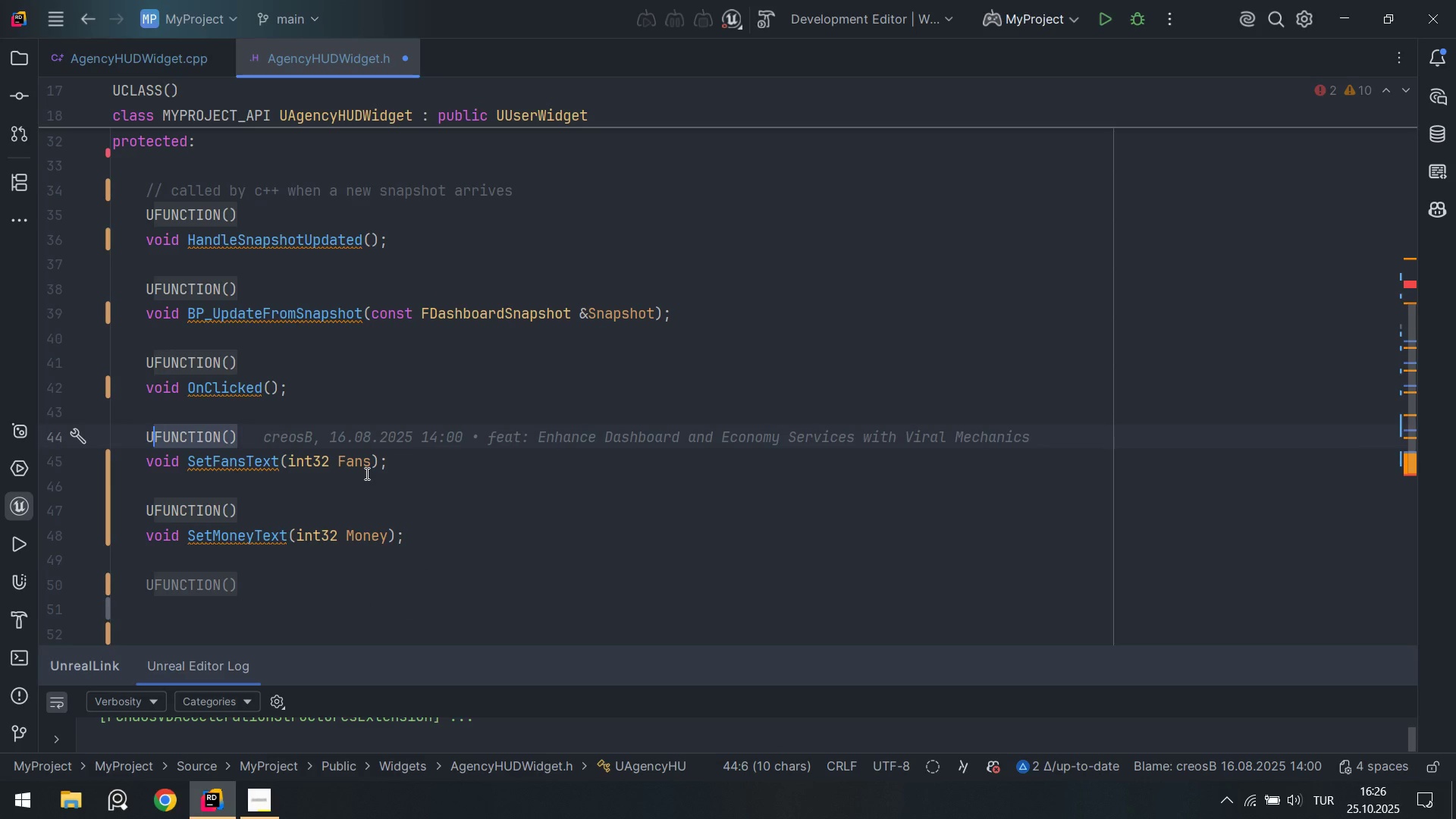 
key(Backspace)
type(PR)
 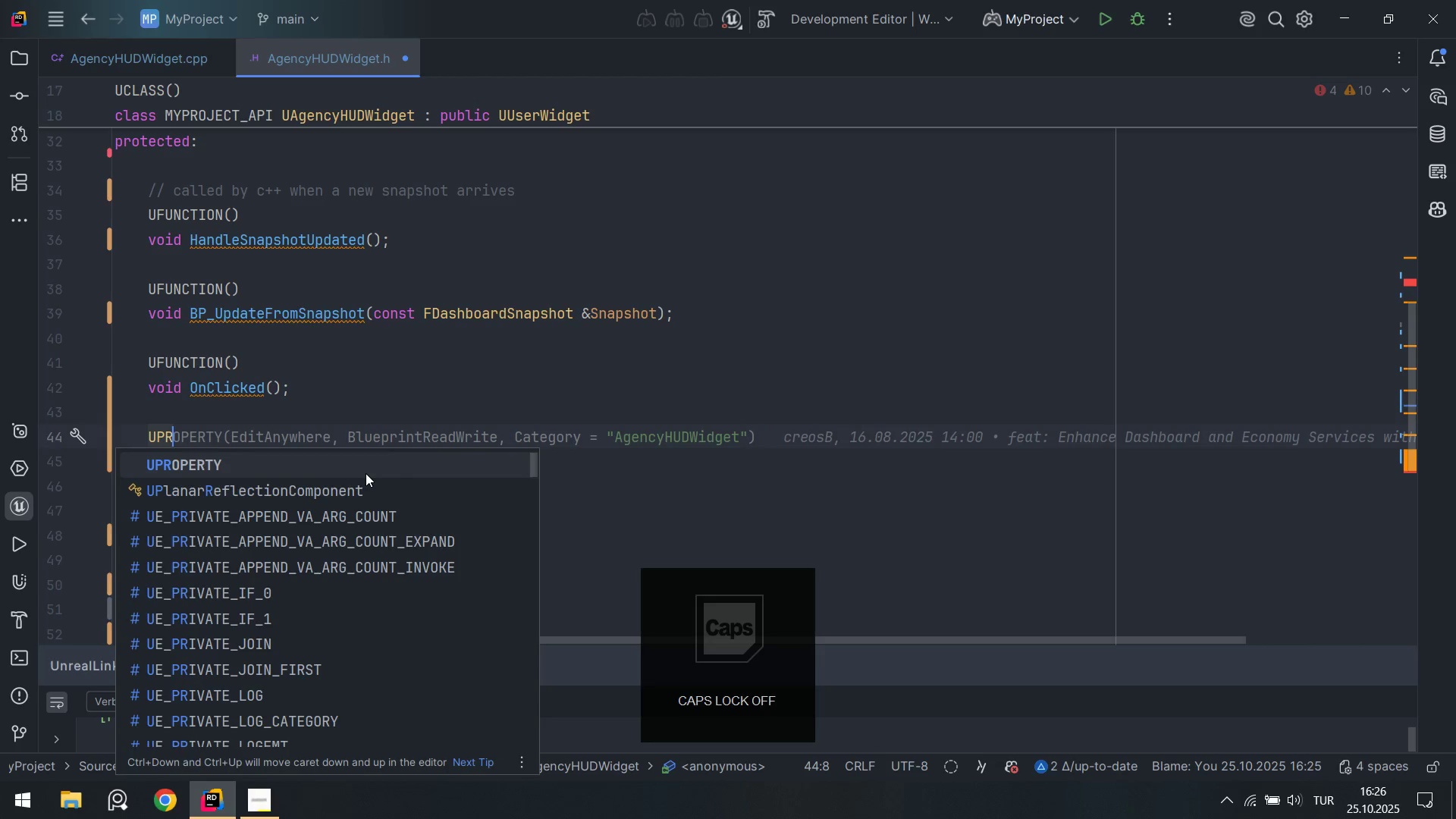 
key(Enter)
 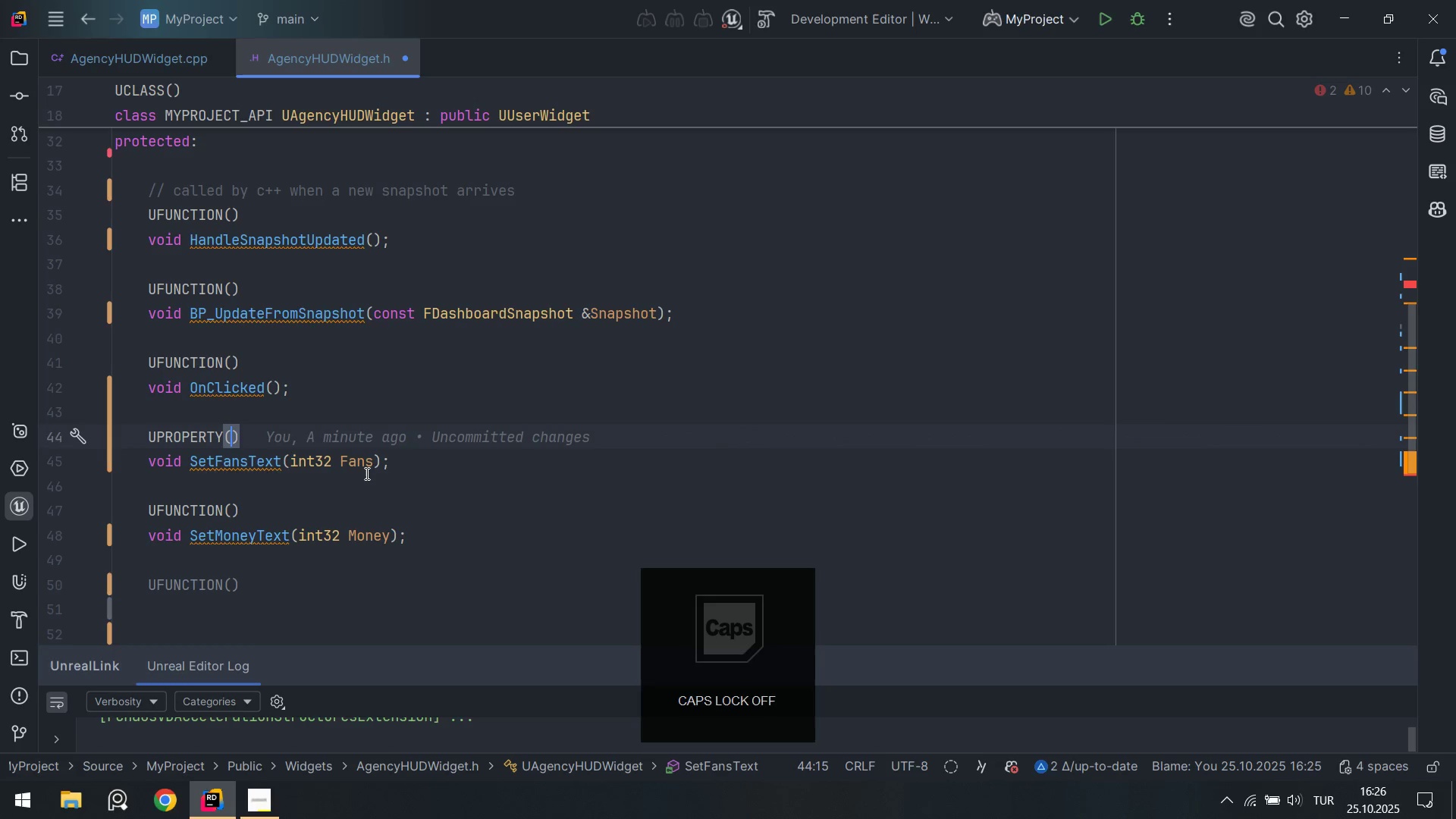 
key(ArrowDown)
 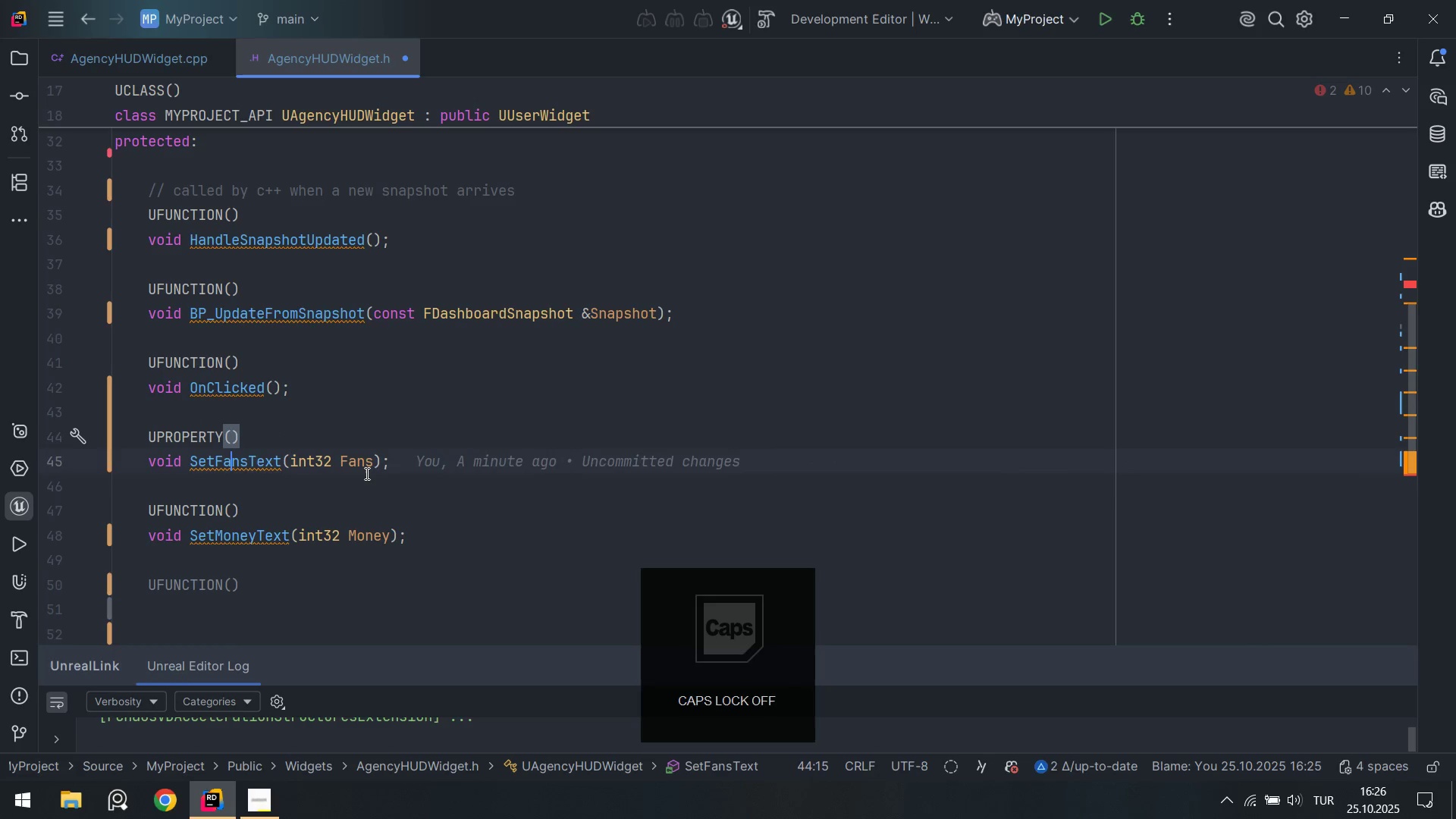 
key(ArrowDown)
 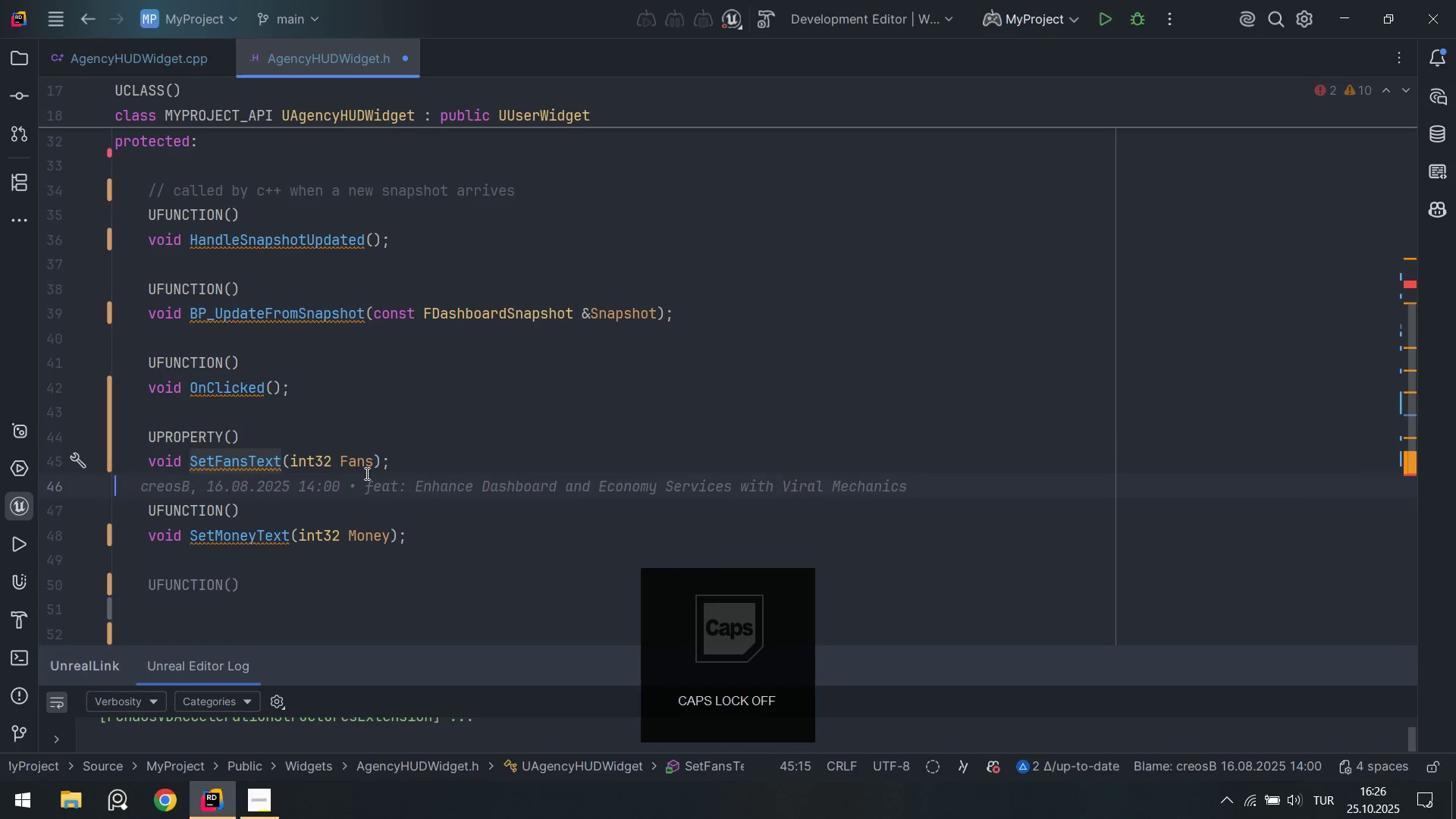 
hold_key(key=ArrowLeft, duration=0.31)
 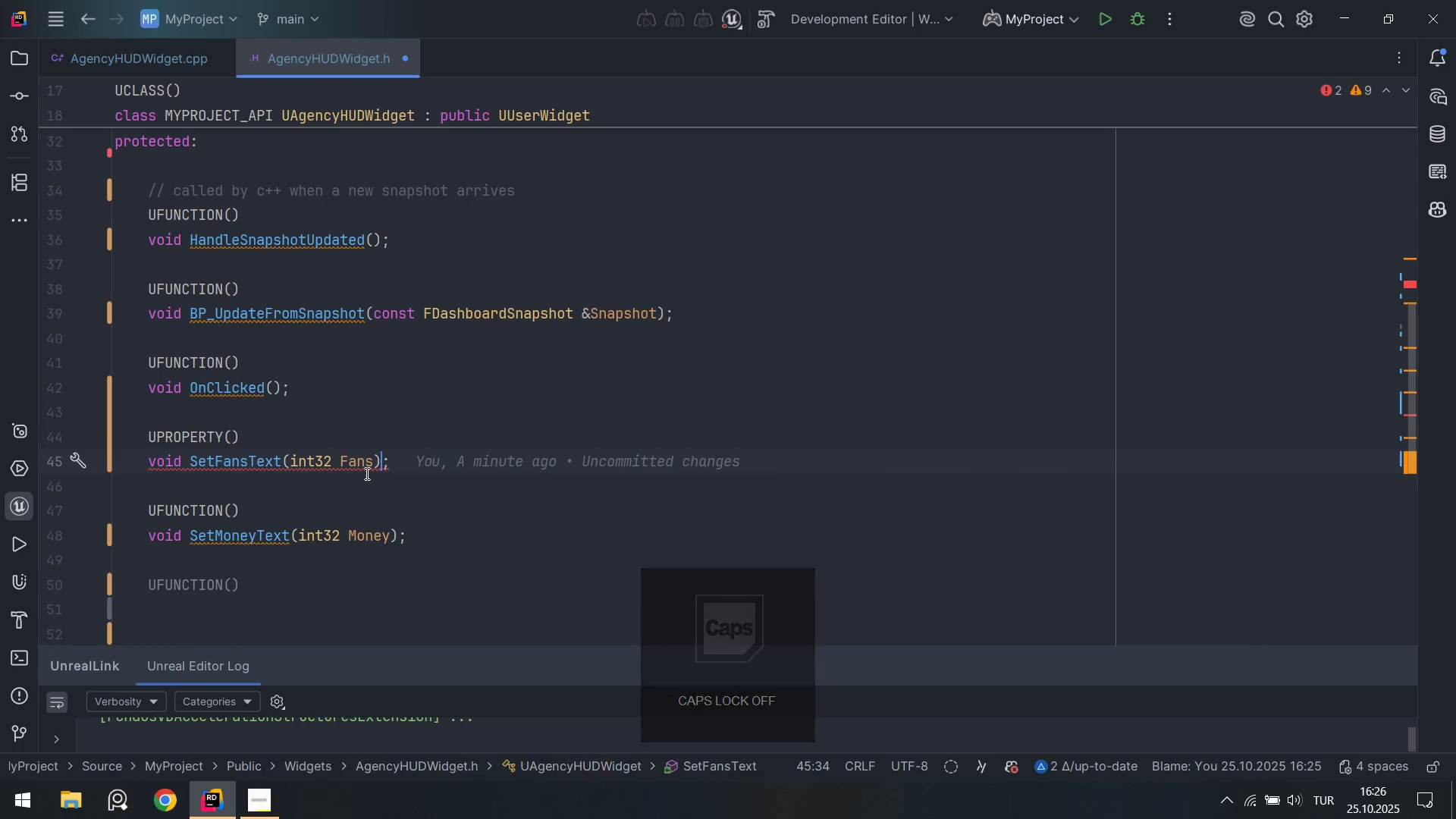 
hold_key(key=ArrowLeft, duration=1.27)
 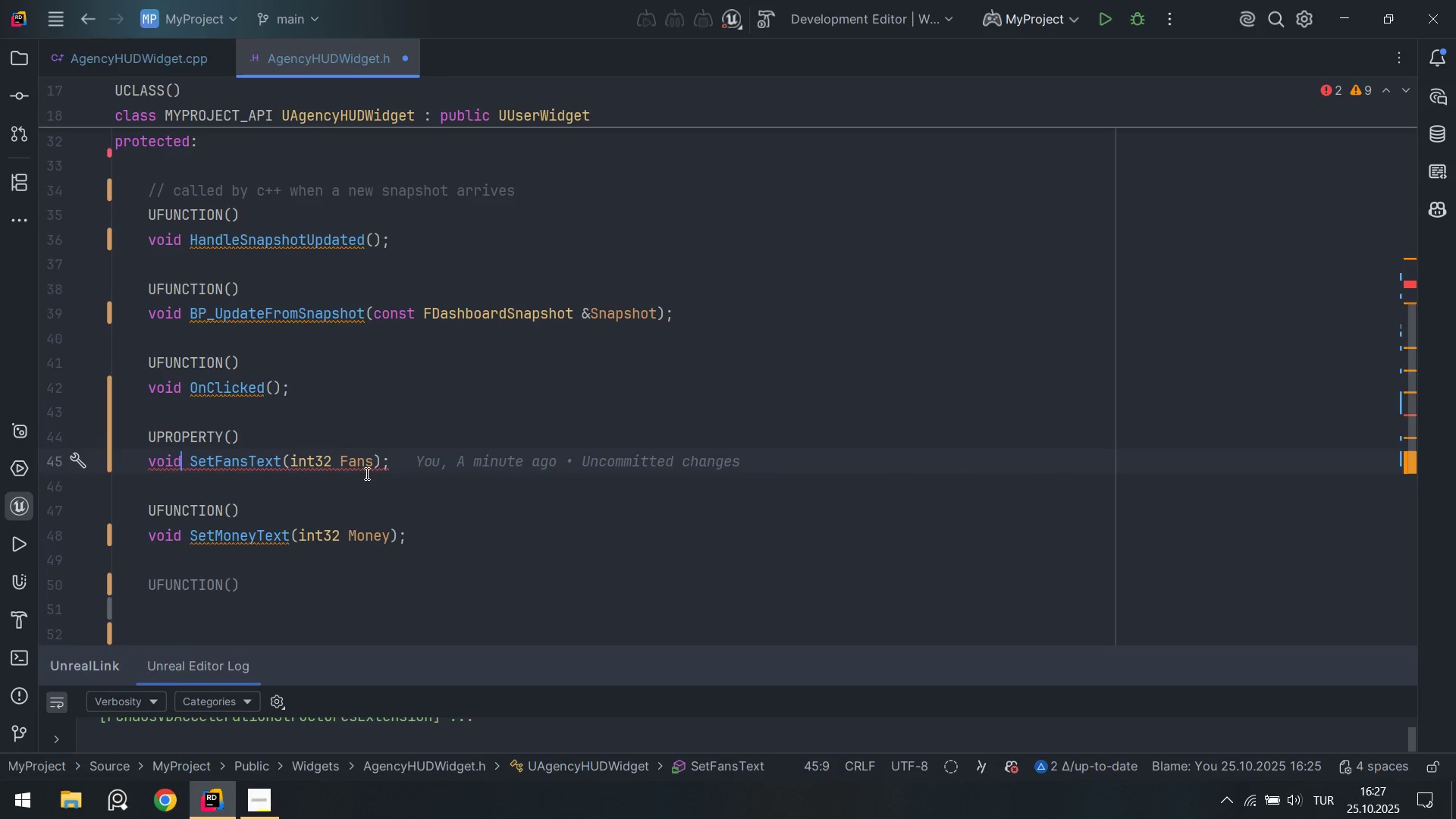 
key(ArrowLeft)
 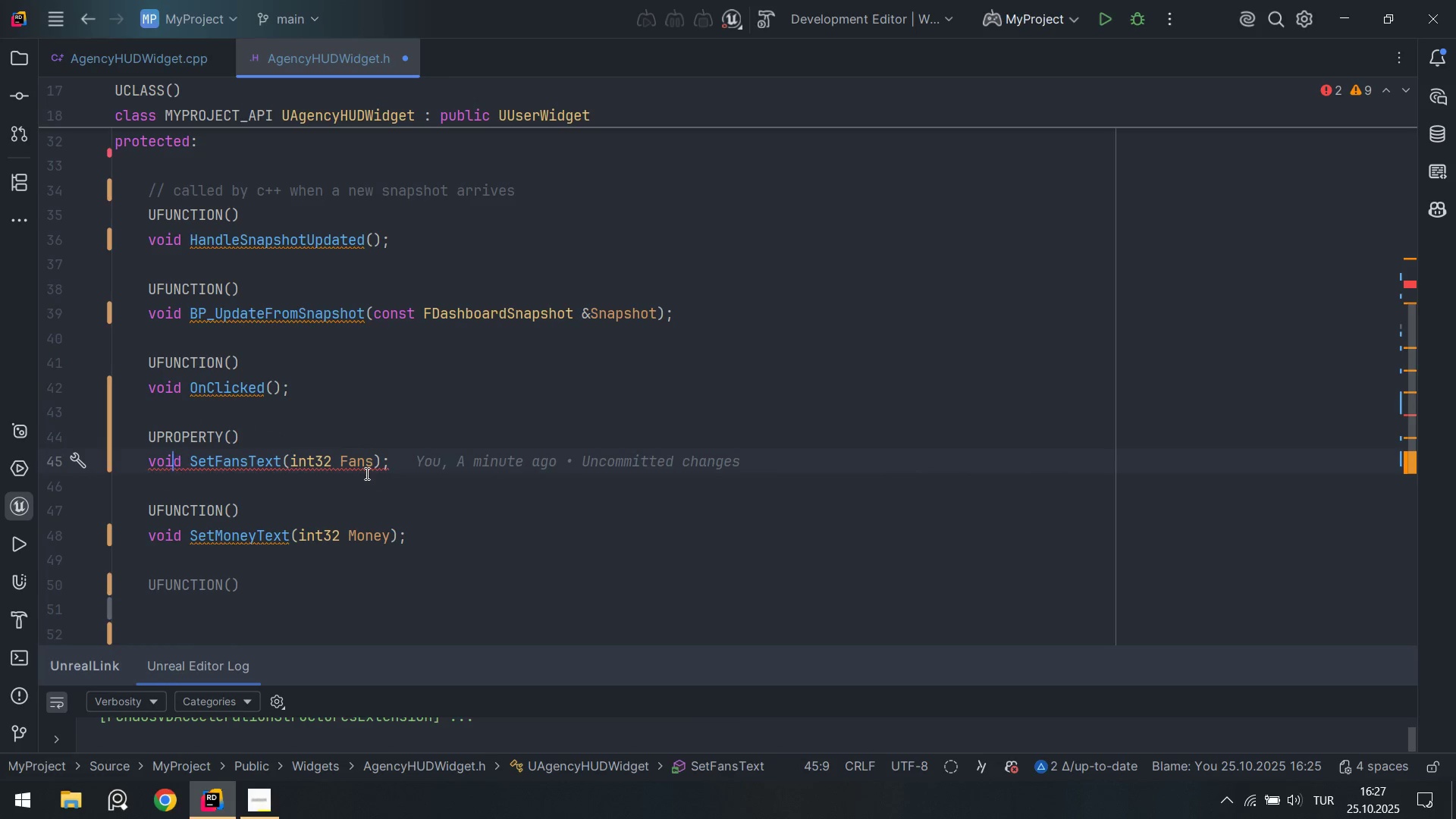 
key(ArrowRight)
 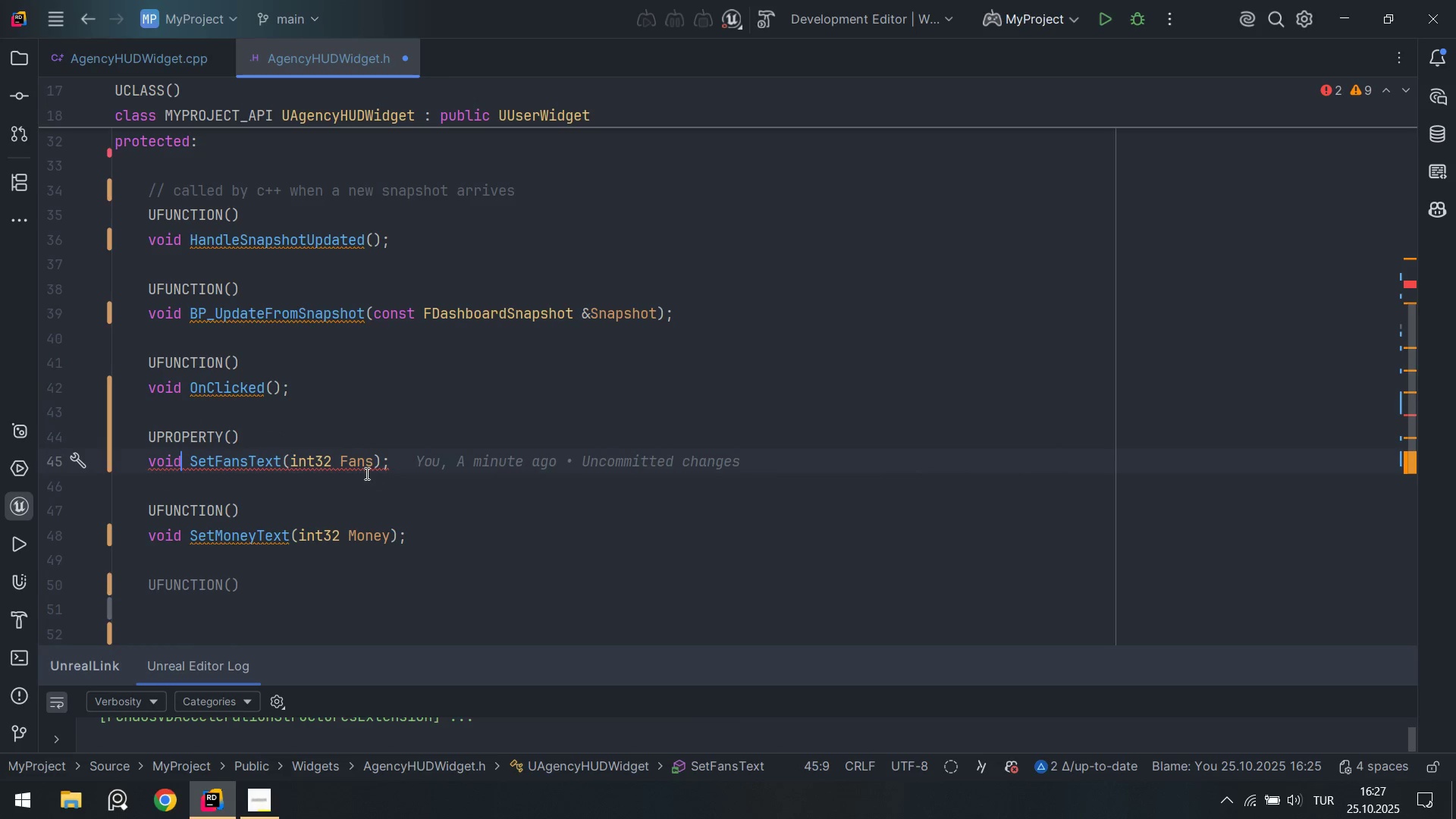 
key(Backspace)
key(Backspace)
key(Backspace)
key(Backspace)
type(UTEXTBLO)
 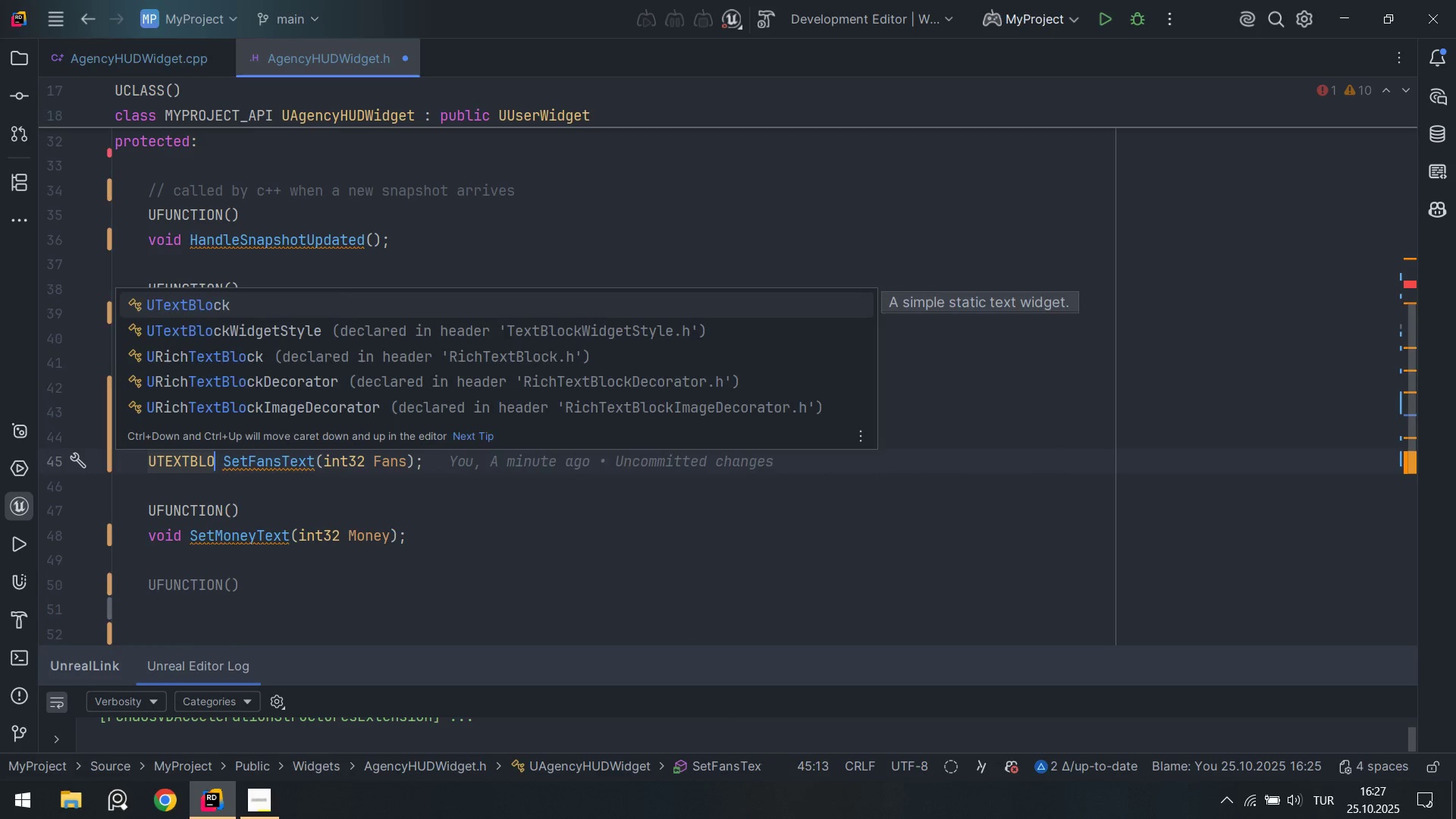 
key(Enter)
 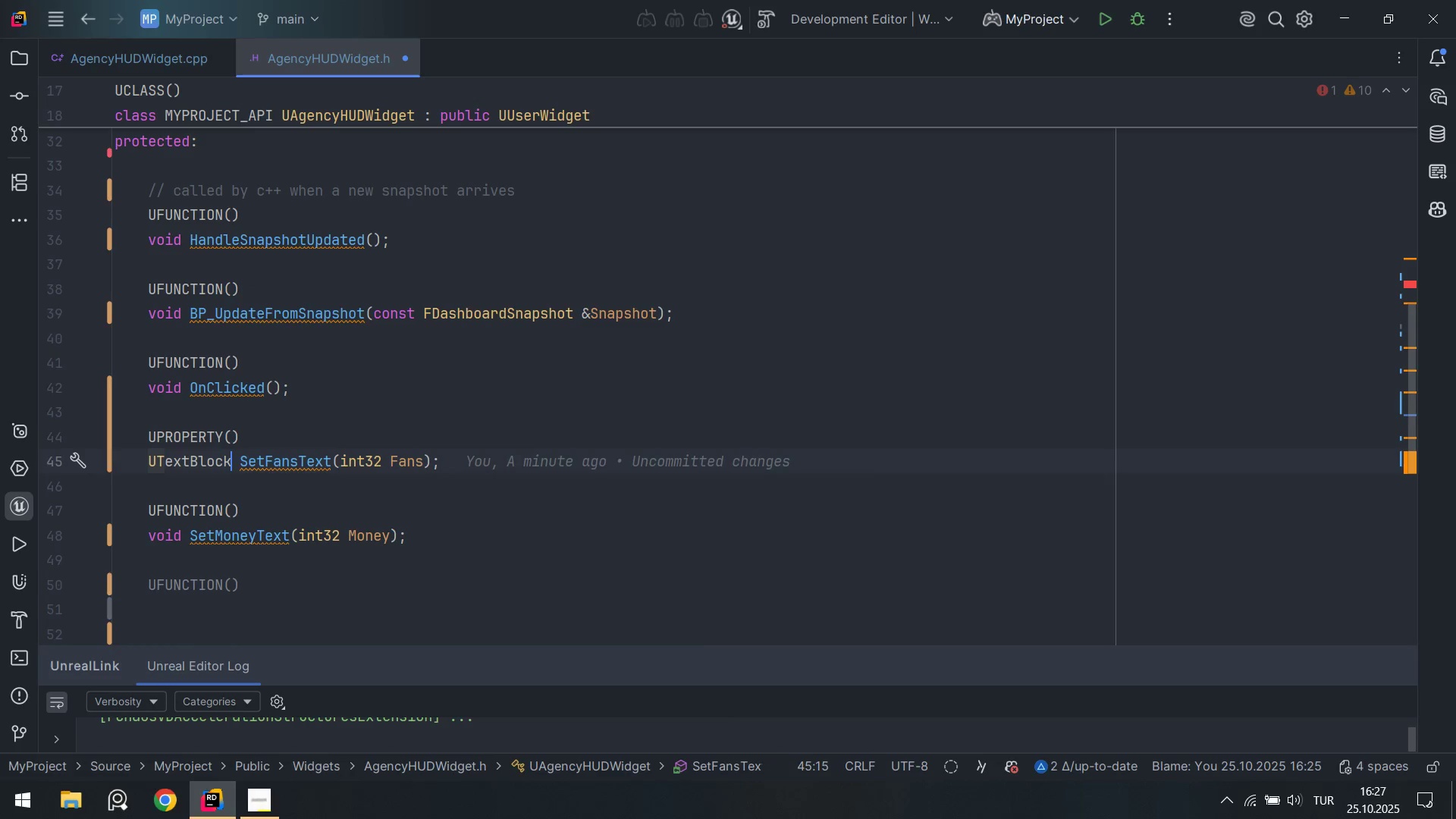 
key(CapsLock)
 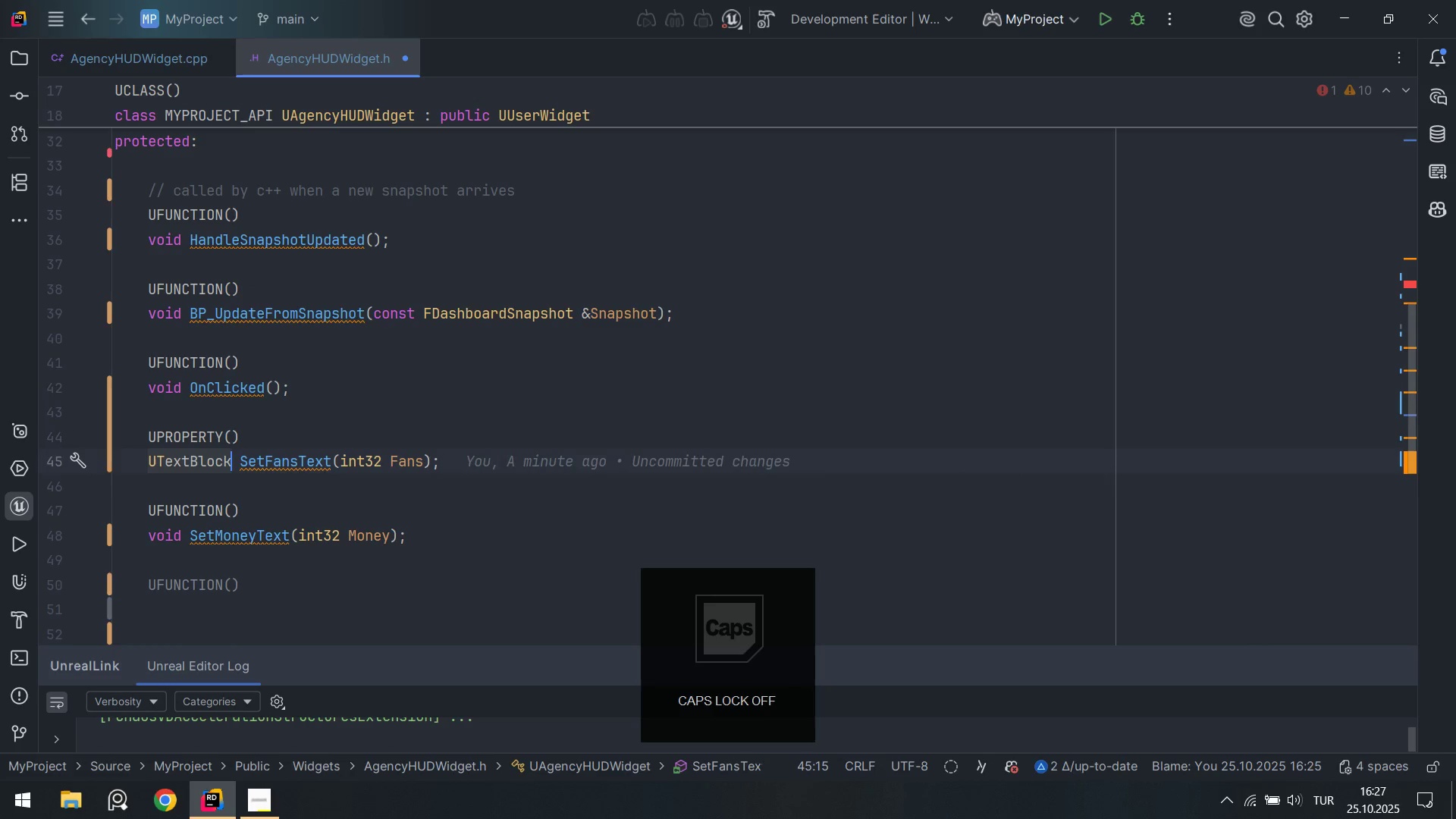 
key(ArrowDown)
 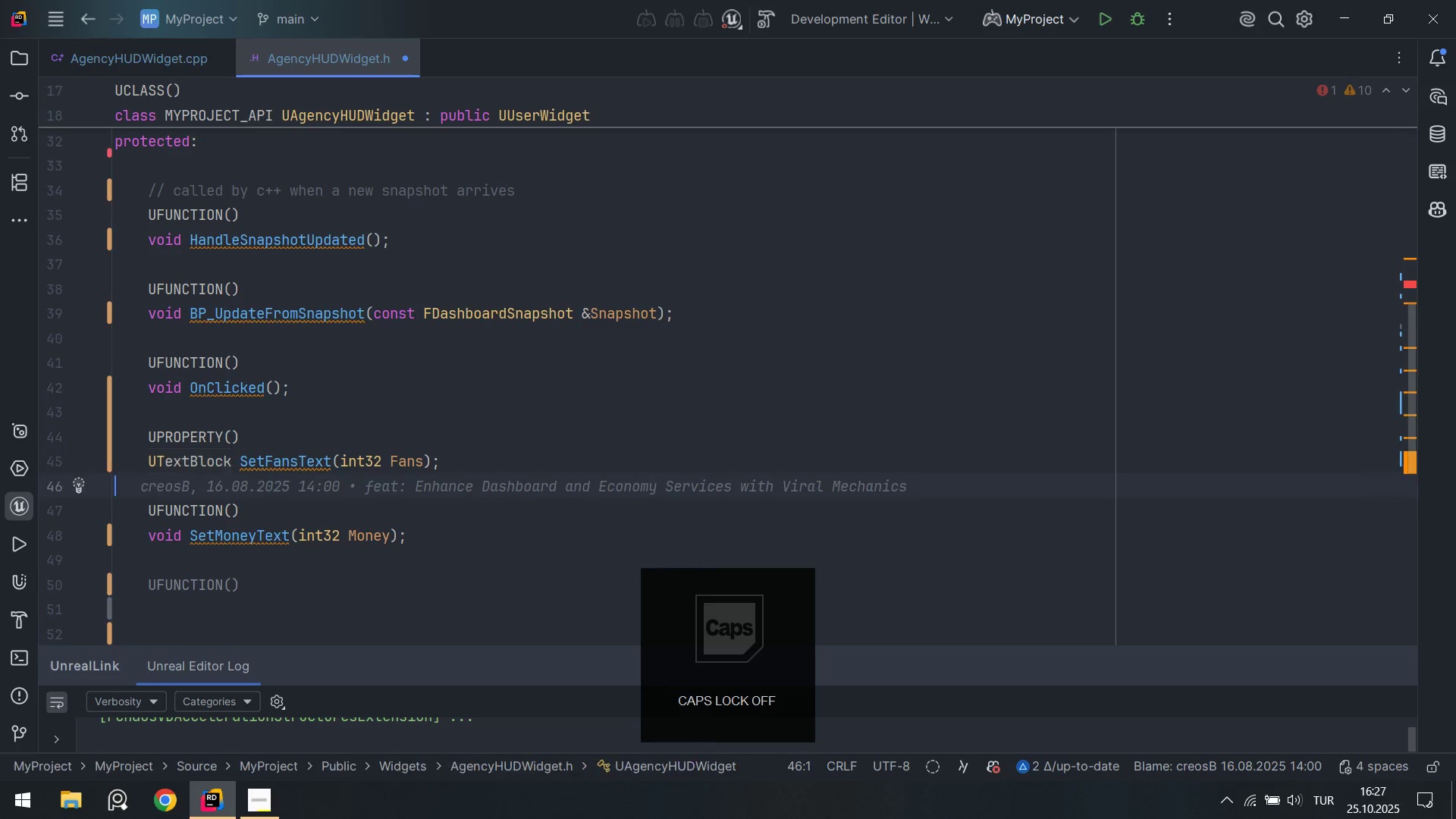 
key(ArrowDown)
 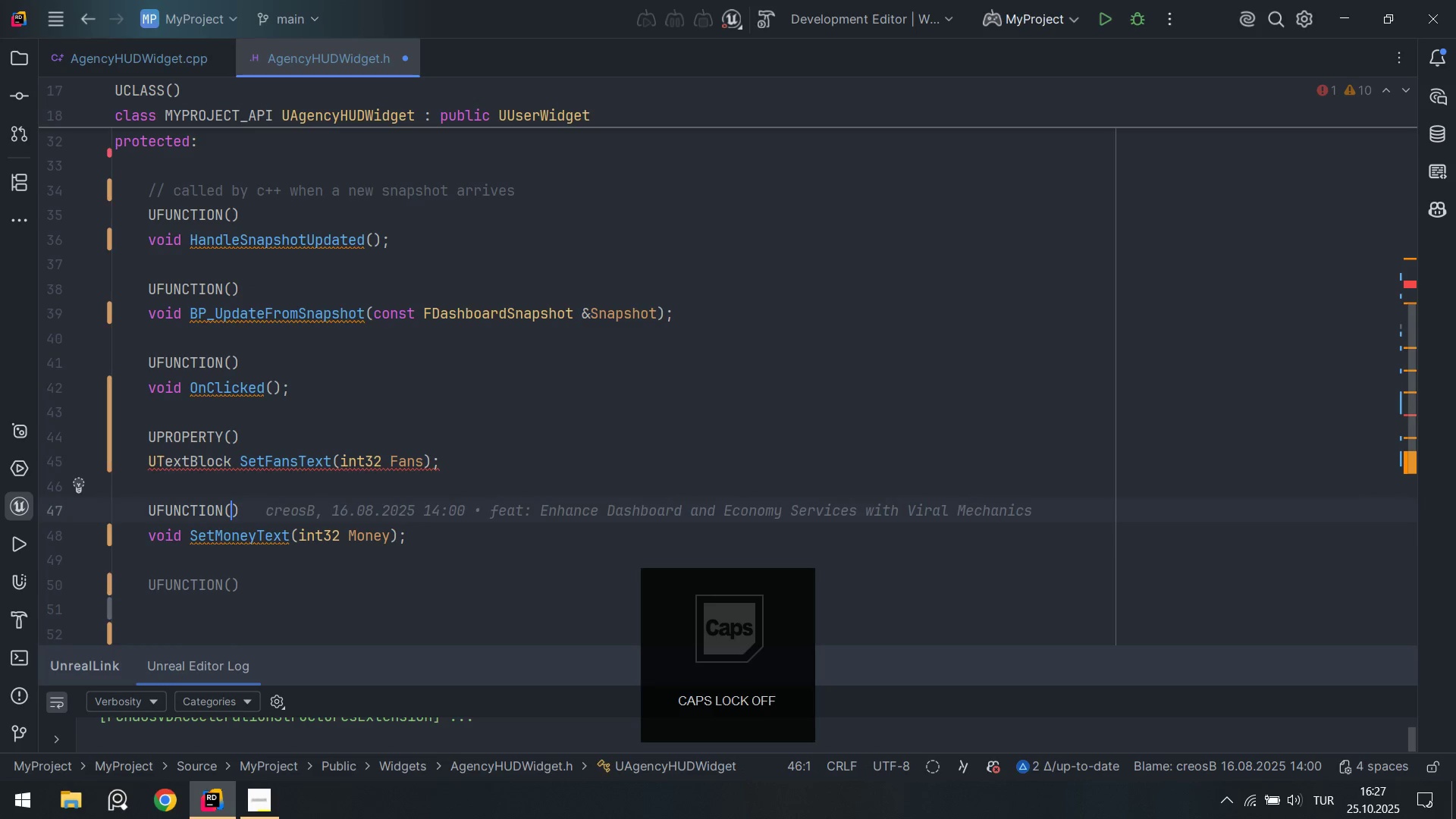 
key(ArrowDown)
 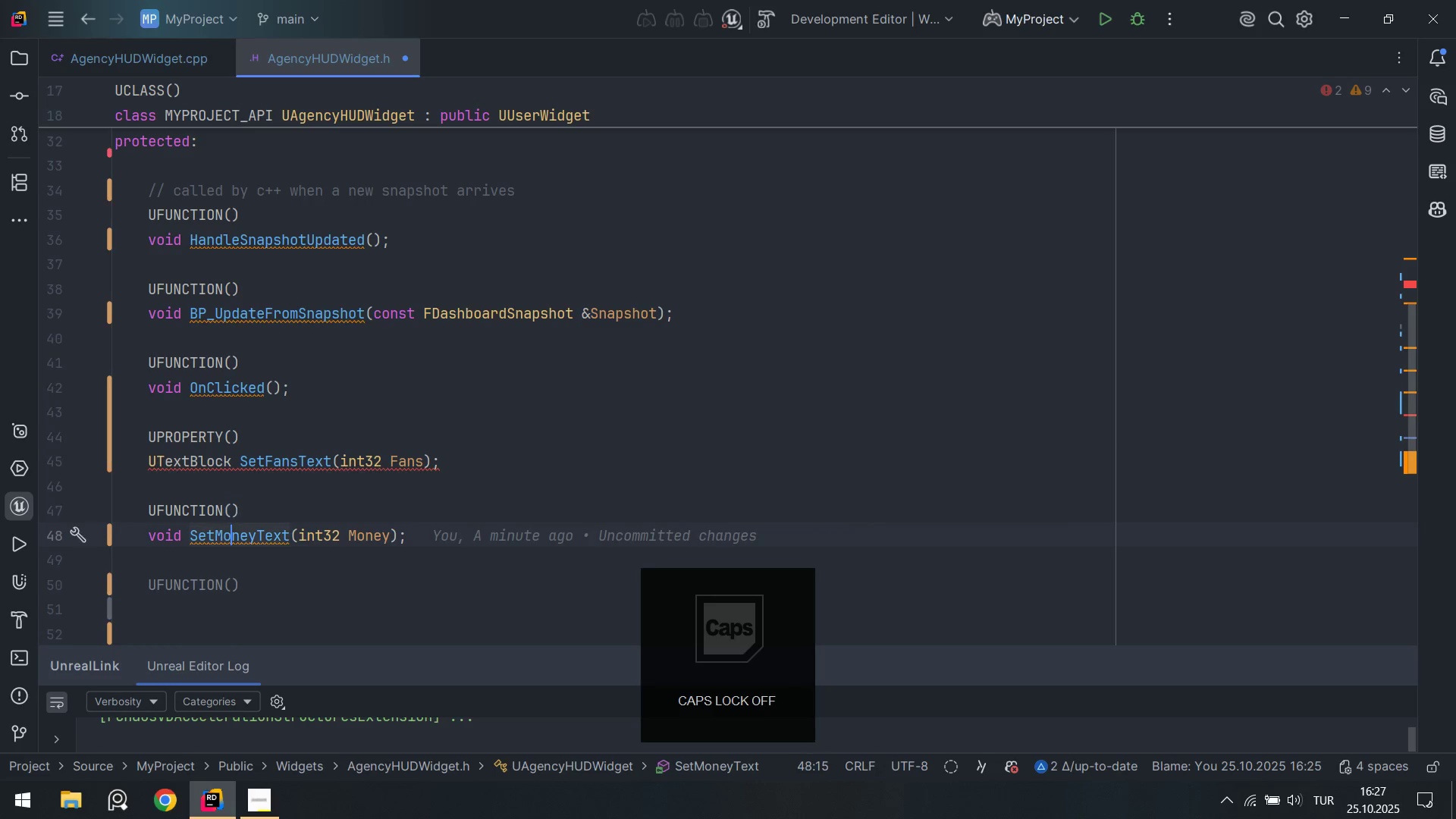 
key(ArrowDown)
 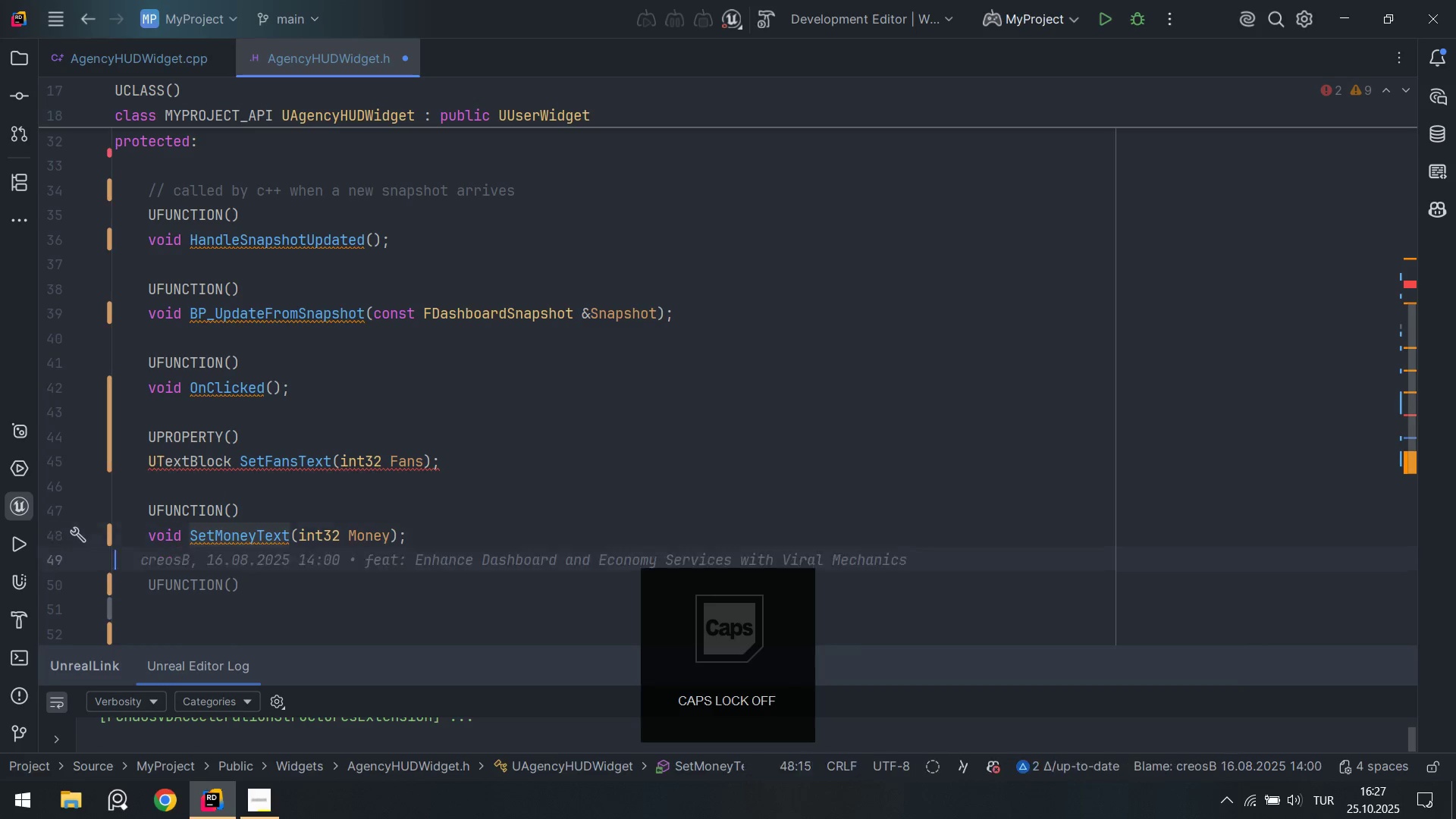 
key(ArrowLeft)
 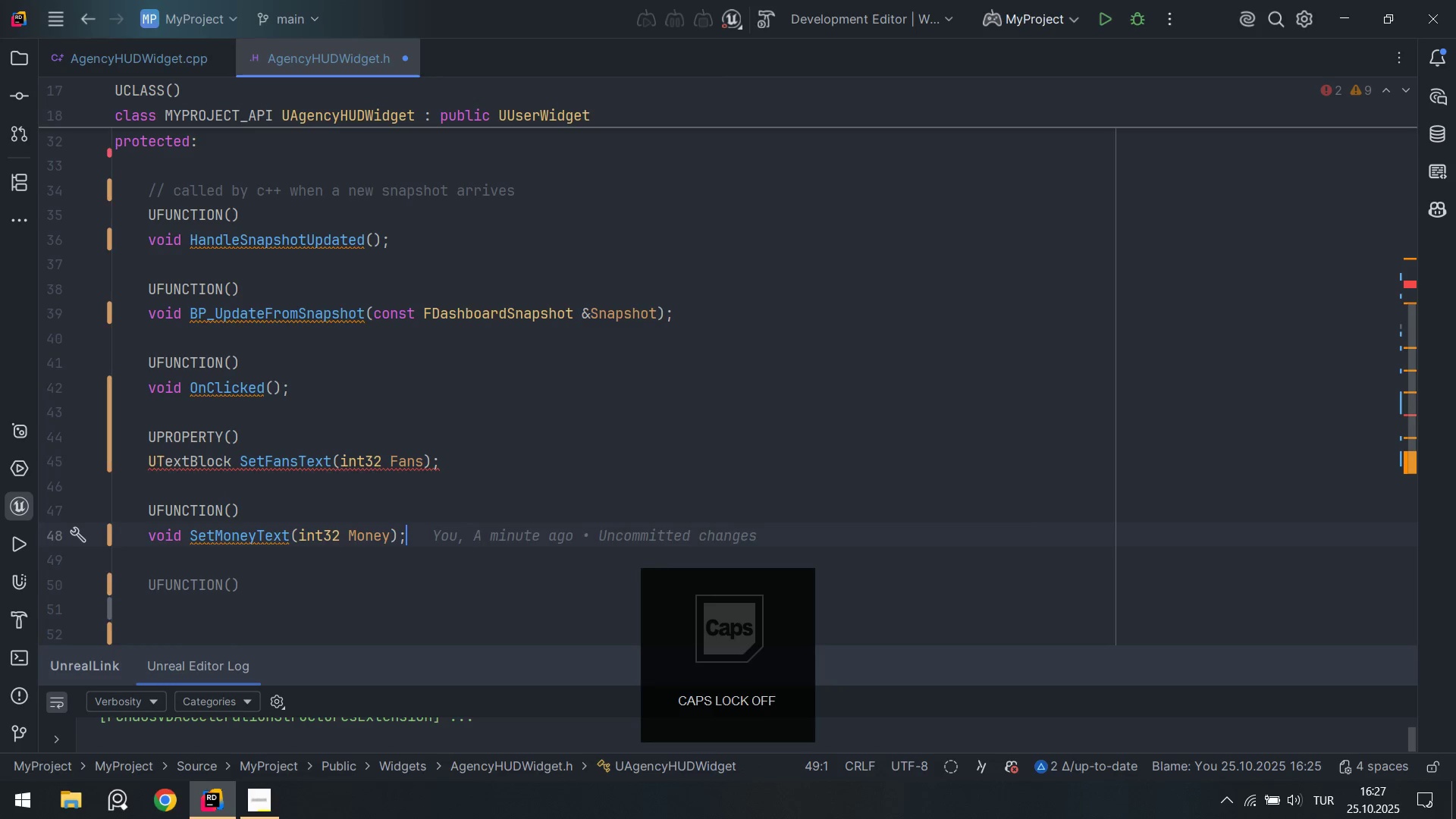 
key(ArrowUp)
 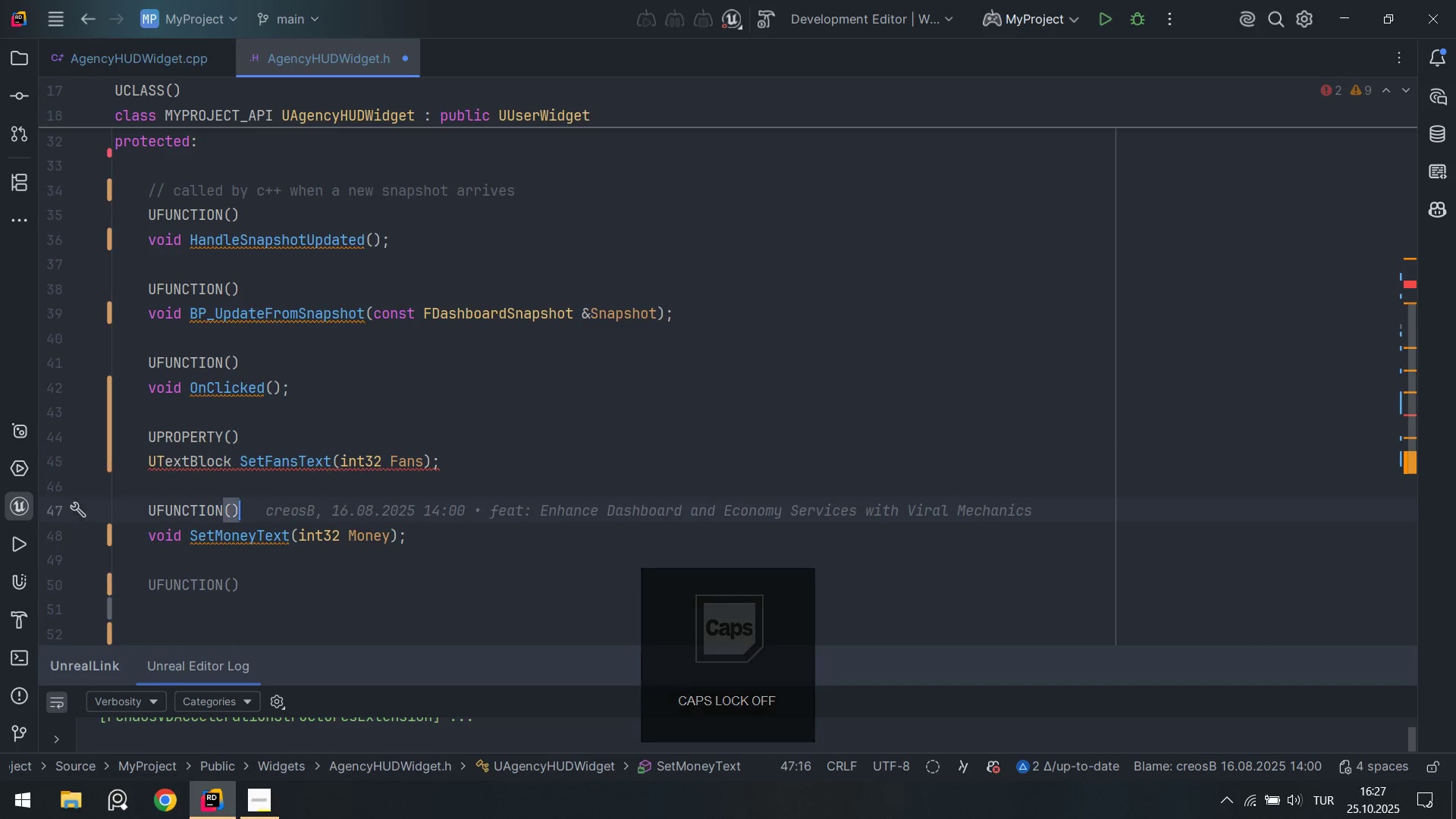 
key(ArrowLeft)
 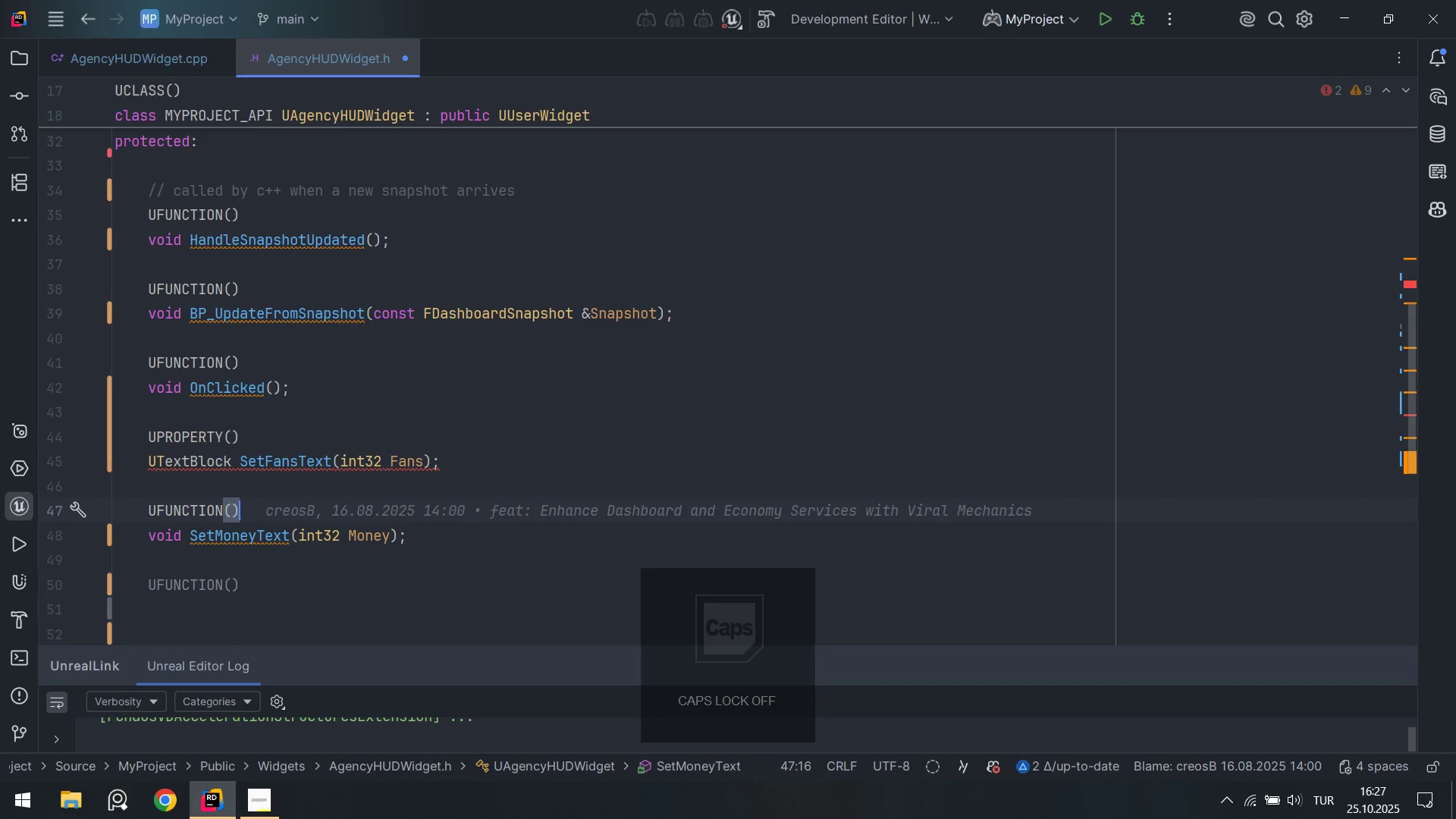 
key(ArrowDown)
 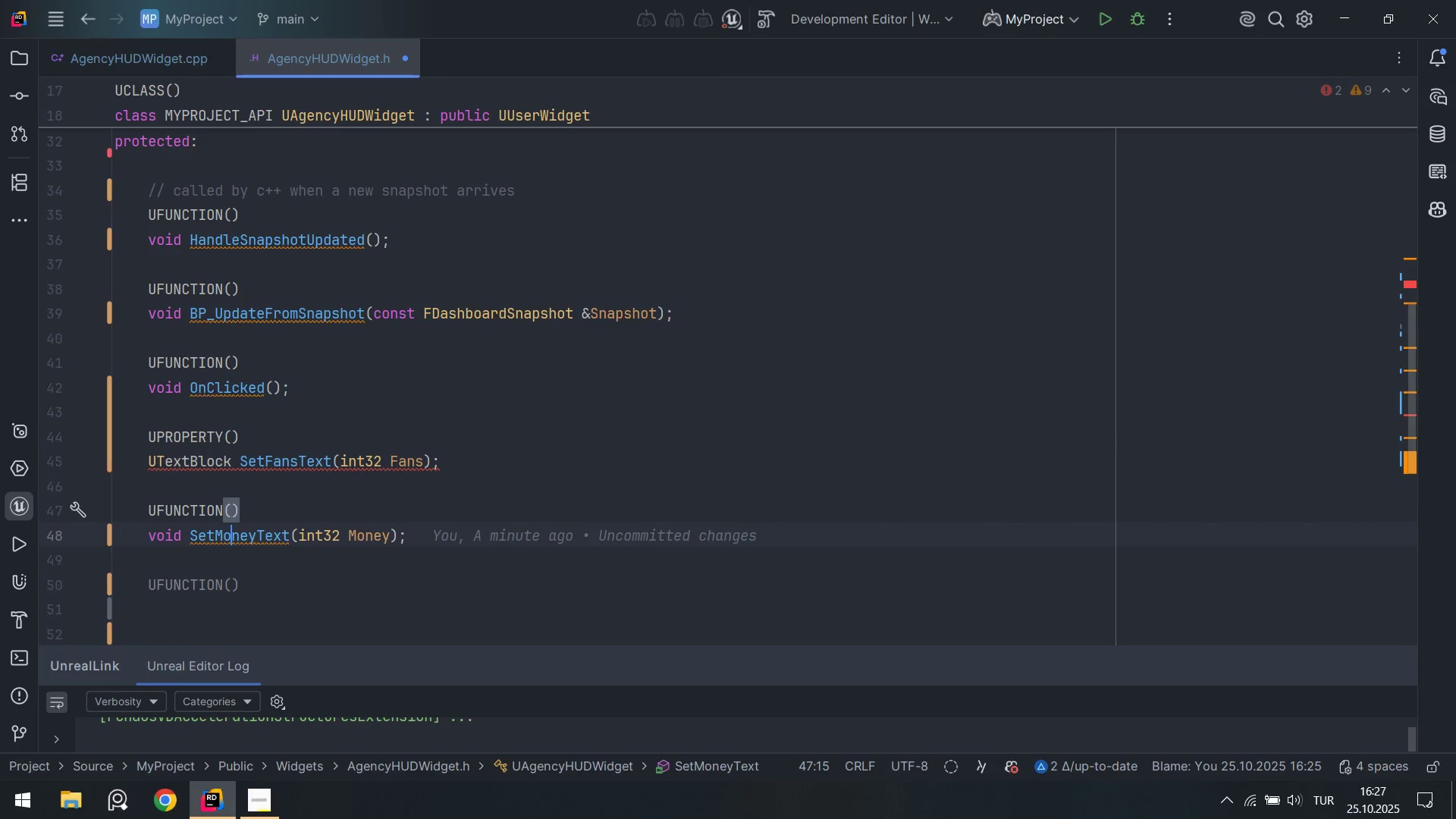 
hold_key(key=ArrowLeft, duration=0.56)
 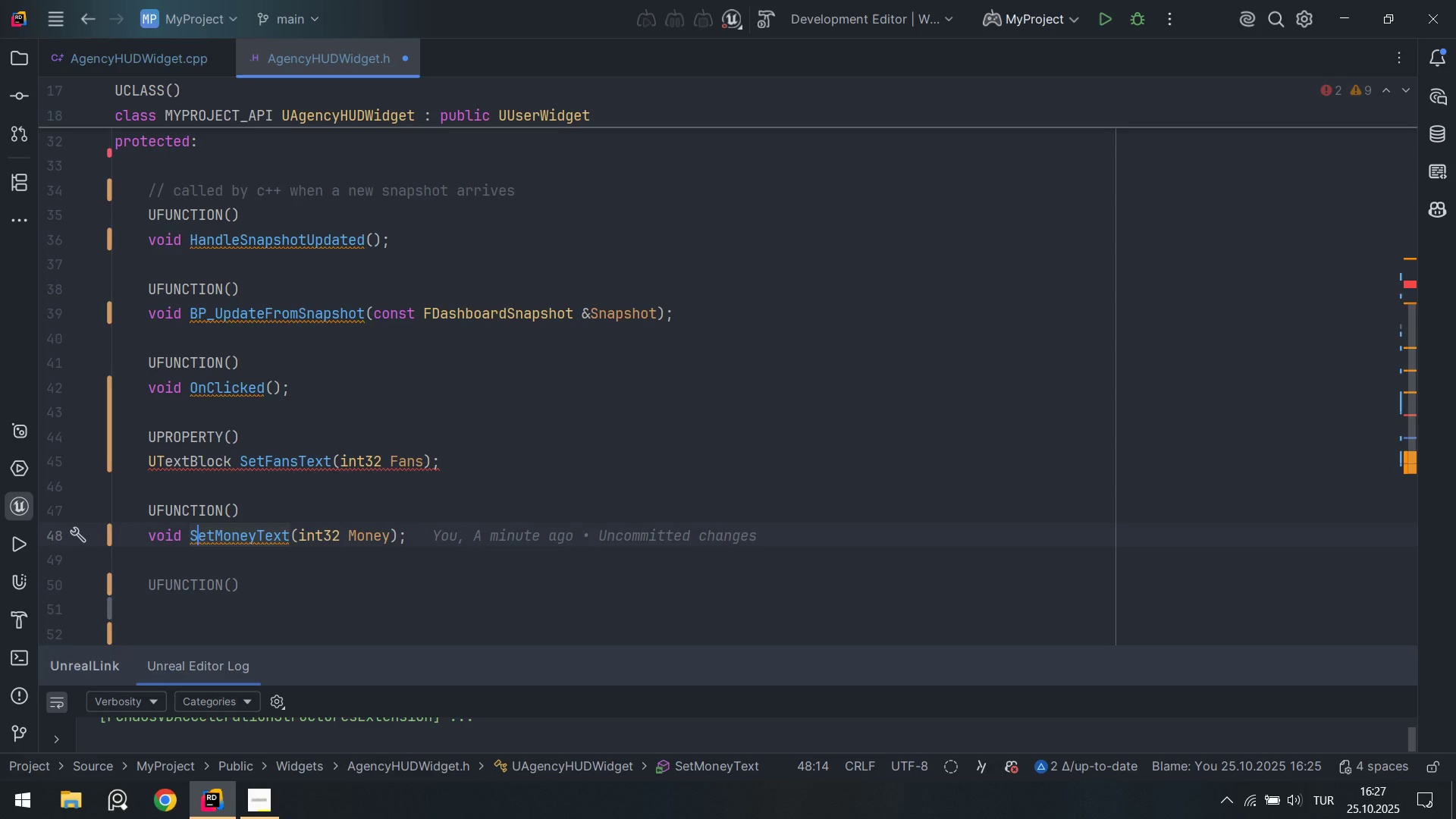 
key(ArrowLeft)
 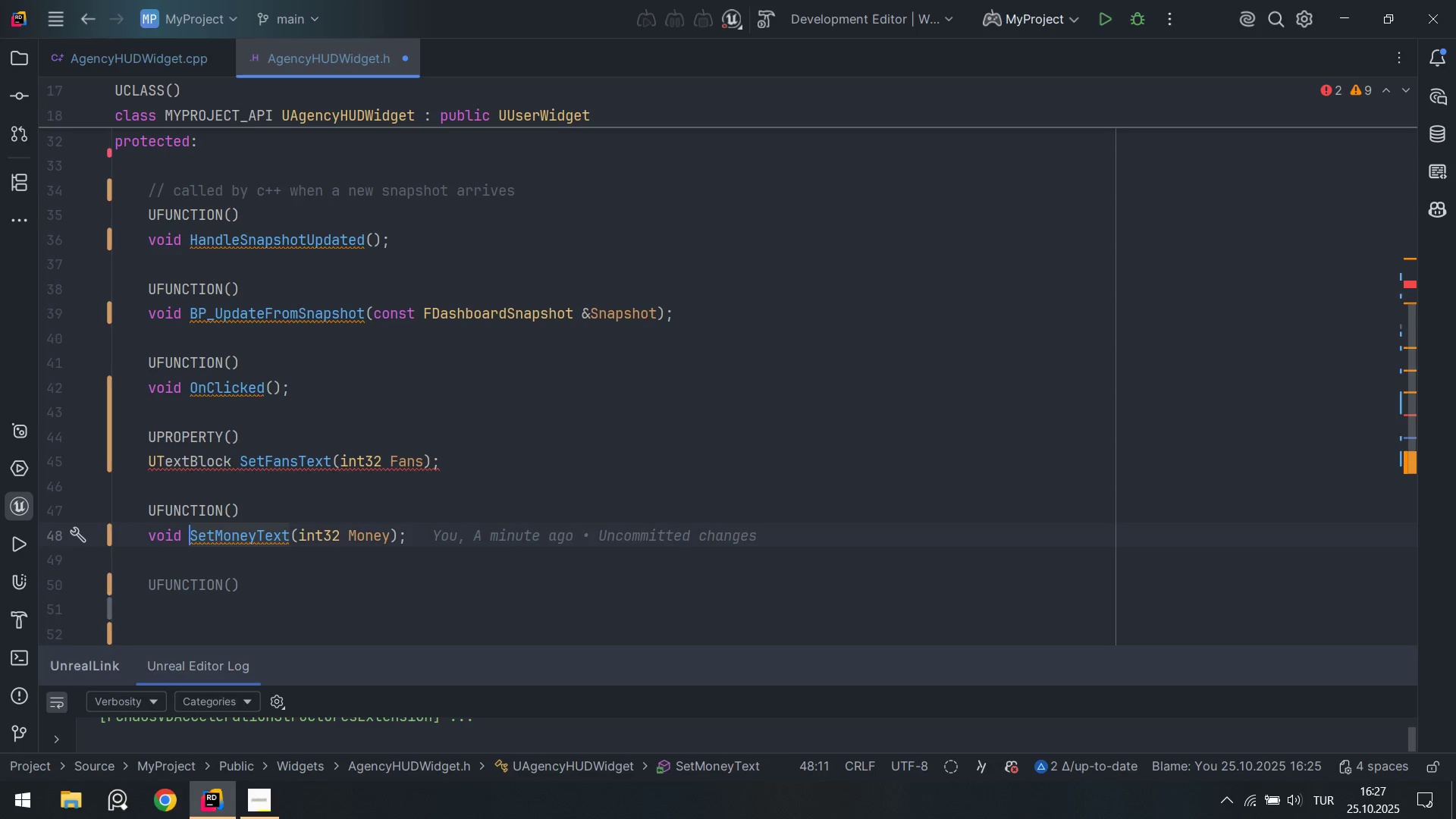 
key(ArrowLeft)
 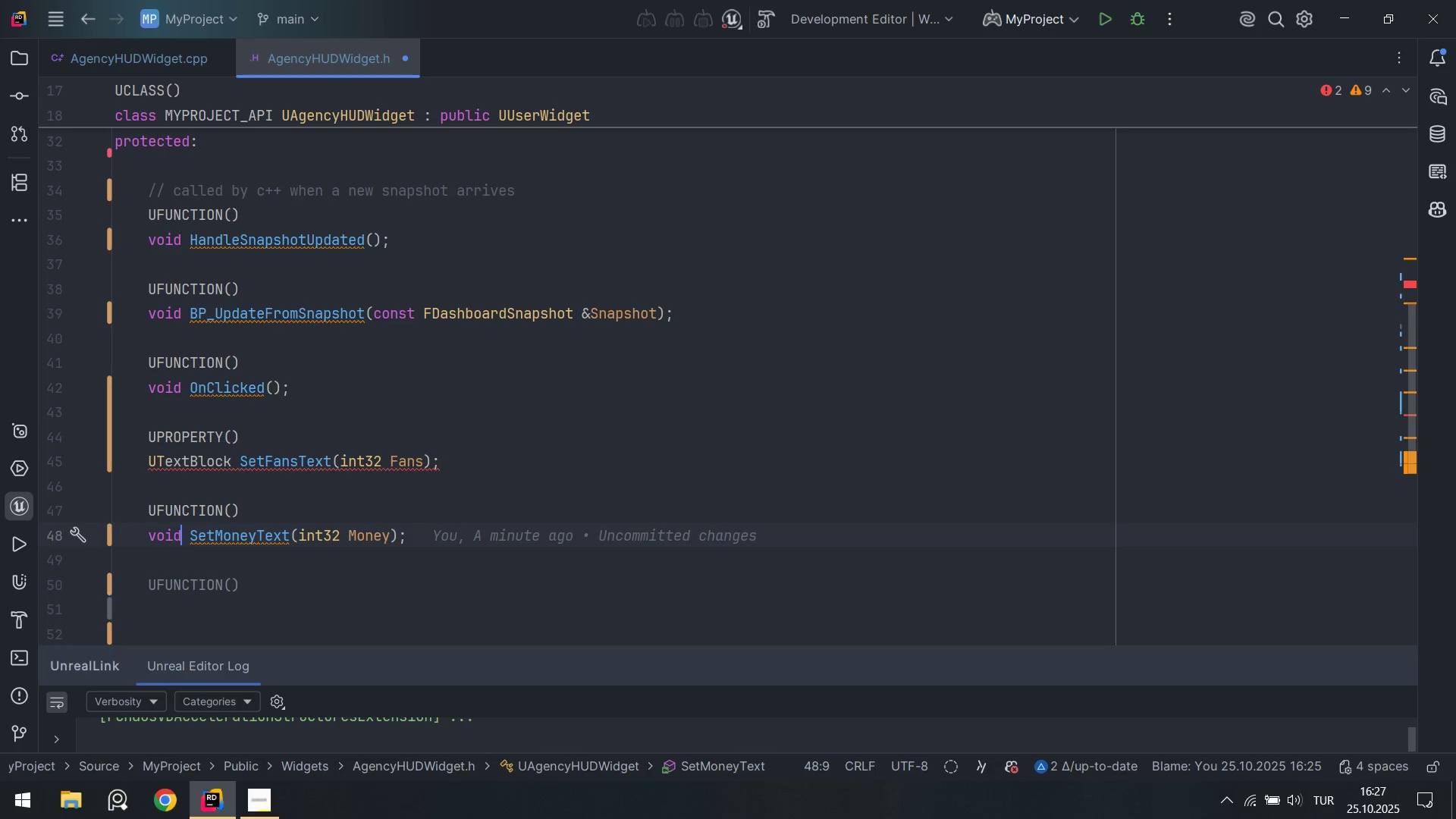 
hold_key(key=Backspace, duration=0.55)
 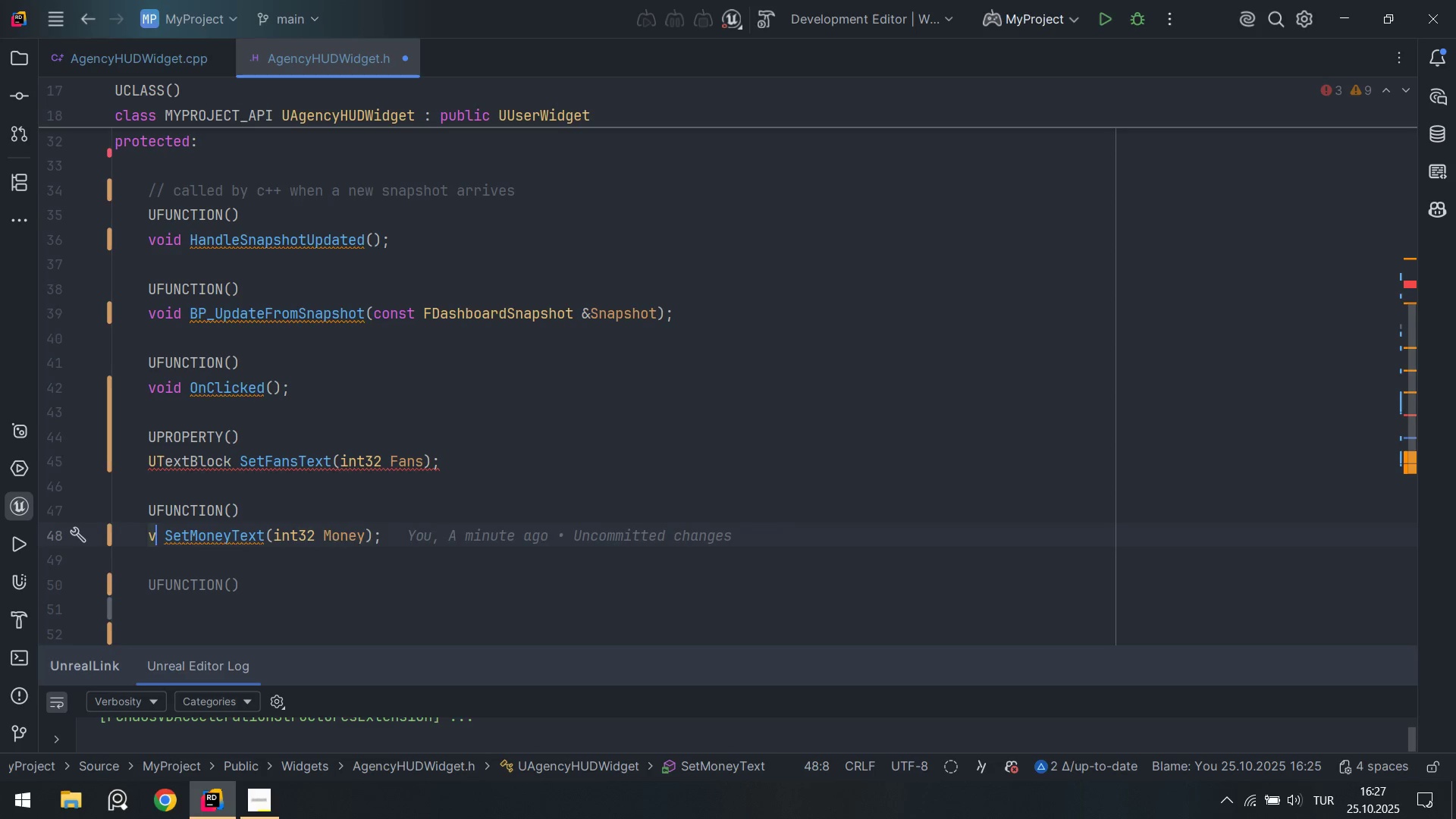 
key(Backspace)
 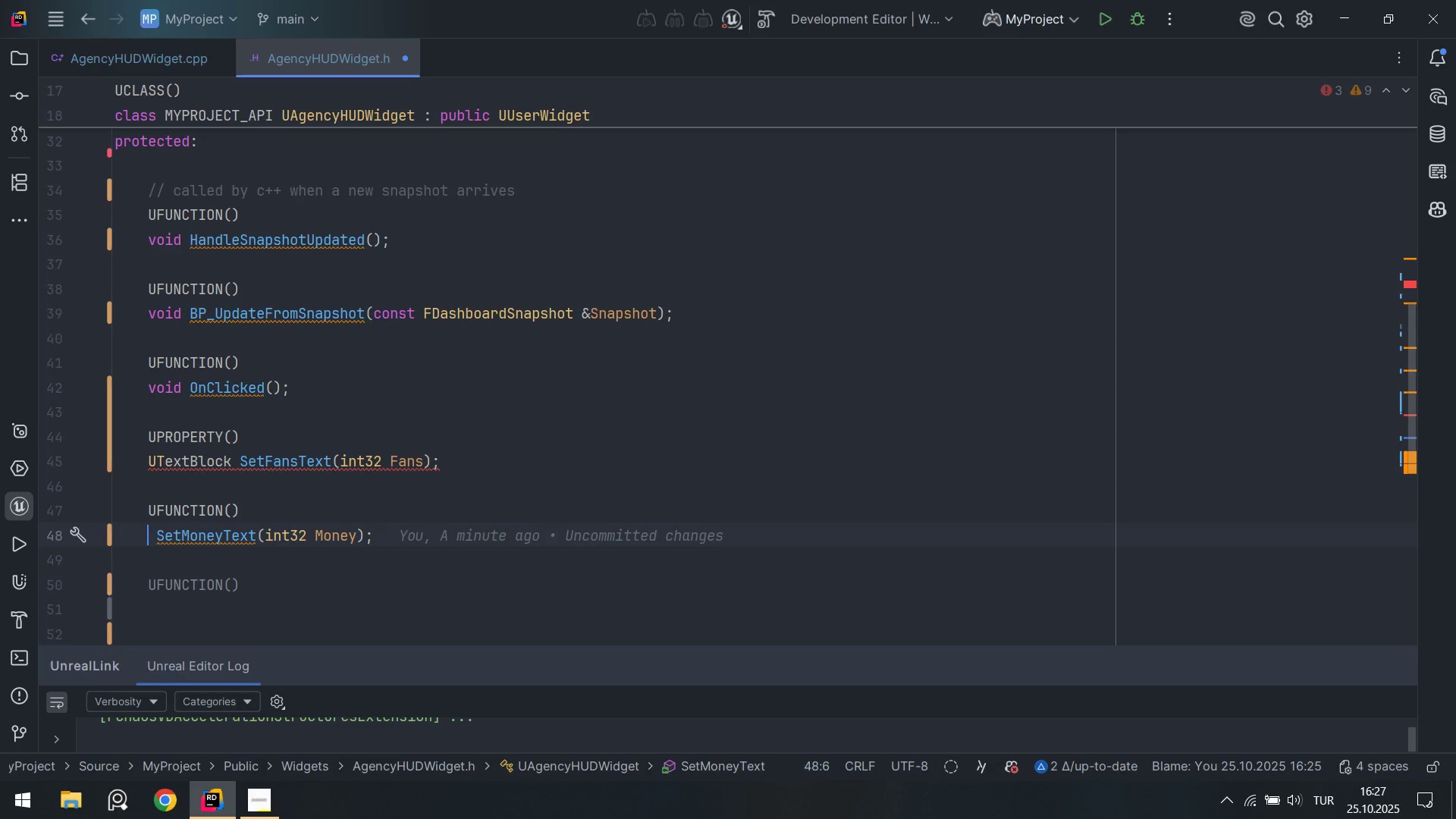 
key(CapsLock)
 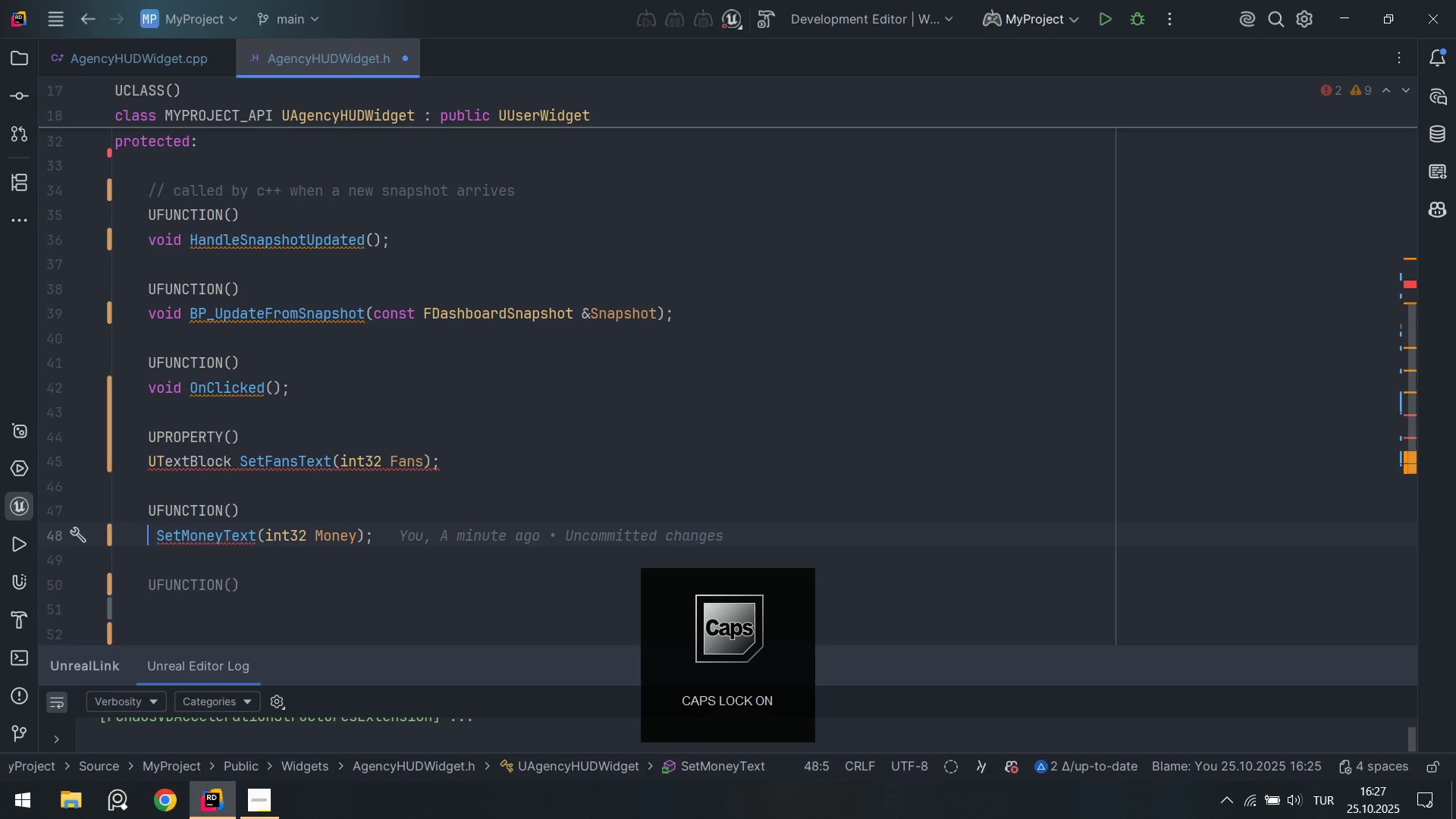 
key(U)
 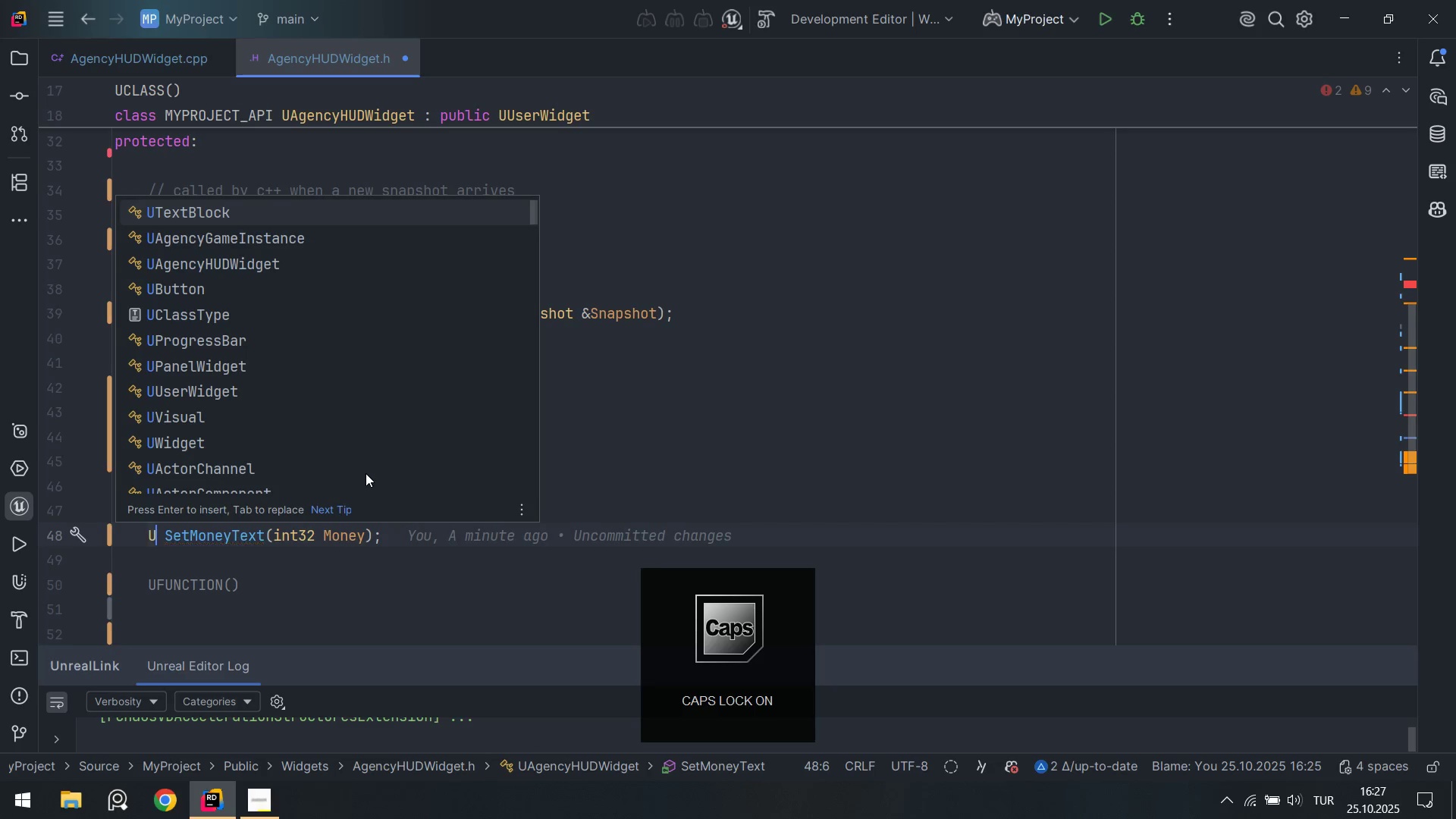 
key(CapsLock)
 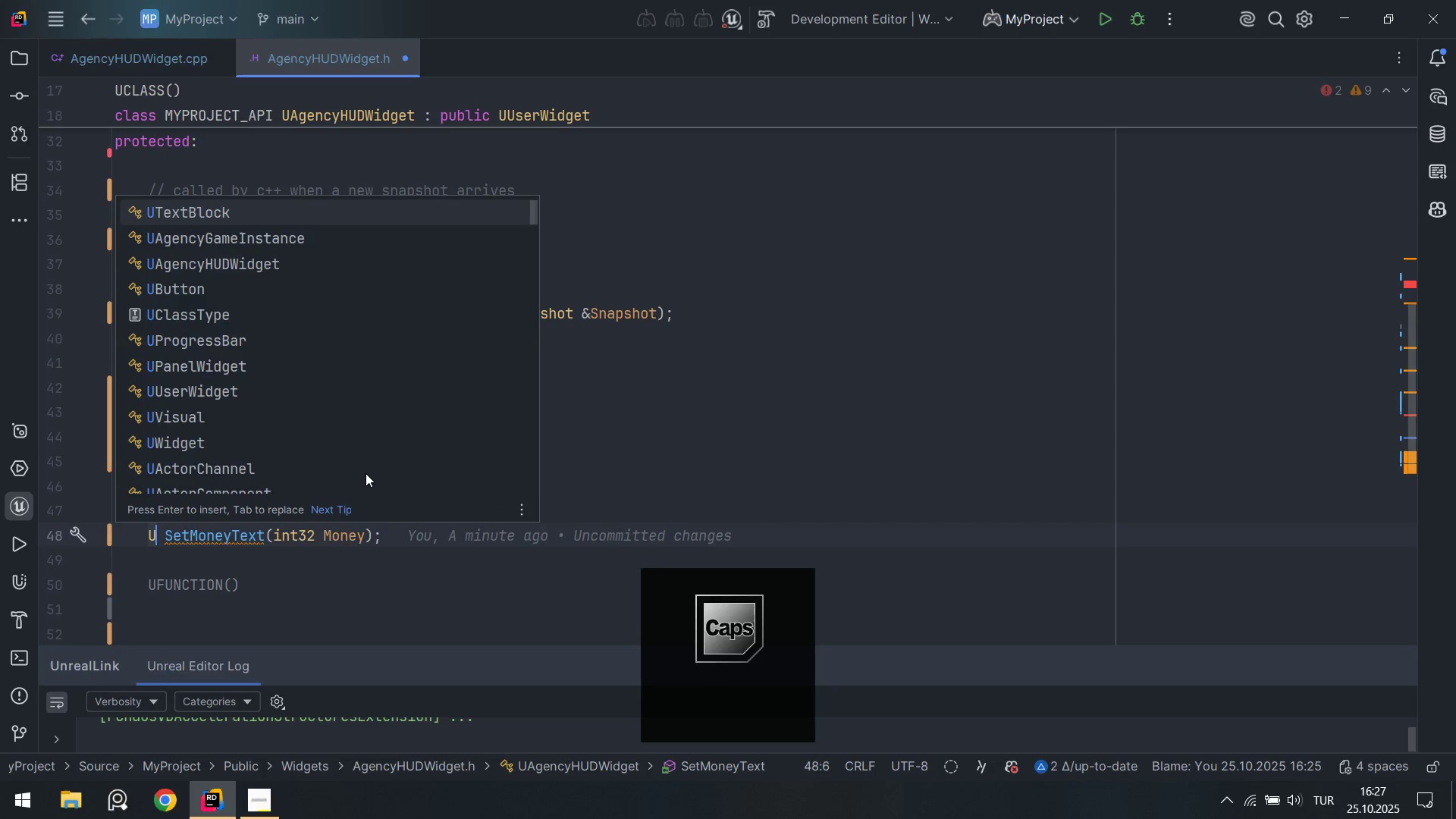 
key(T)
 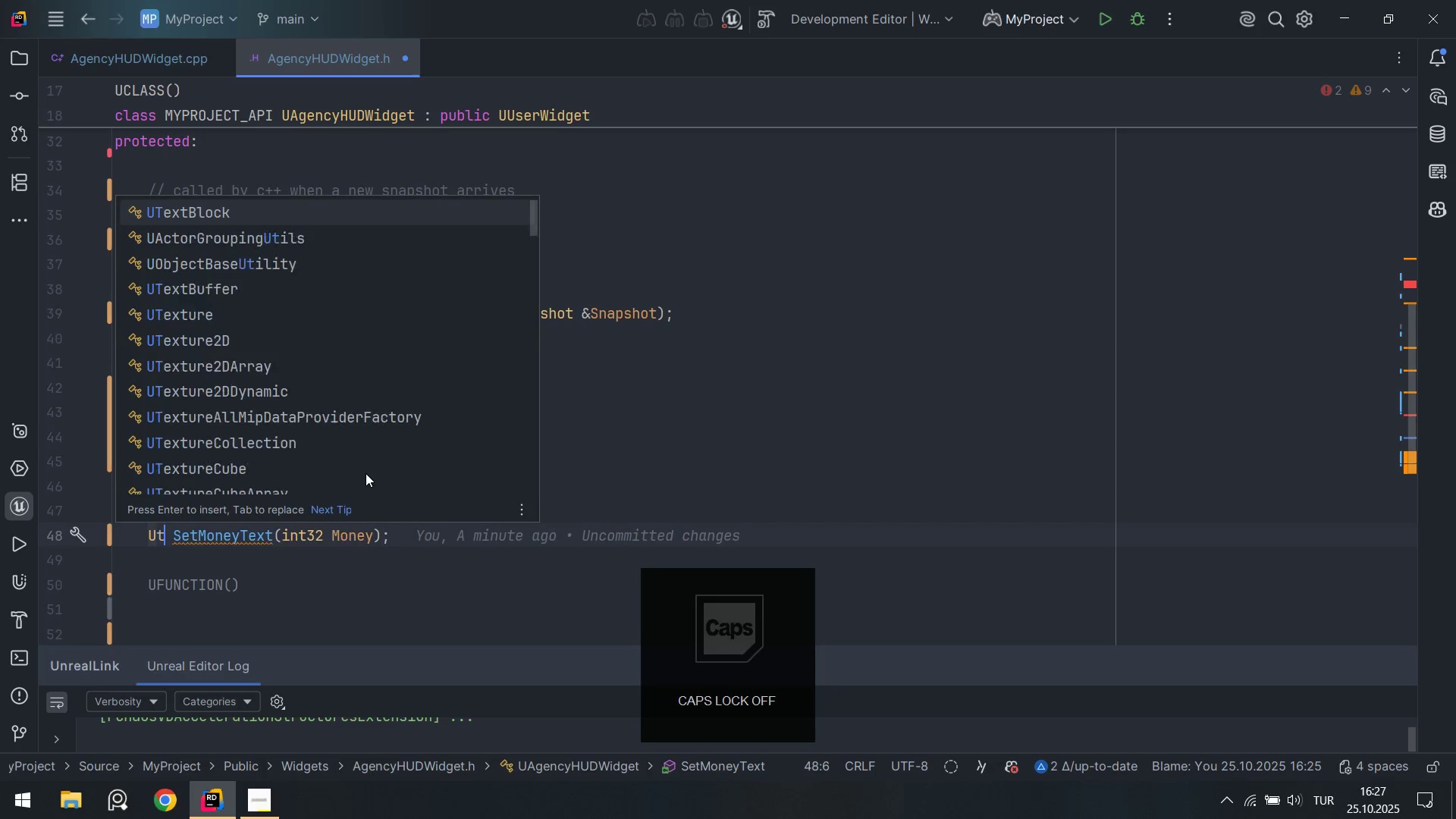 
key(CapsLock)
 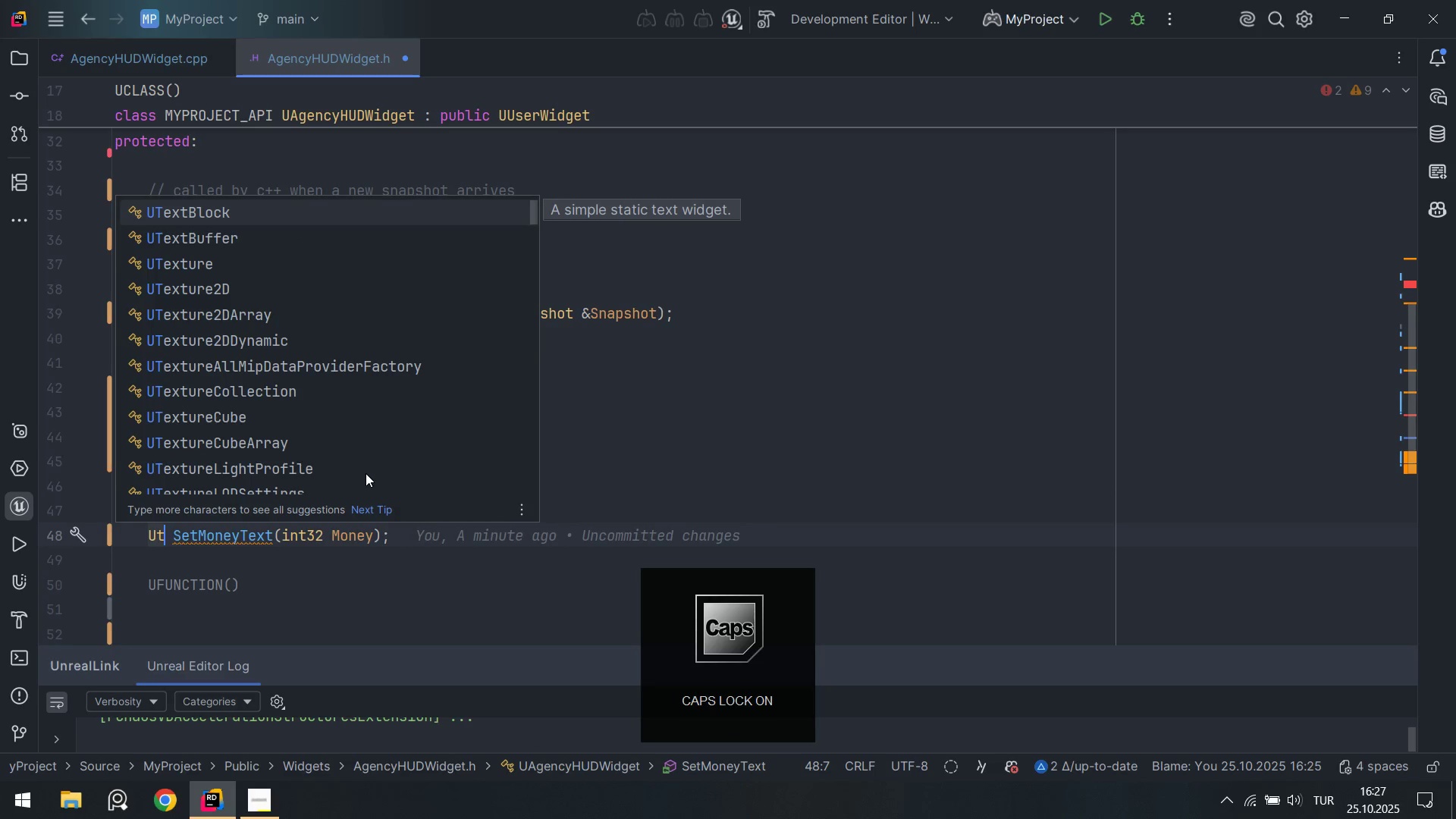 
key(CapsLock)
 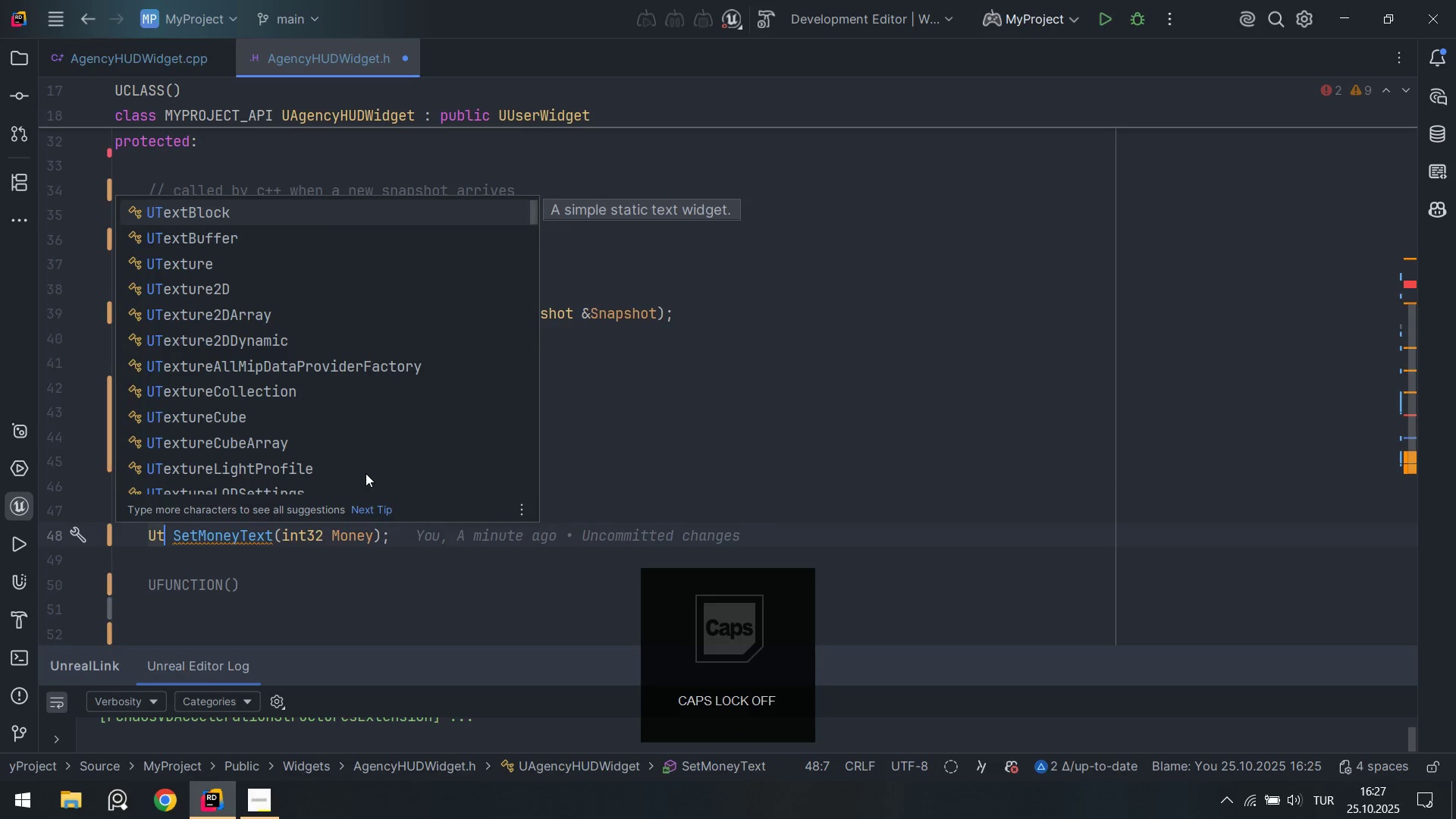 
key(Enter)
 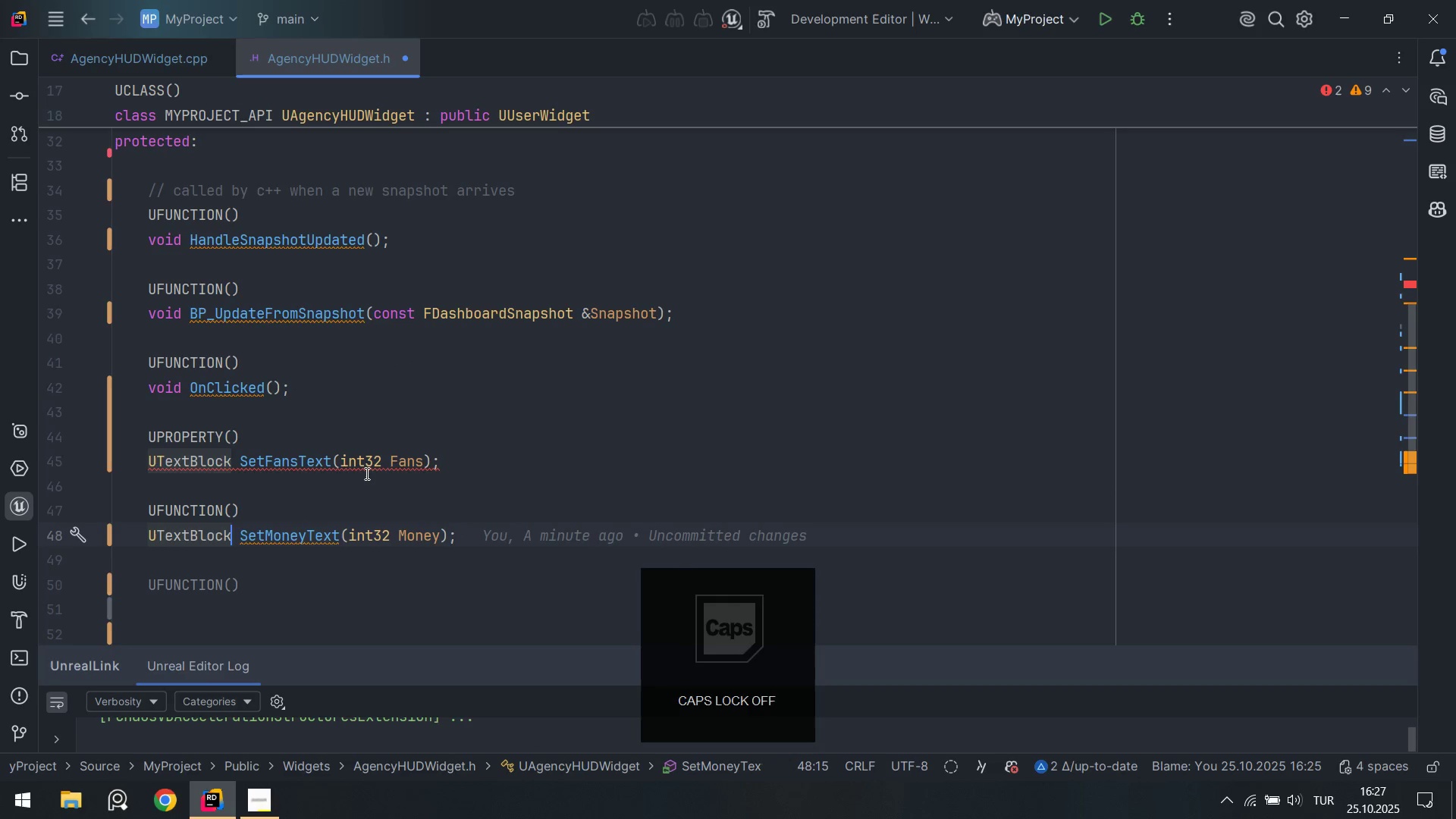 
key(ArrowDown)
 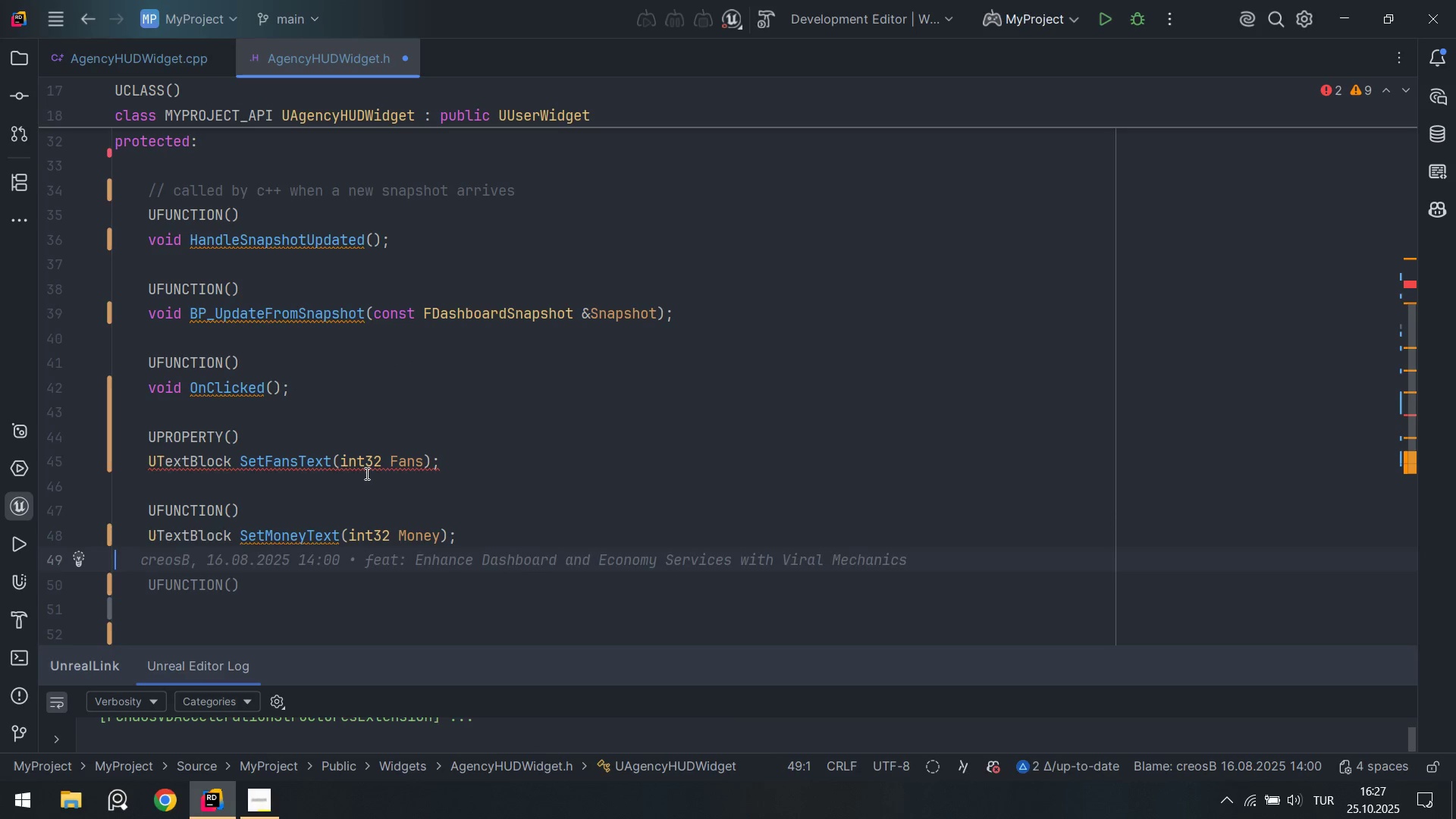 
key(ArrowDown)
 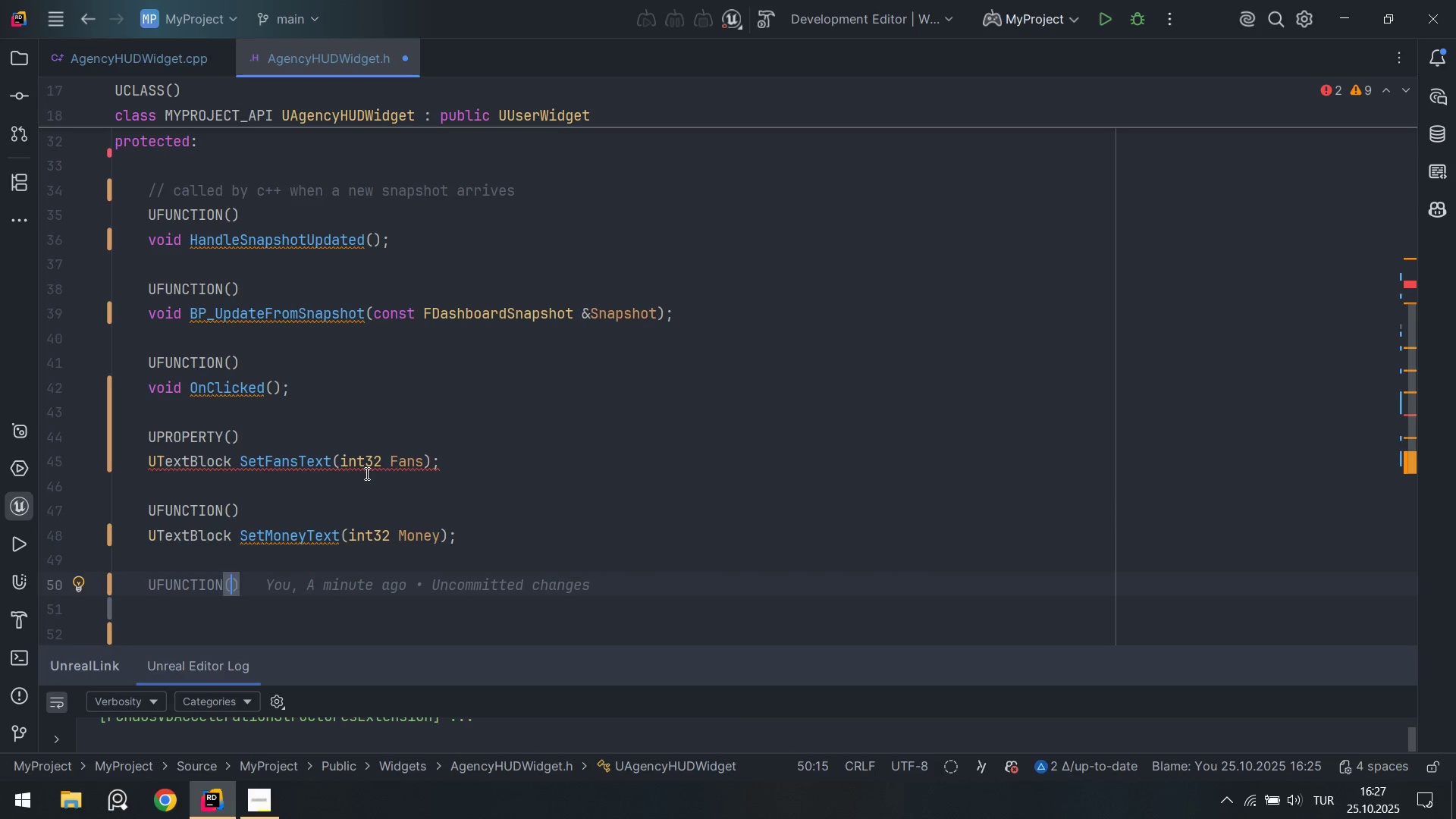 
key(ArrowUp)
 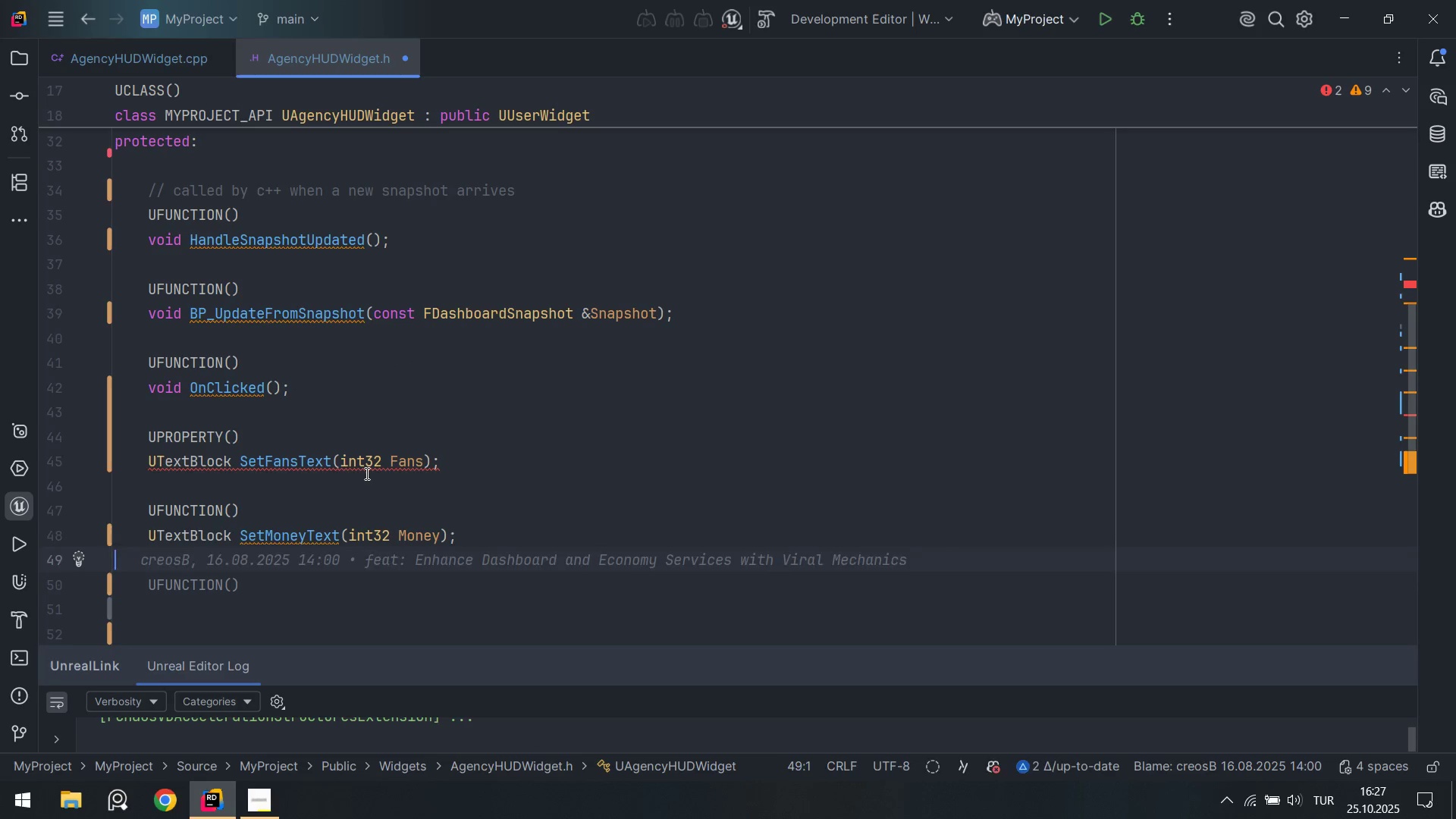 
key(ArrowUp)
 